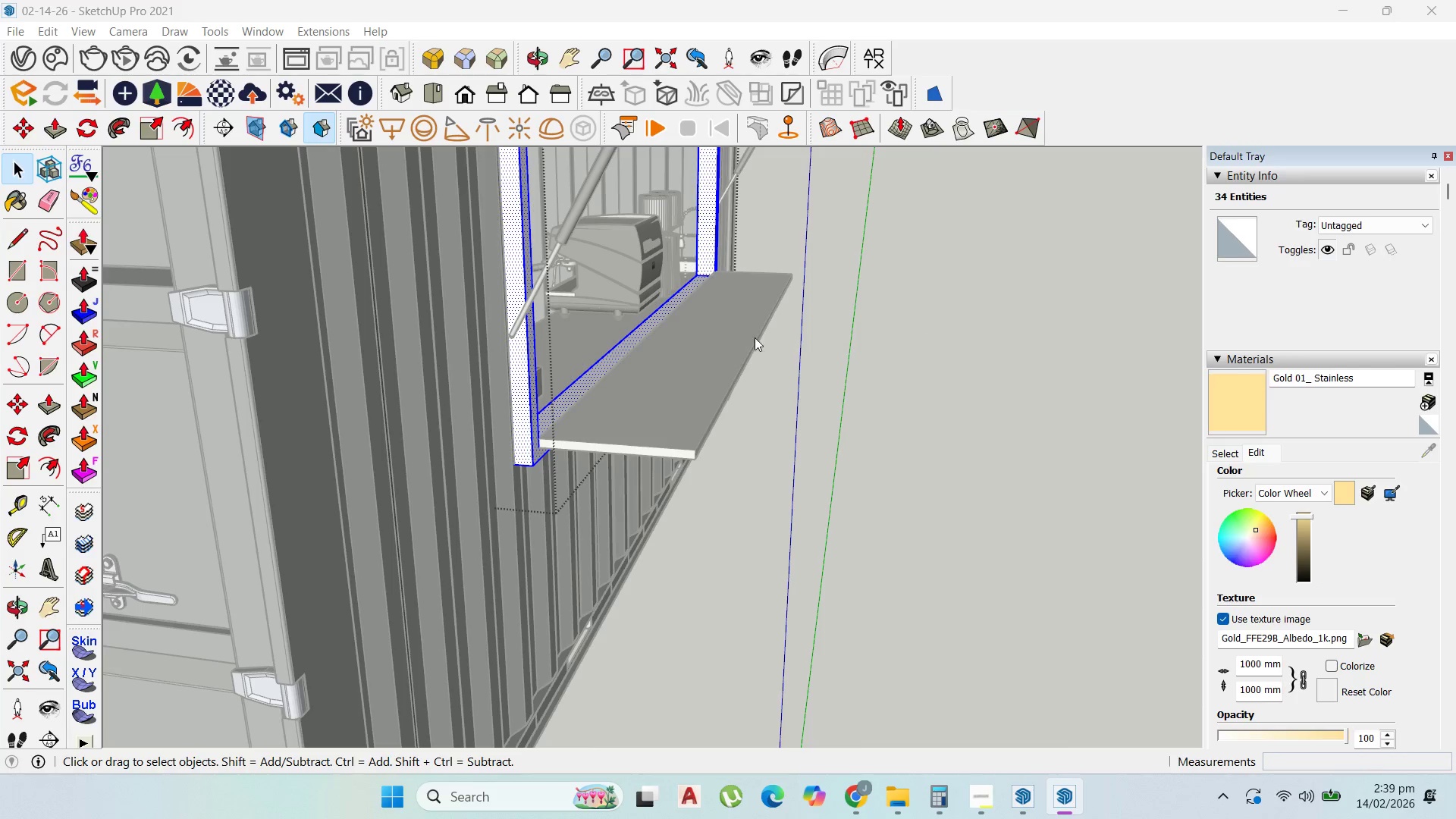 
double_click([792, 347])
 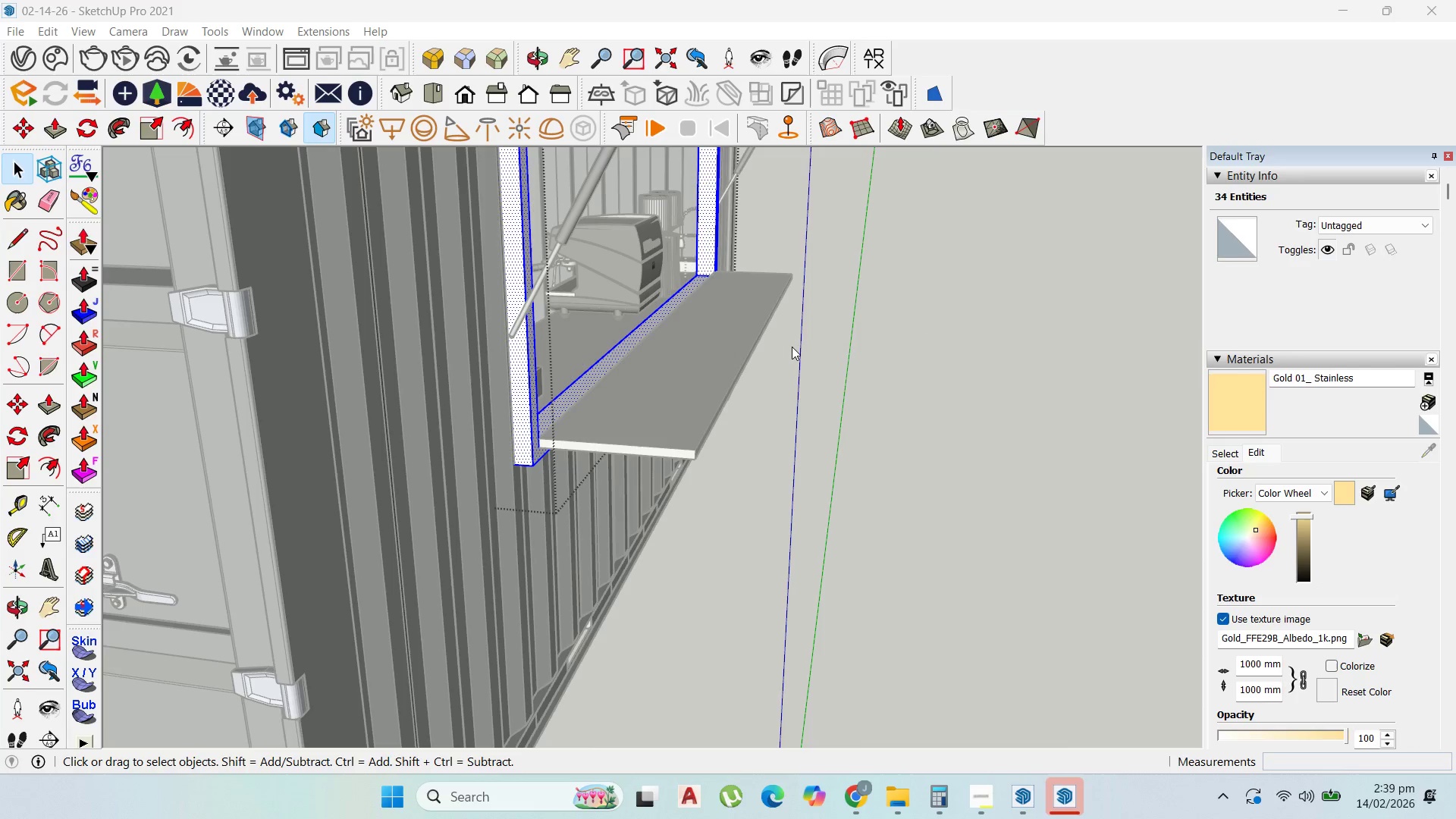 
triple_click([792, 347])
 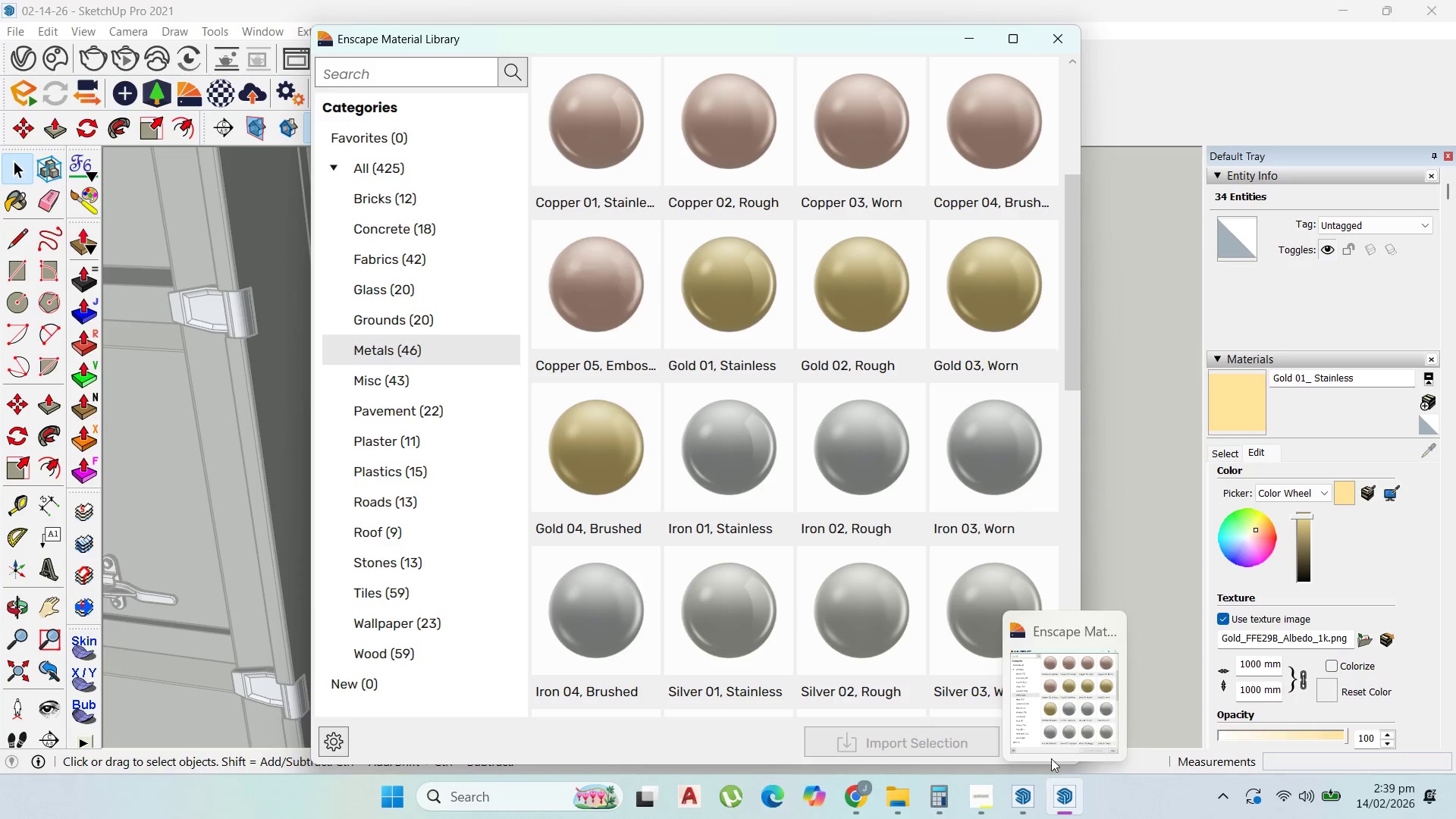 
left_click([1037, 740])
 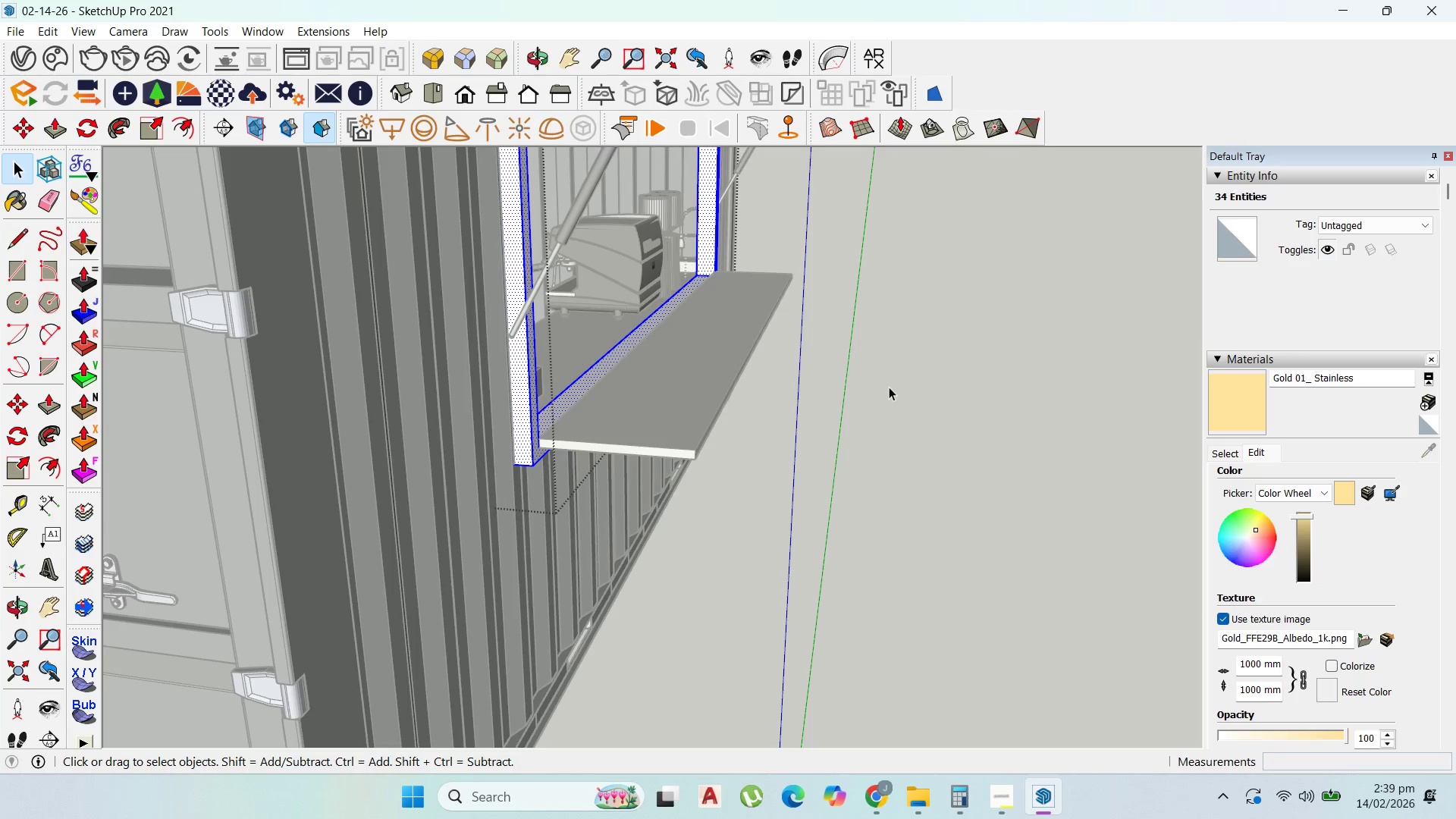 
double_click([889, 386])
 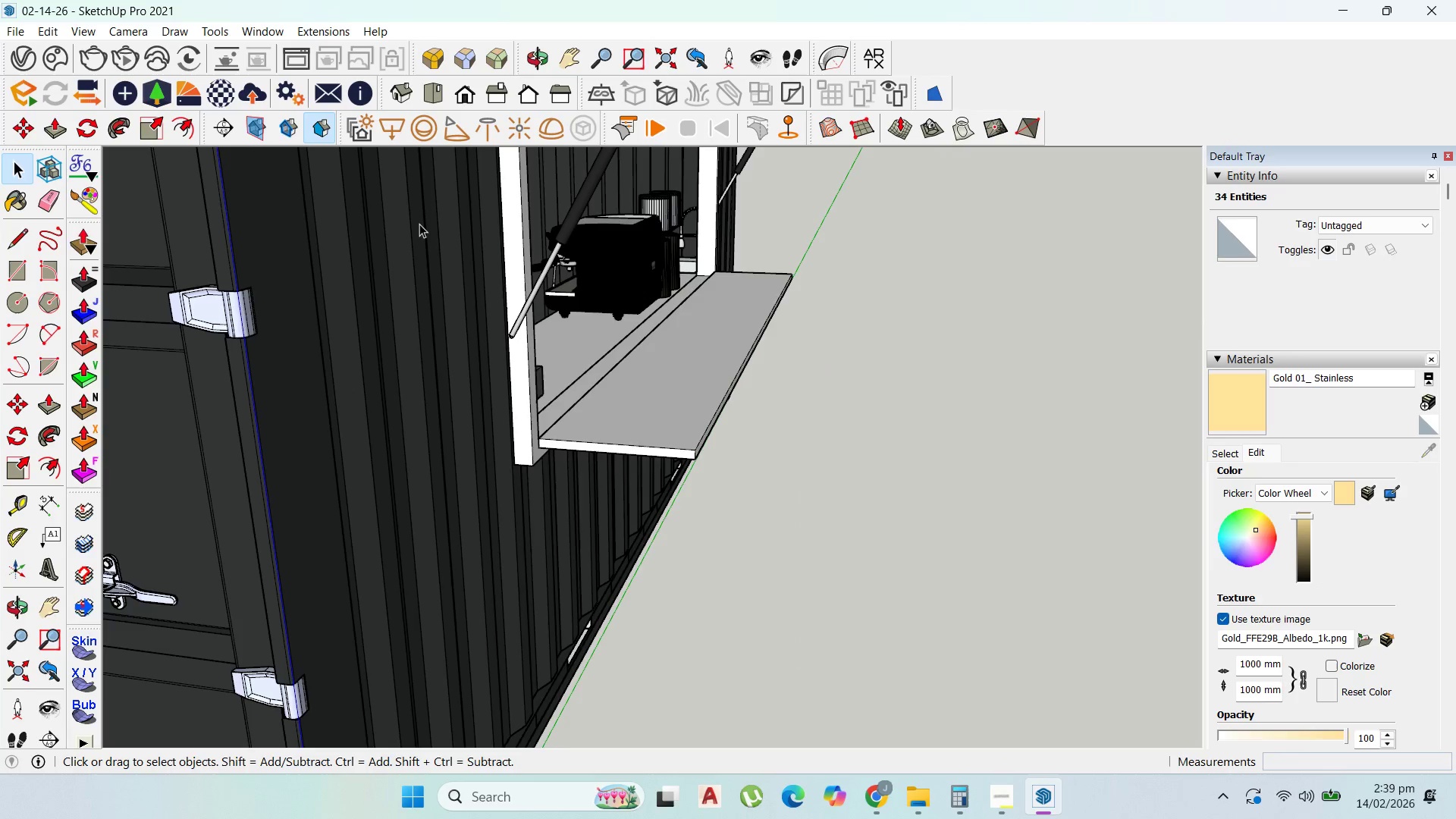 
scroll: coordinate [443, 322], scroll_direction: up, amount: 35.0
 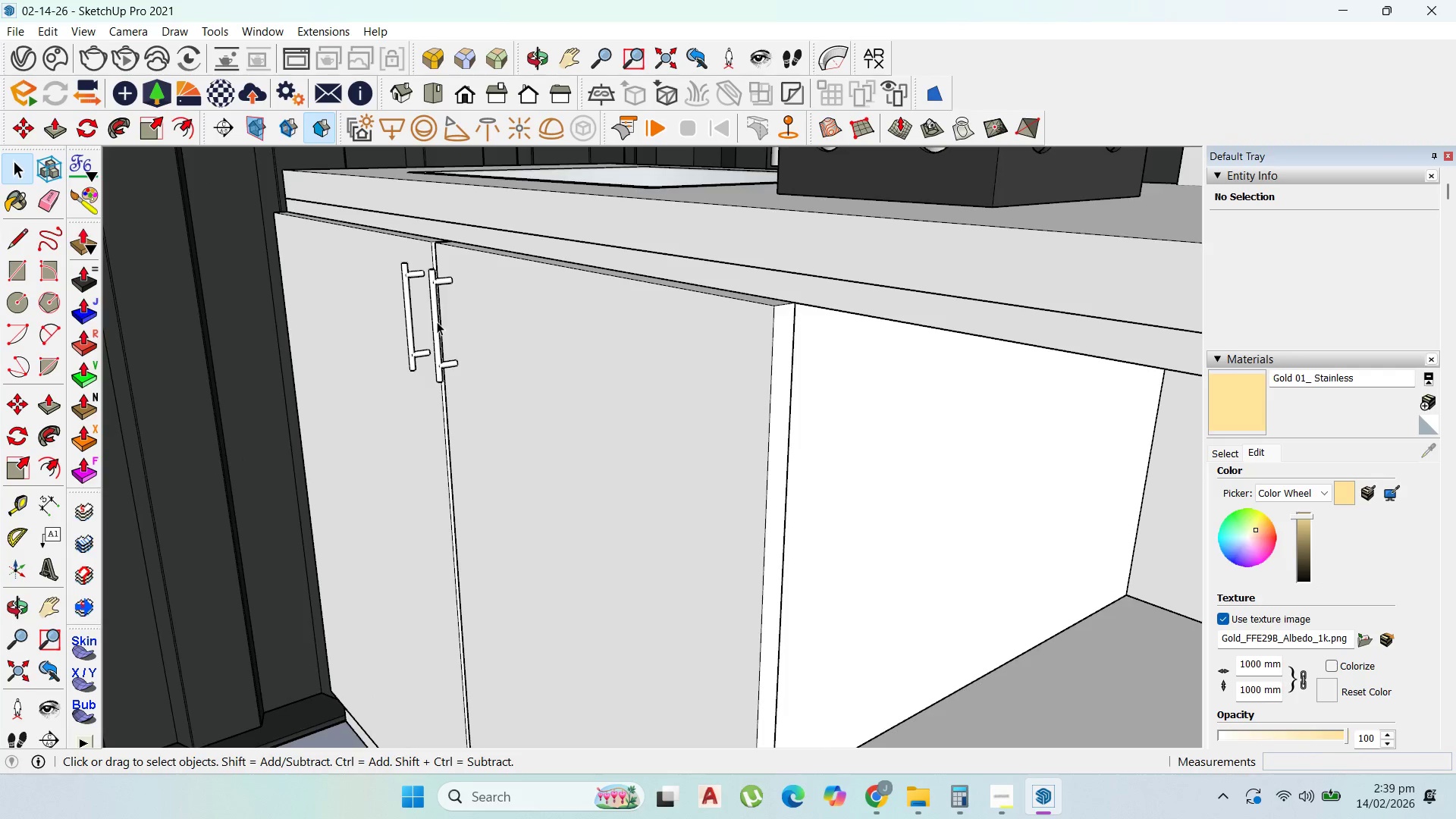 
double_click([437, 322])
 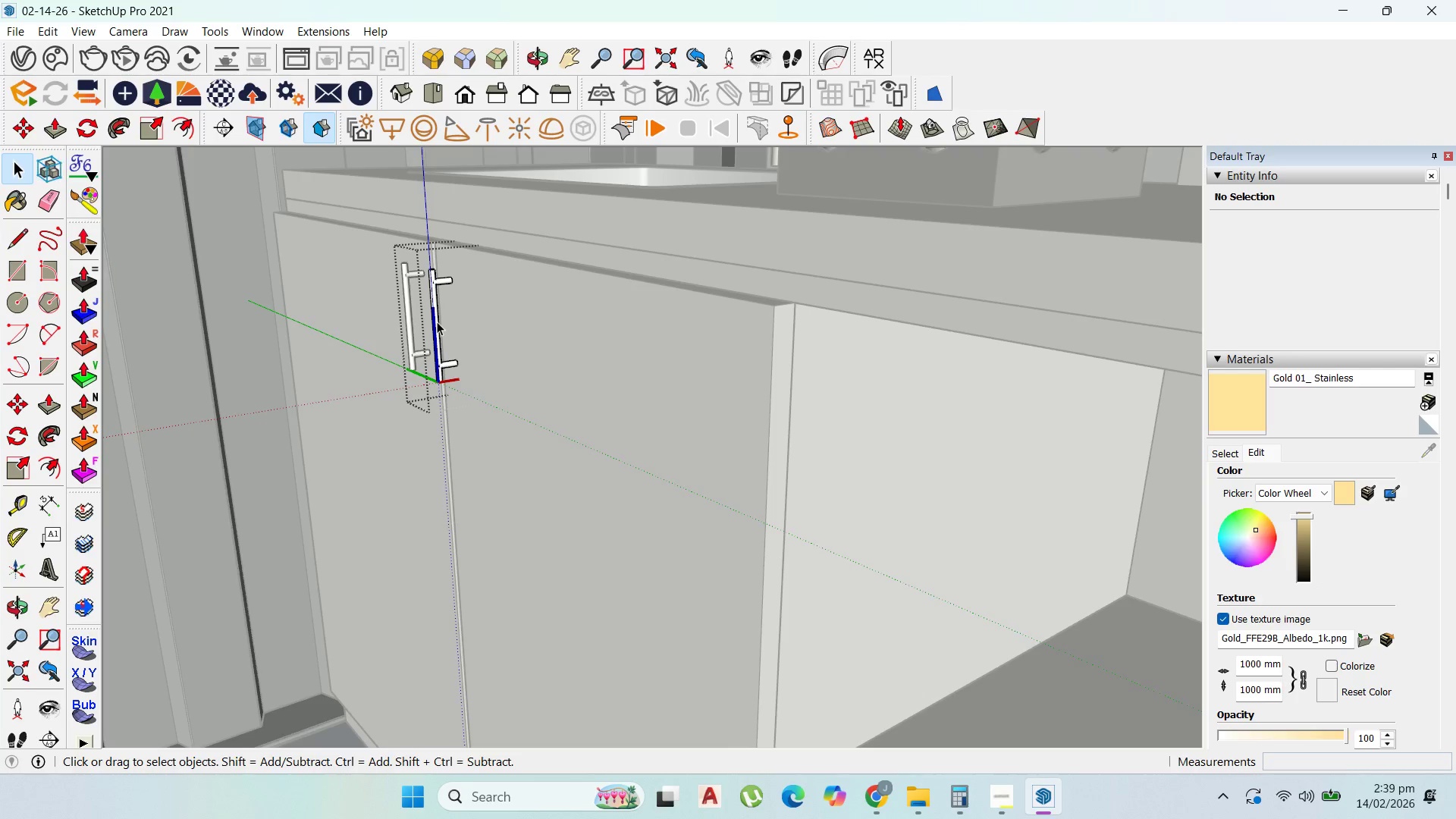 
triple_click([437, 322])
 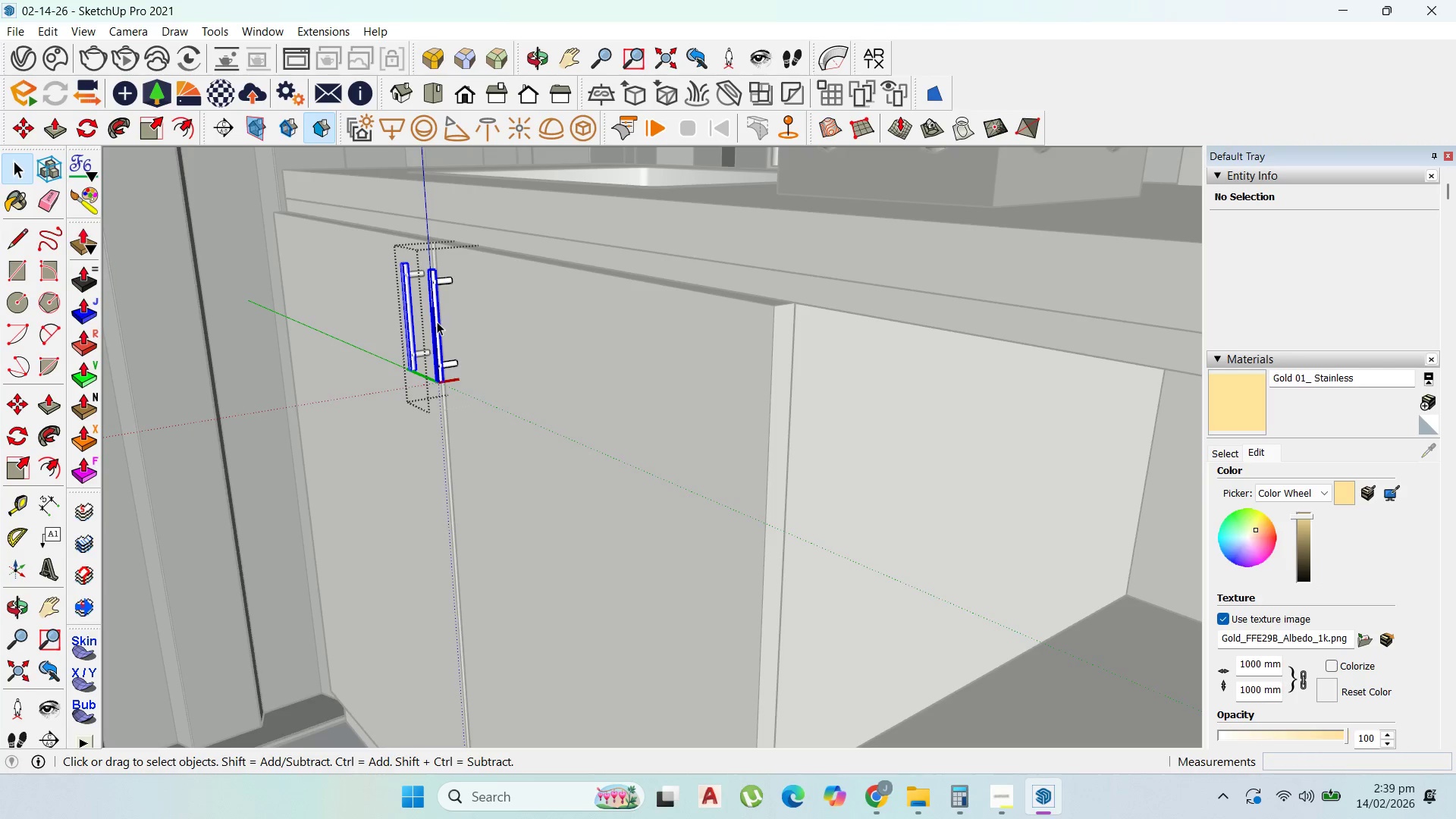 
triple_click([437, 322])
 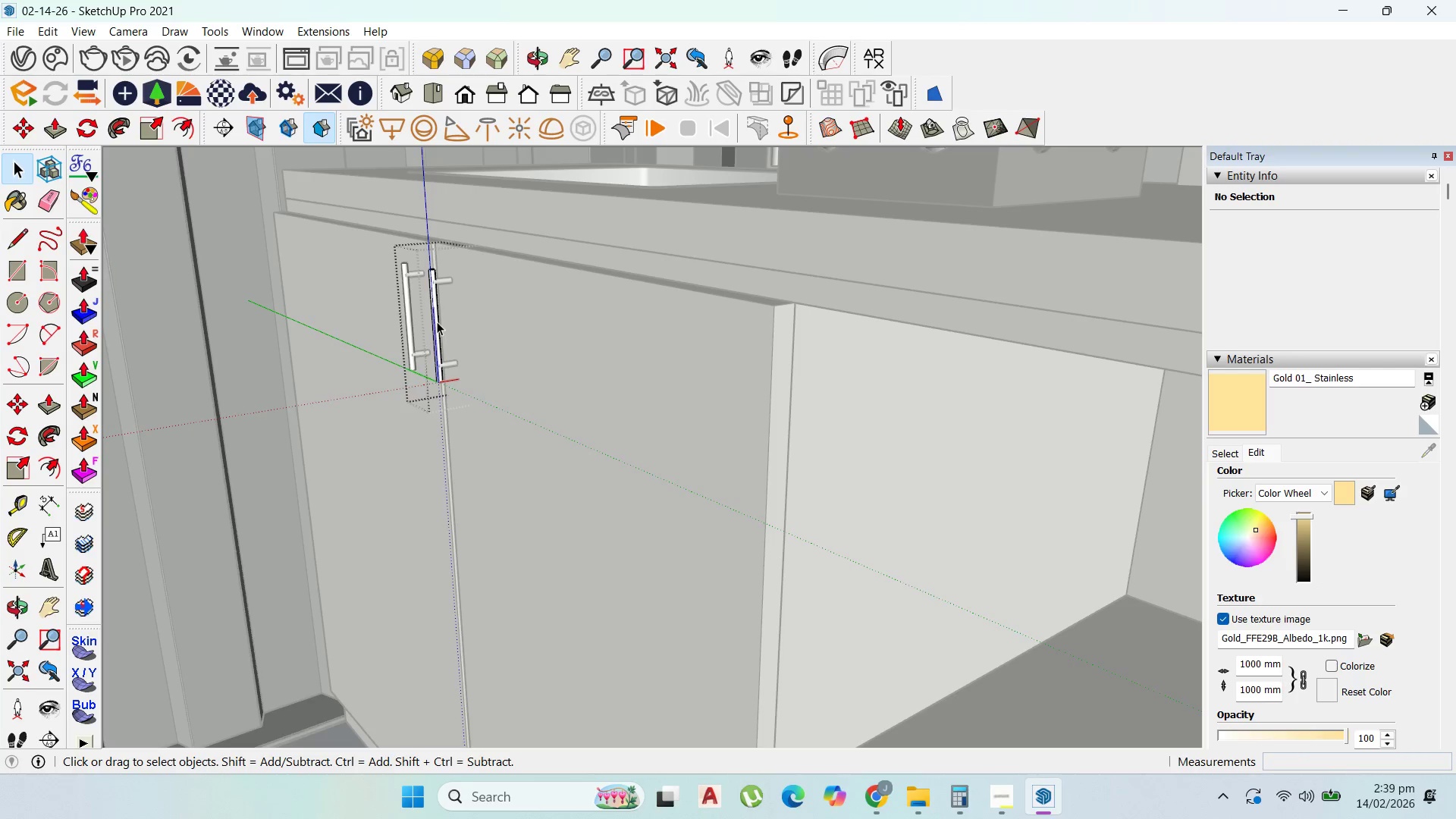 
triple_click([437, 322])
 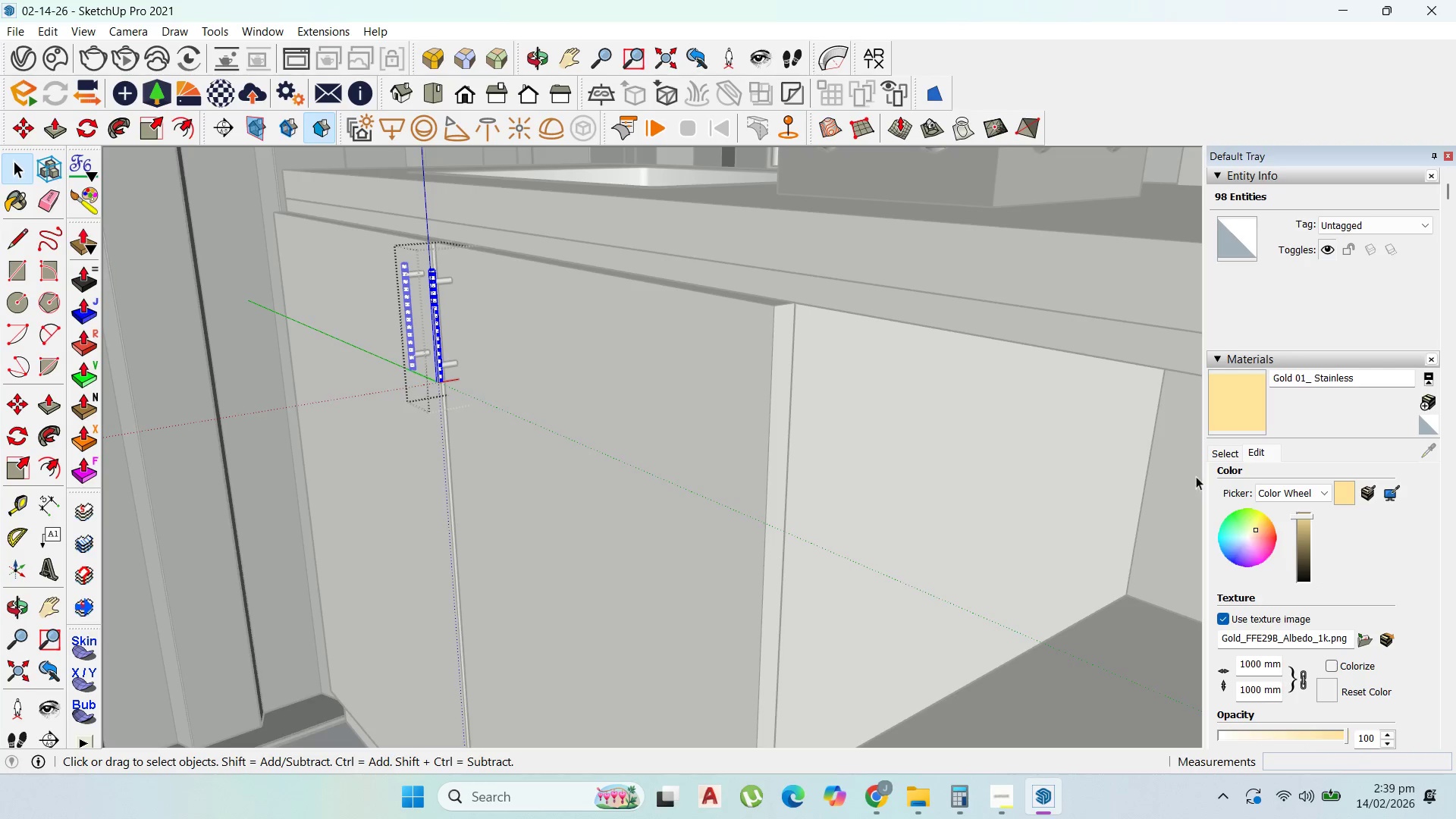 
left_click([1240, 404])
 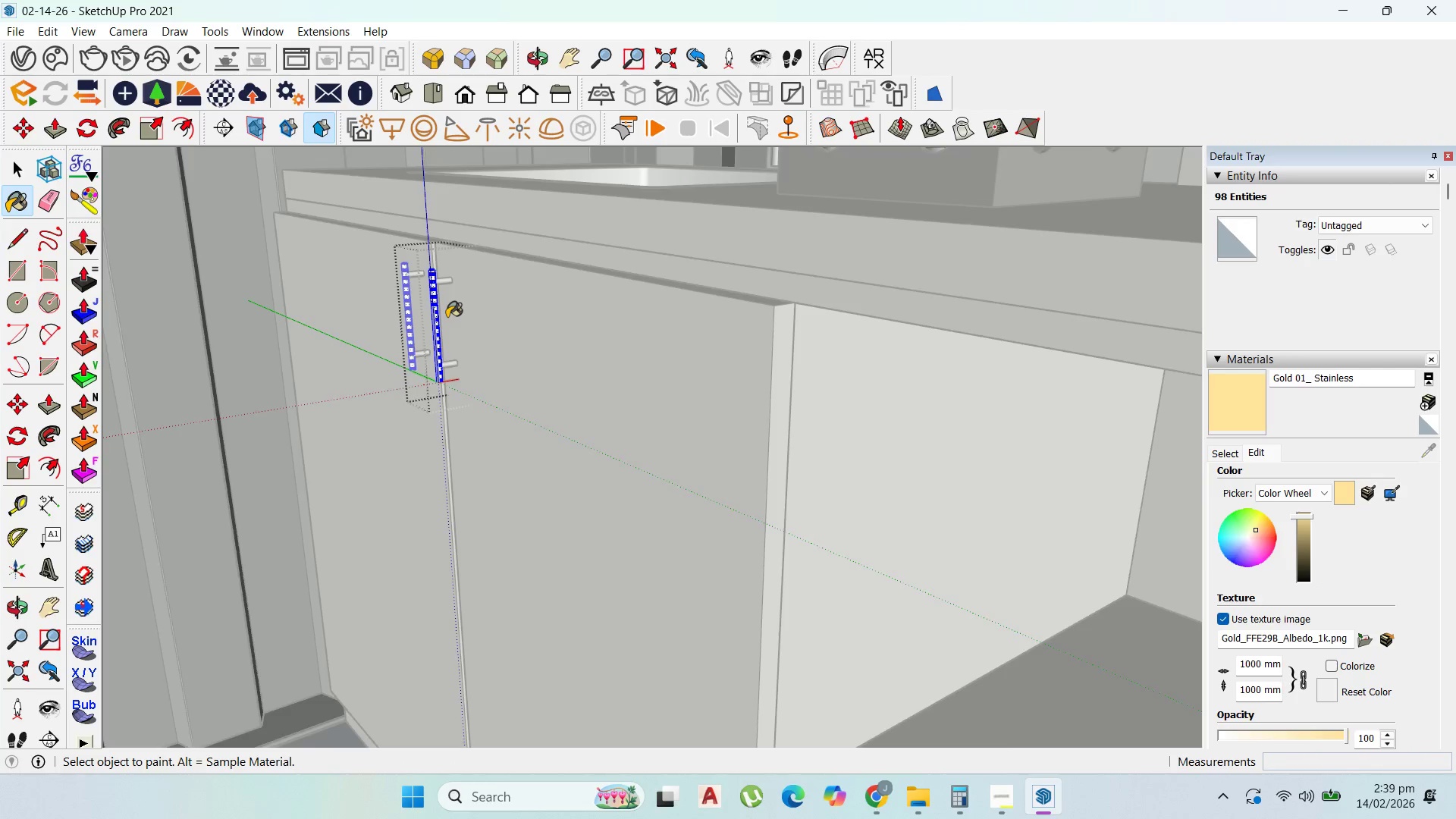 
scroll: coordinate [447, 317], scroll_direction: up, amount: 3.0
 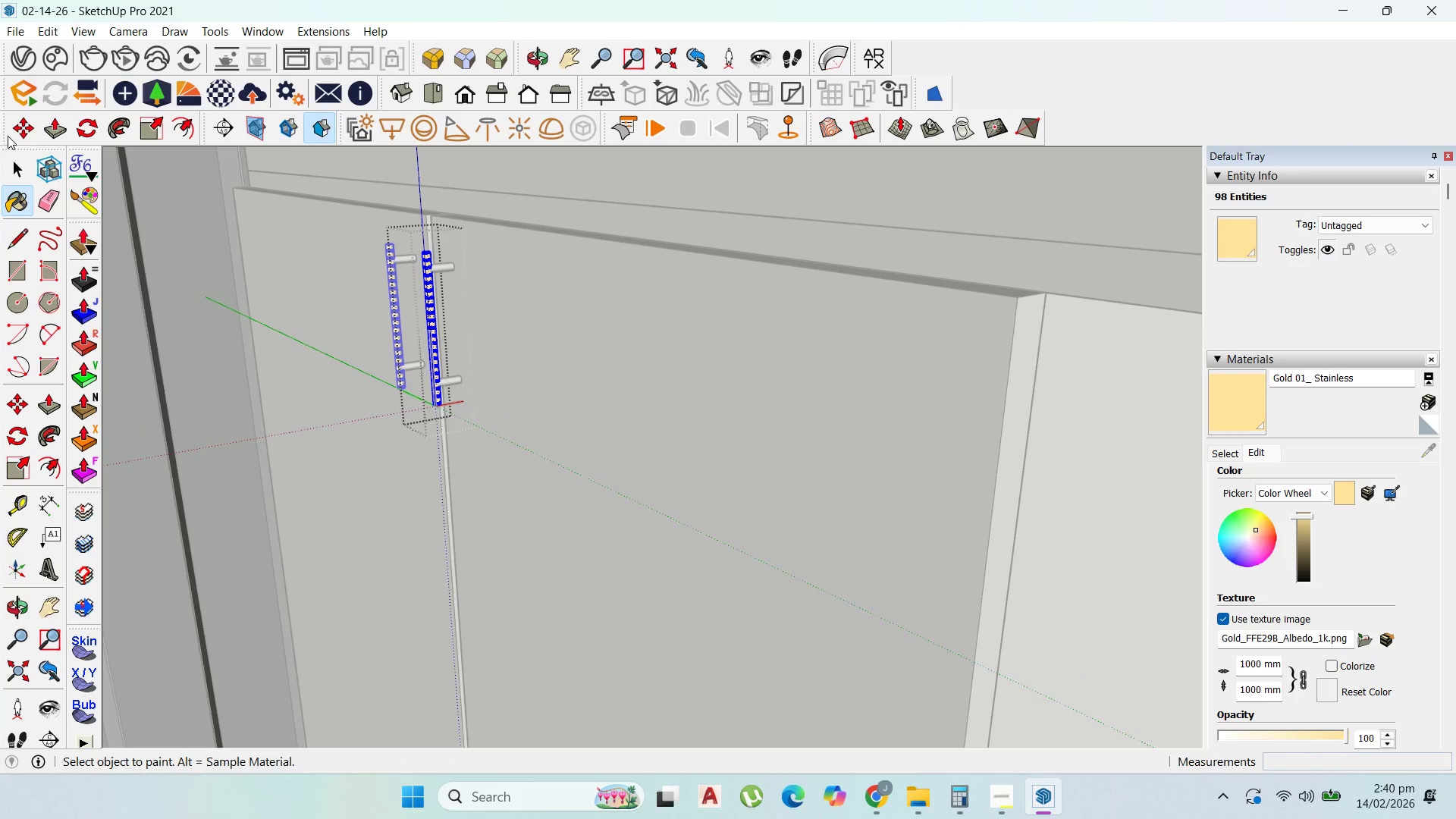 
left_click([17, 152])
 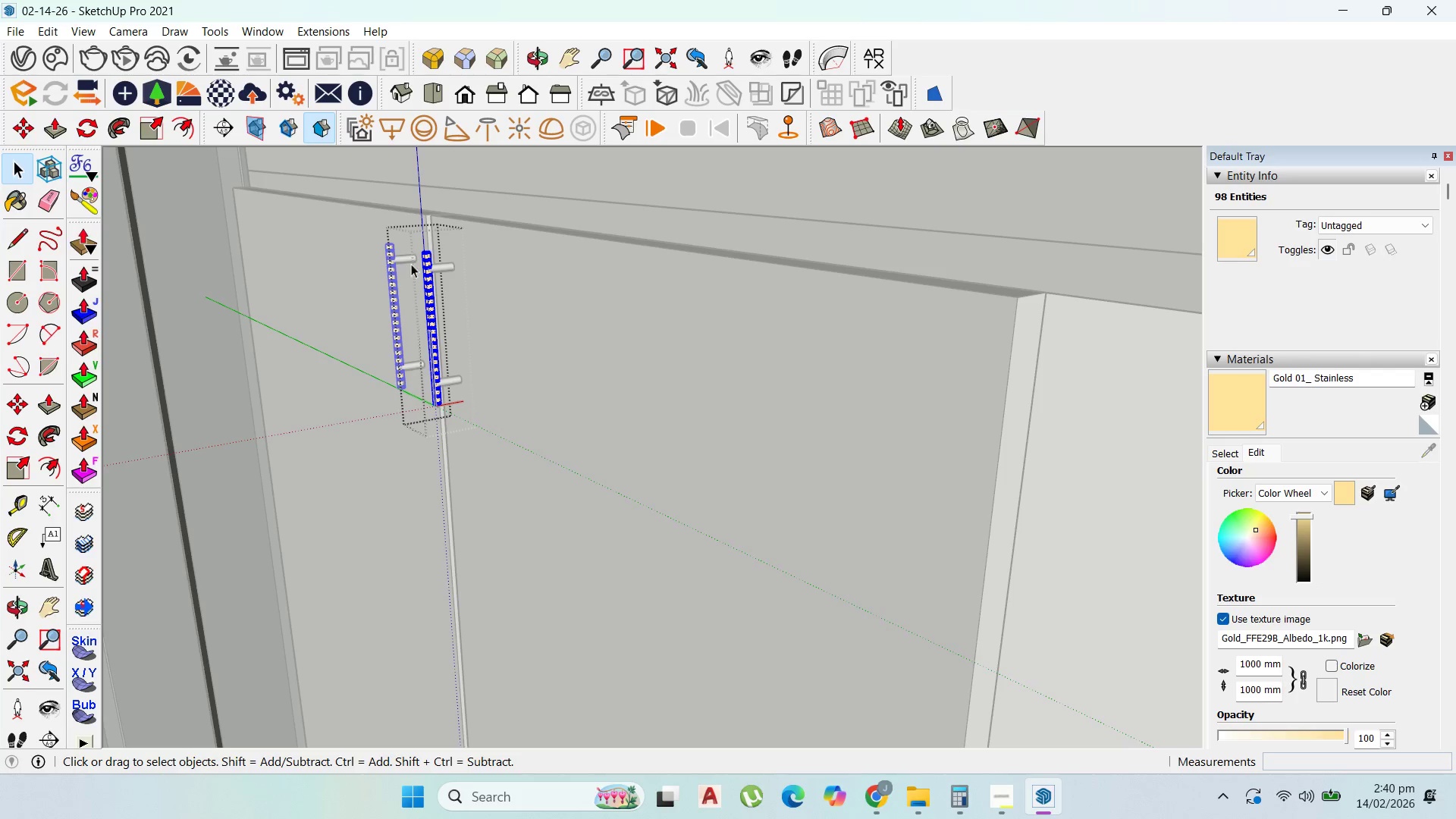 
double_click([444, 265])
 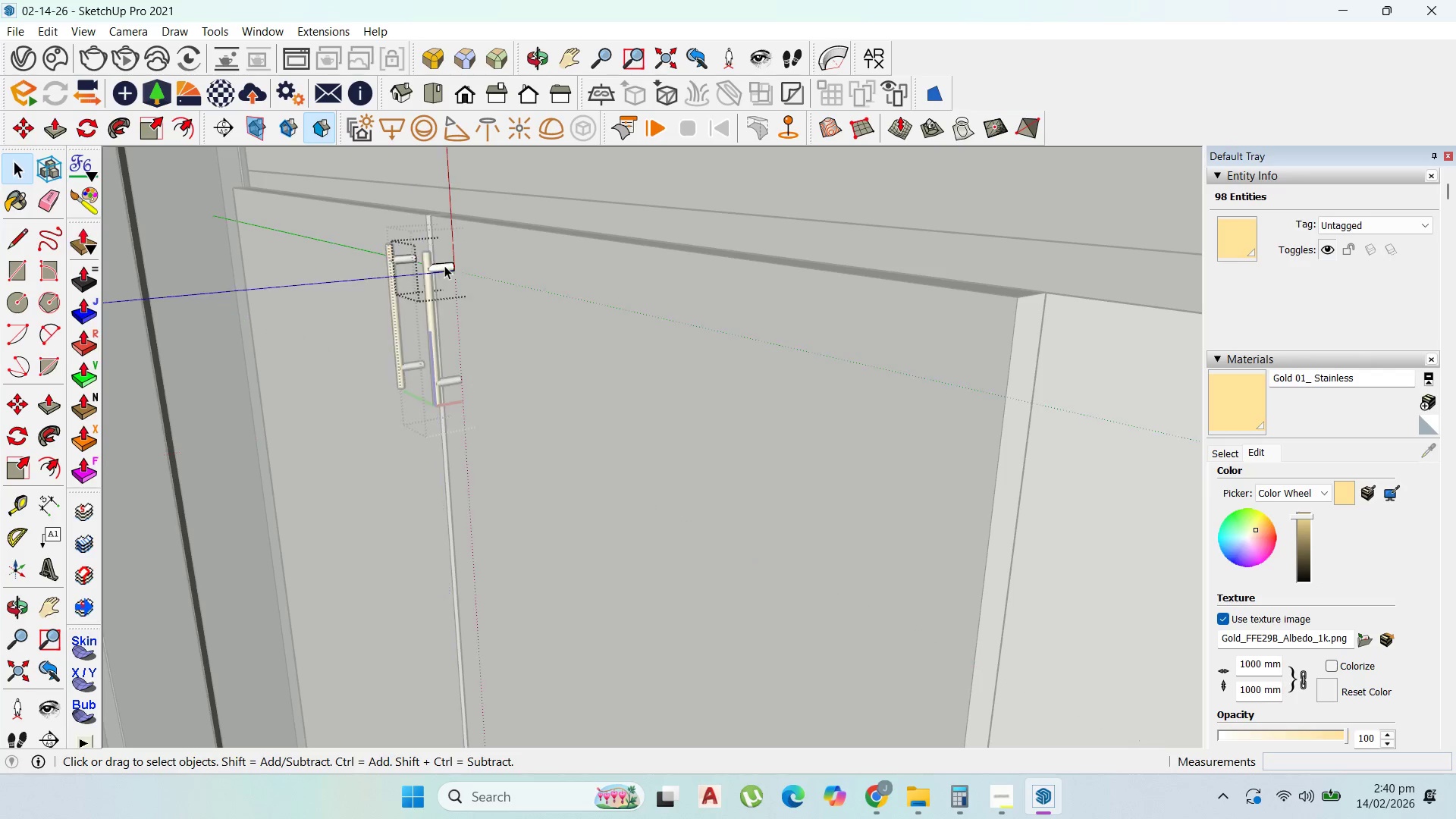 
triple_click([444, 265])
 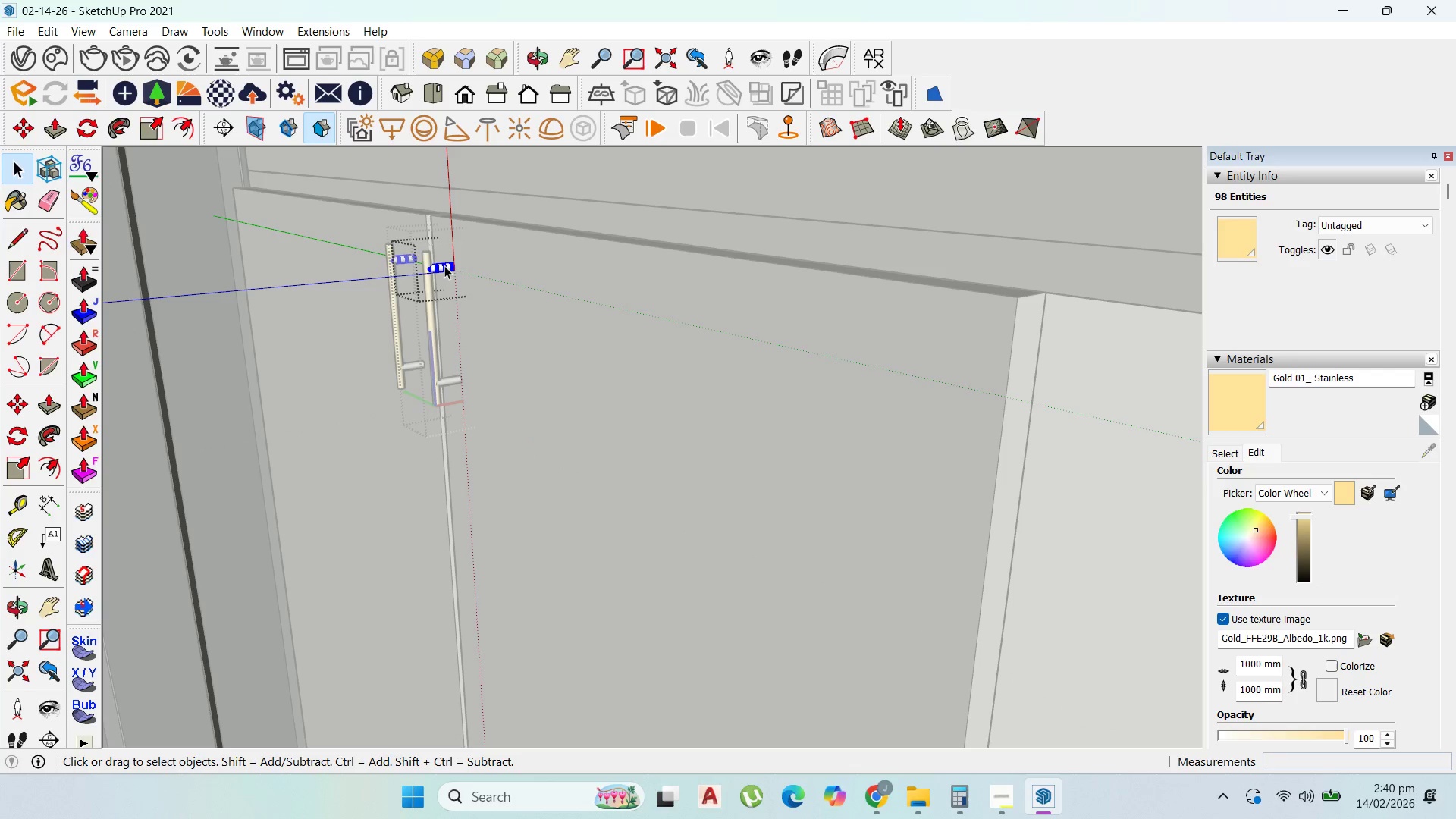 
triple_click([444, 265])
 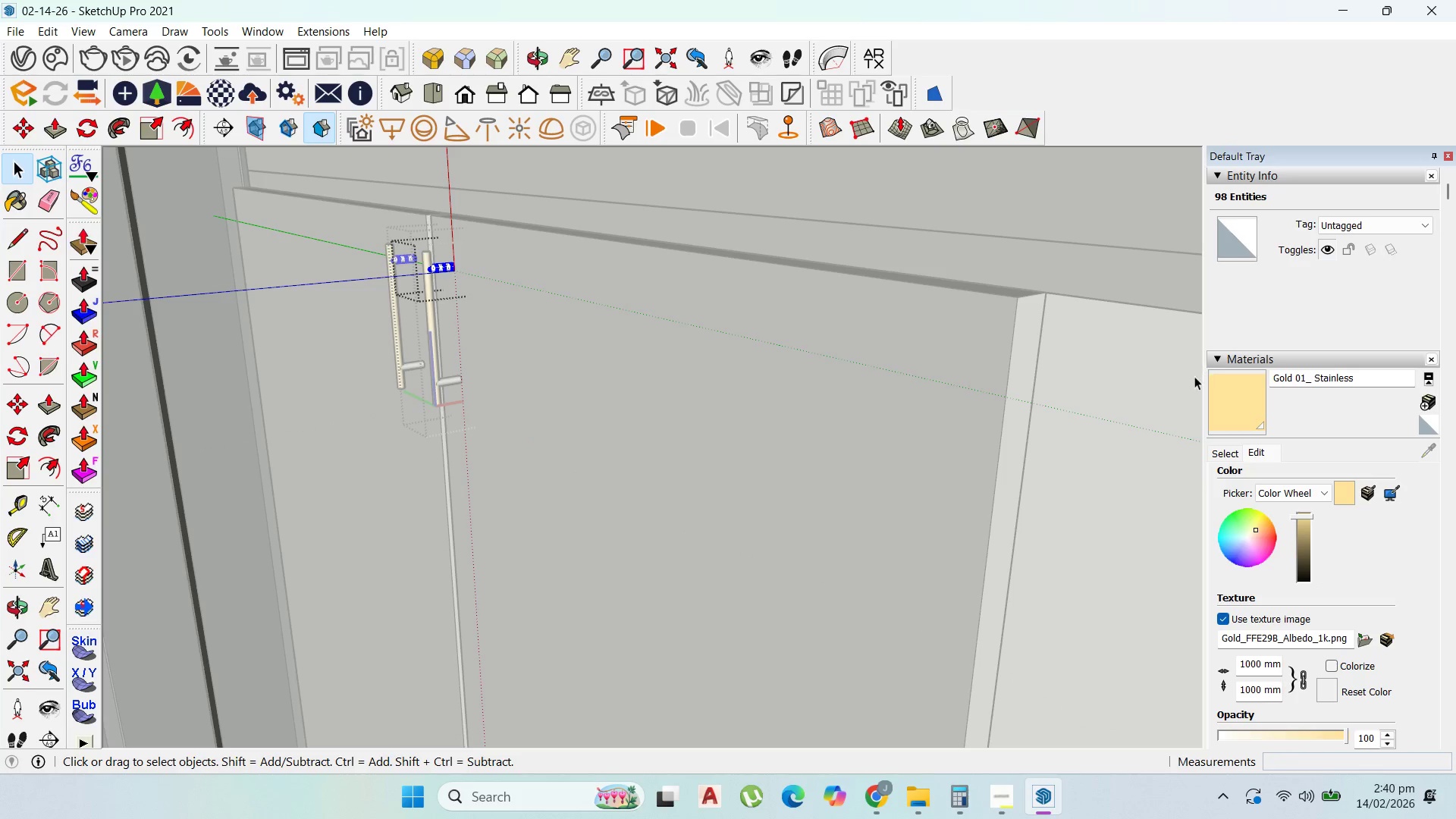 
left_click([1222, 395])
 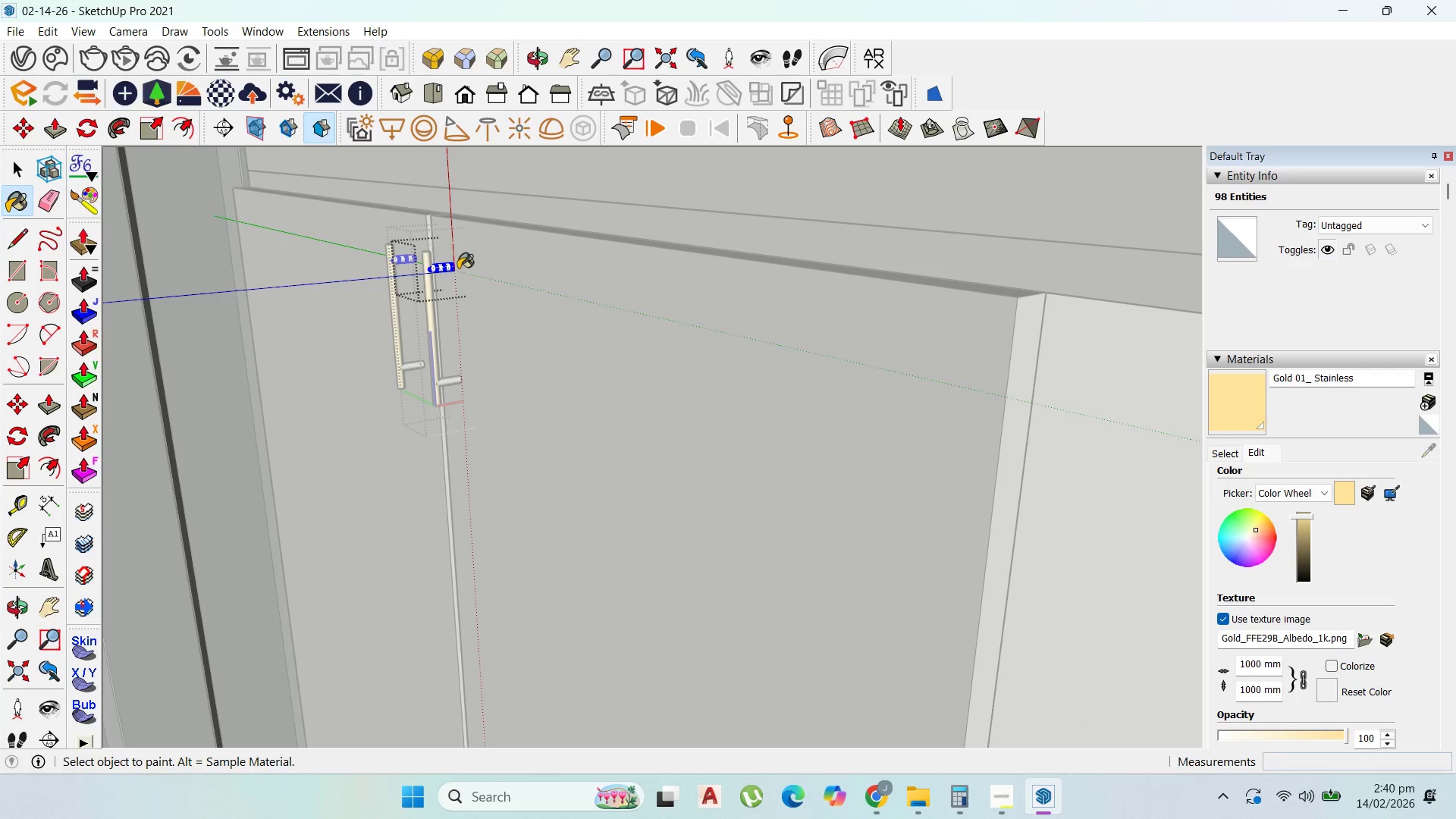 
left_click([447, 264])
 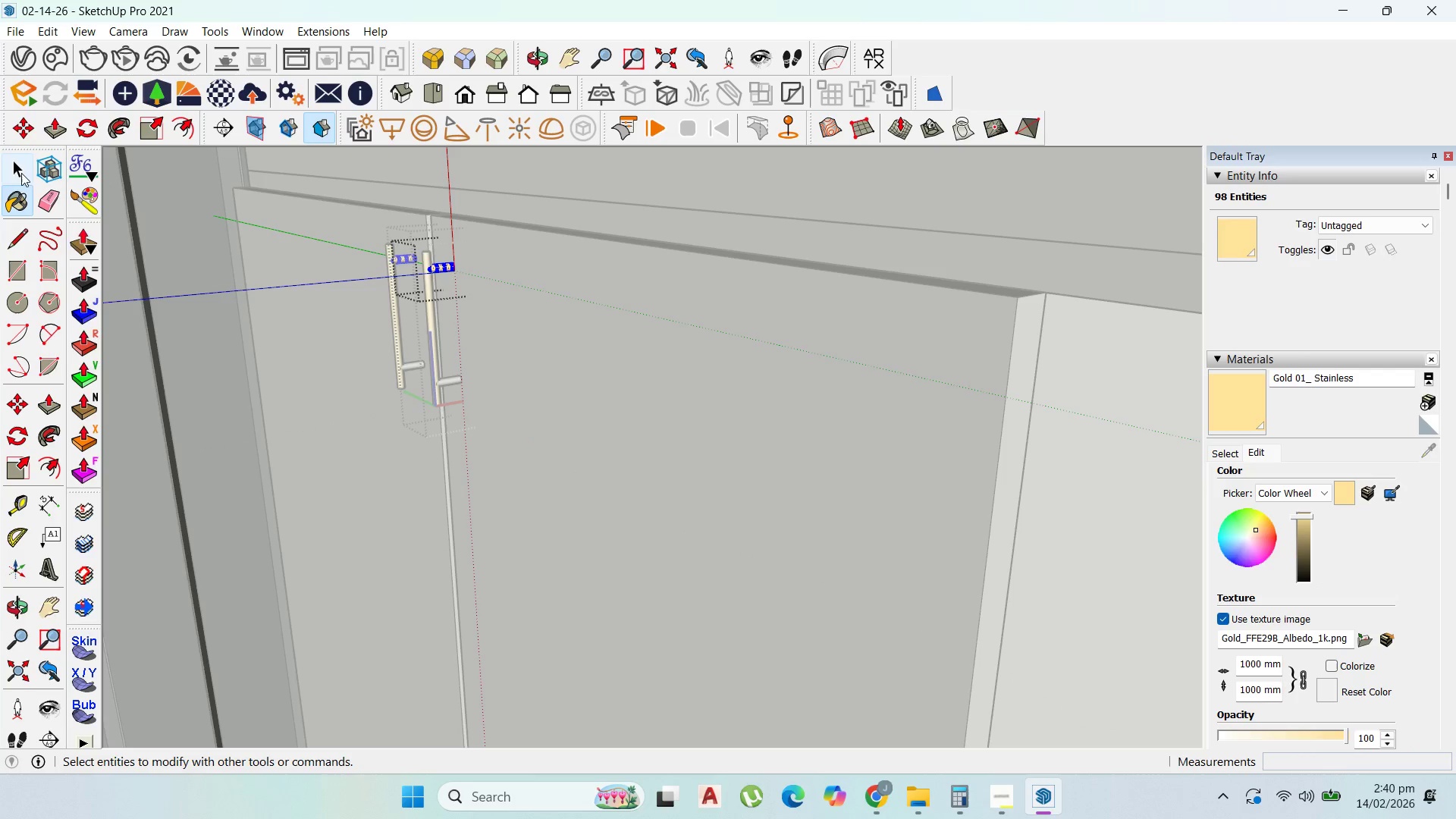 
left_click_drag(start_coordinate=[5, 168], to_coordinate=[10, 168])
 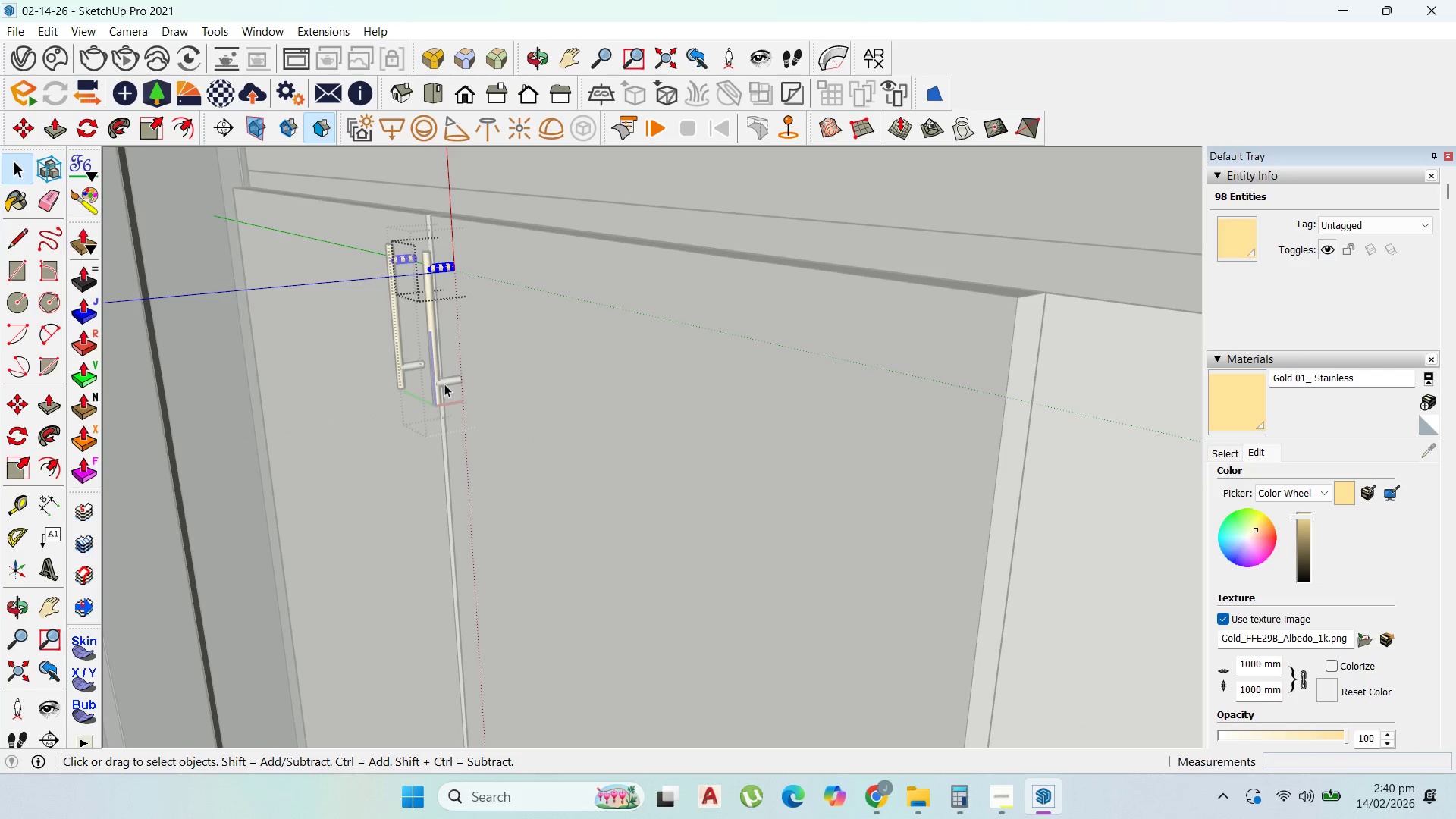 
double_click([446, 384])
 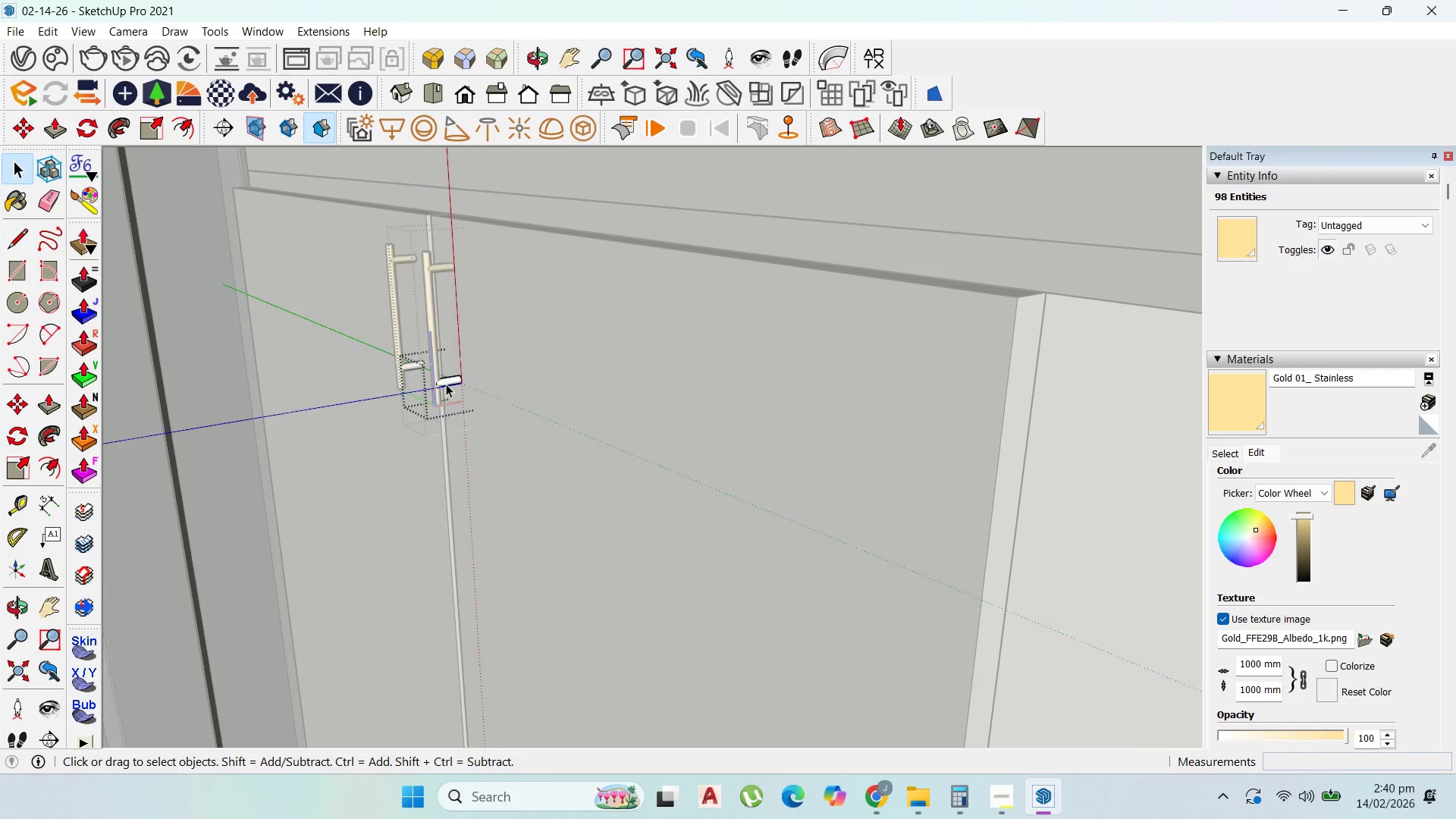 
triple_click([447, 384])
 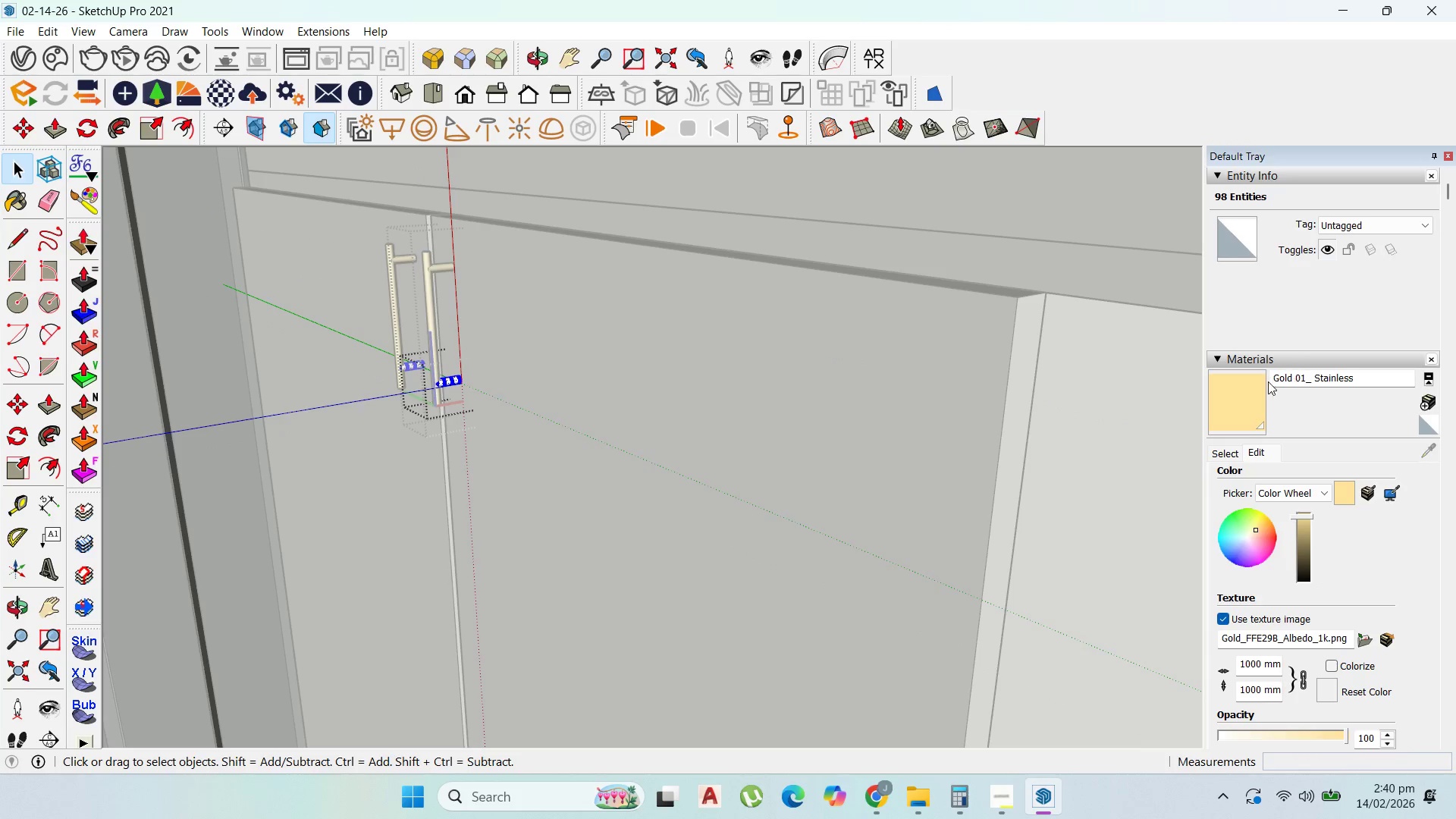 
left_click([1257, 387])
 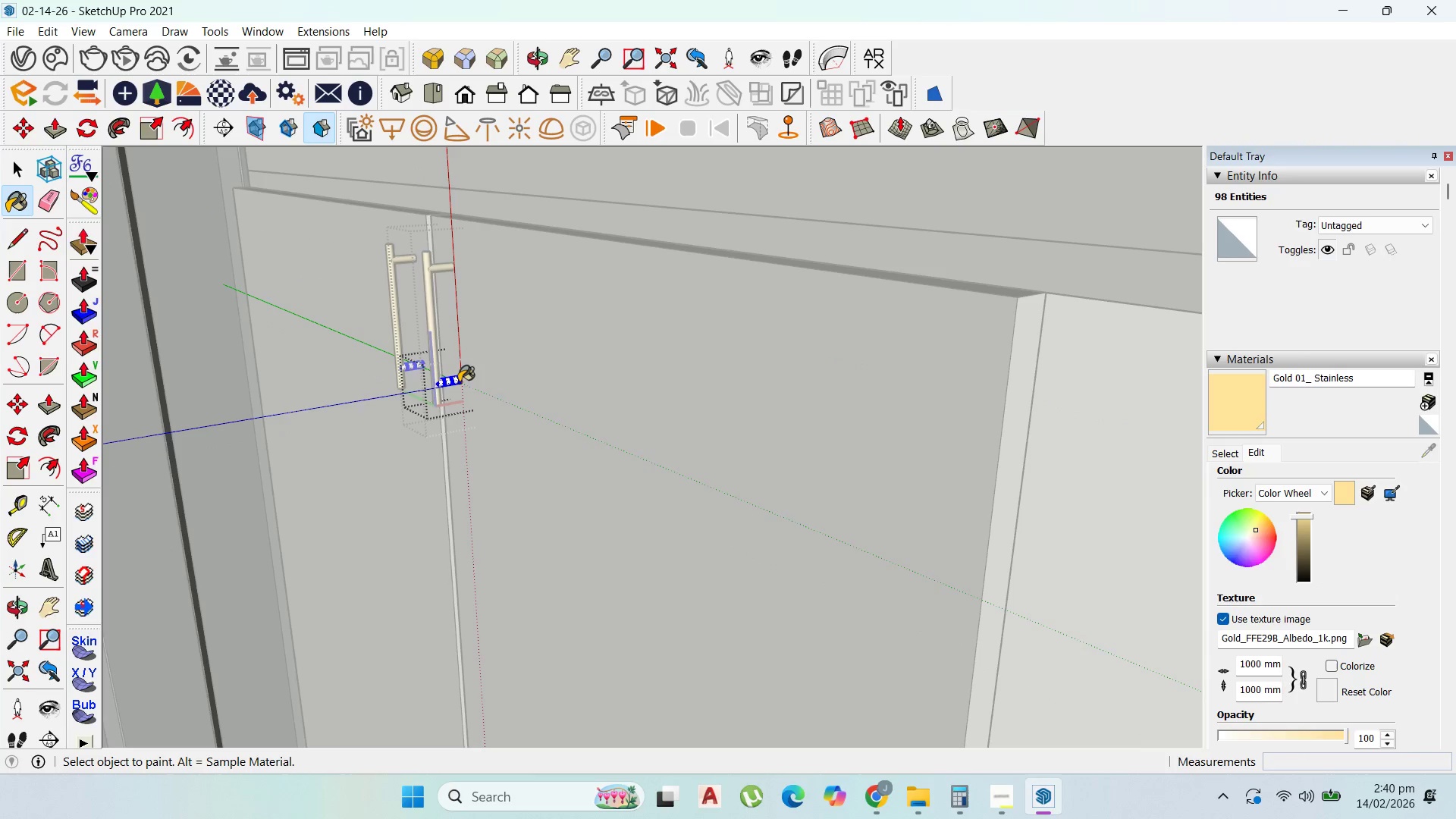 
left_click([453, 381])
 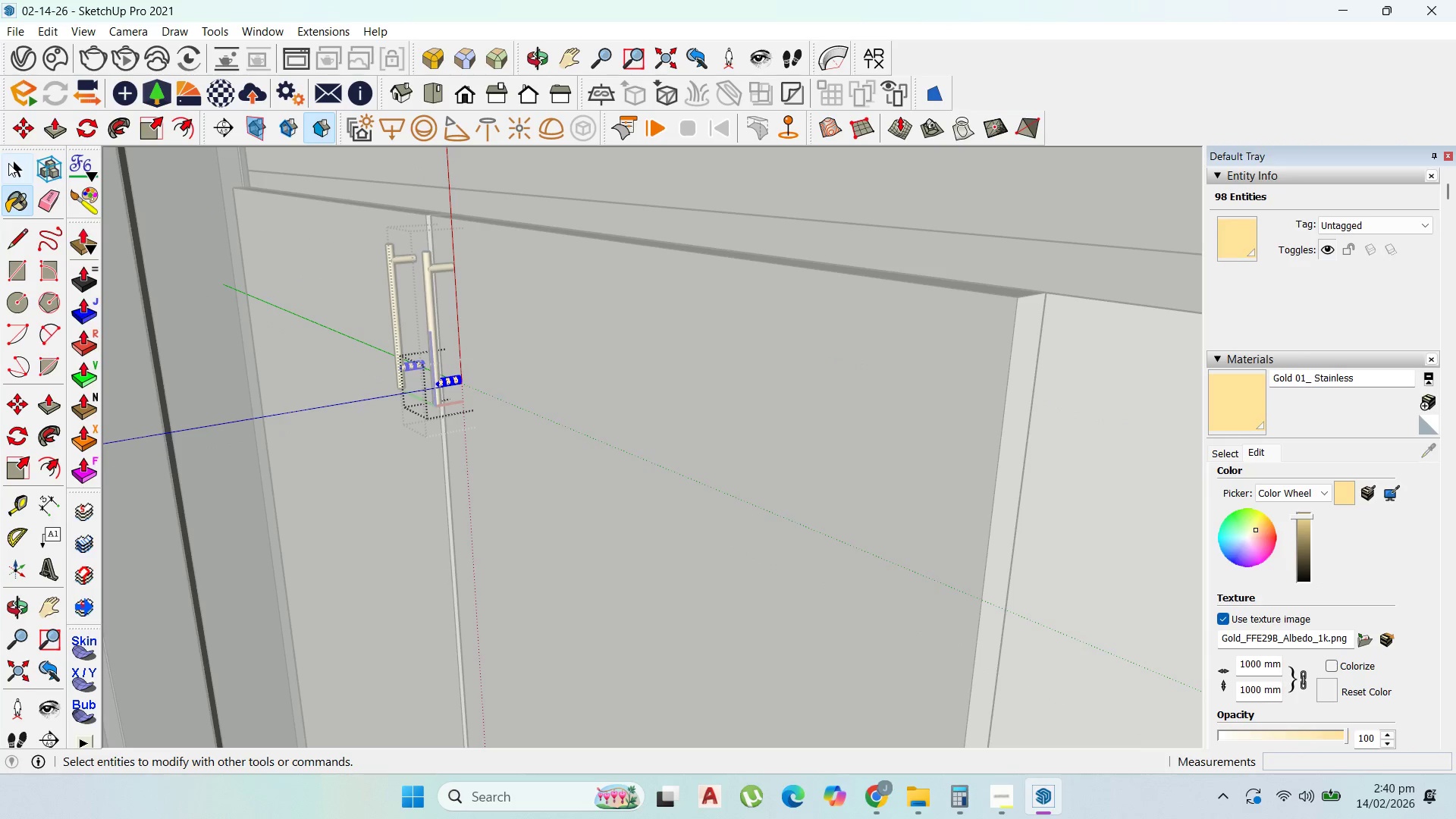 
left_click([17, 165])
 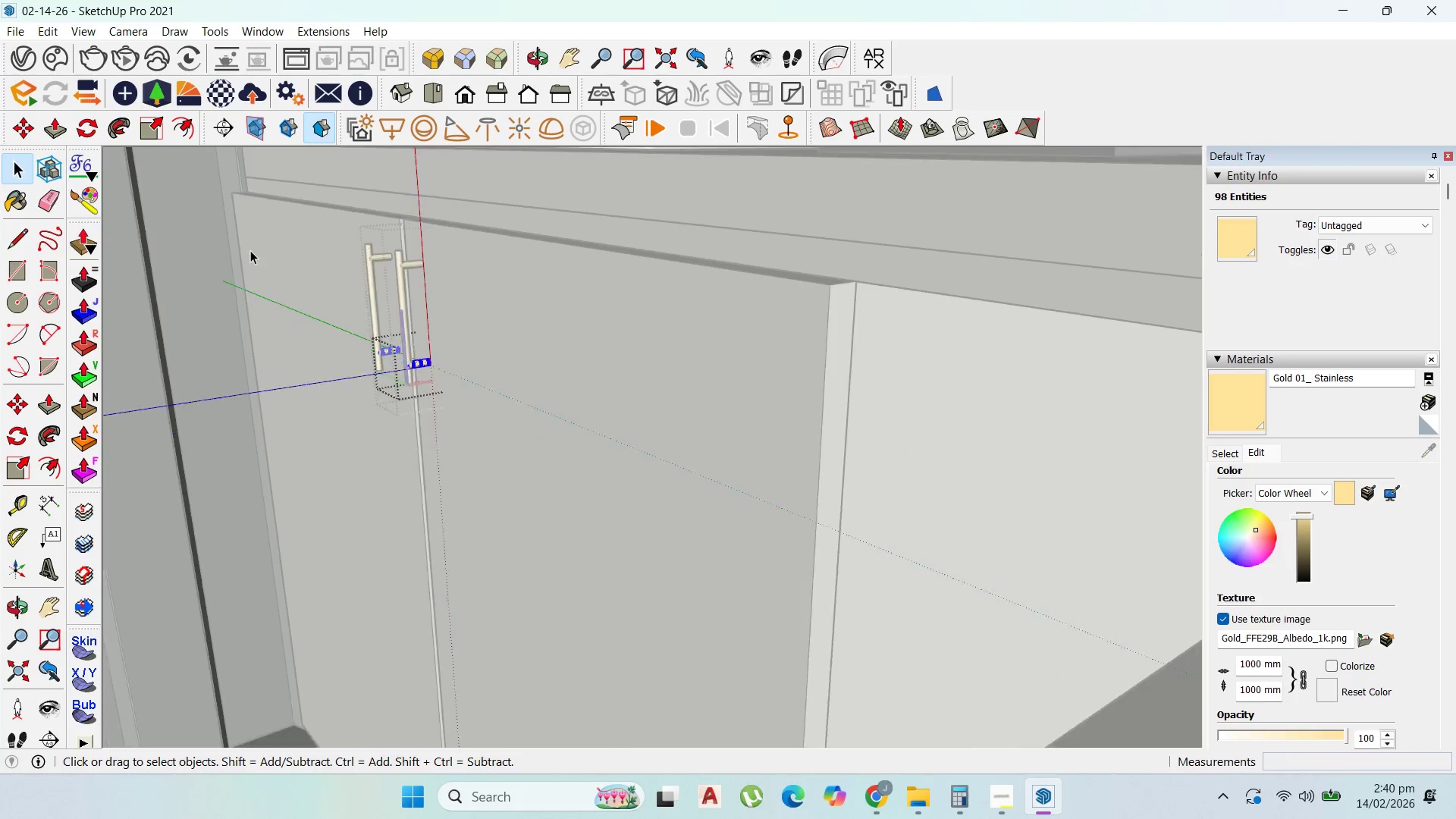 
scroll: coordinate [278, 250], scroll_direction: down, amount: 5.0
 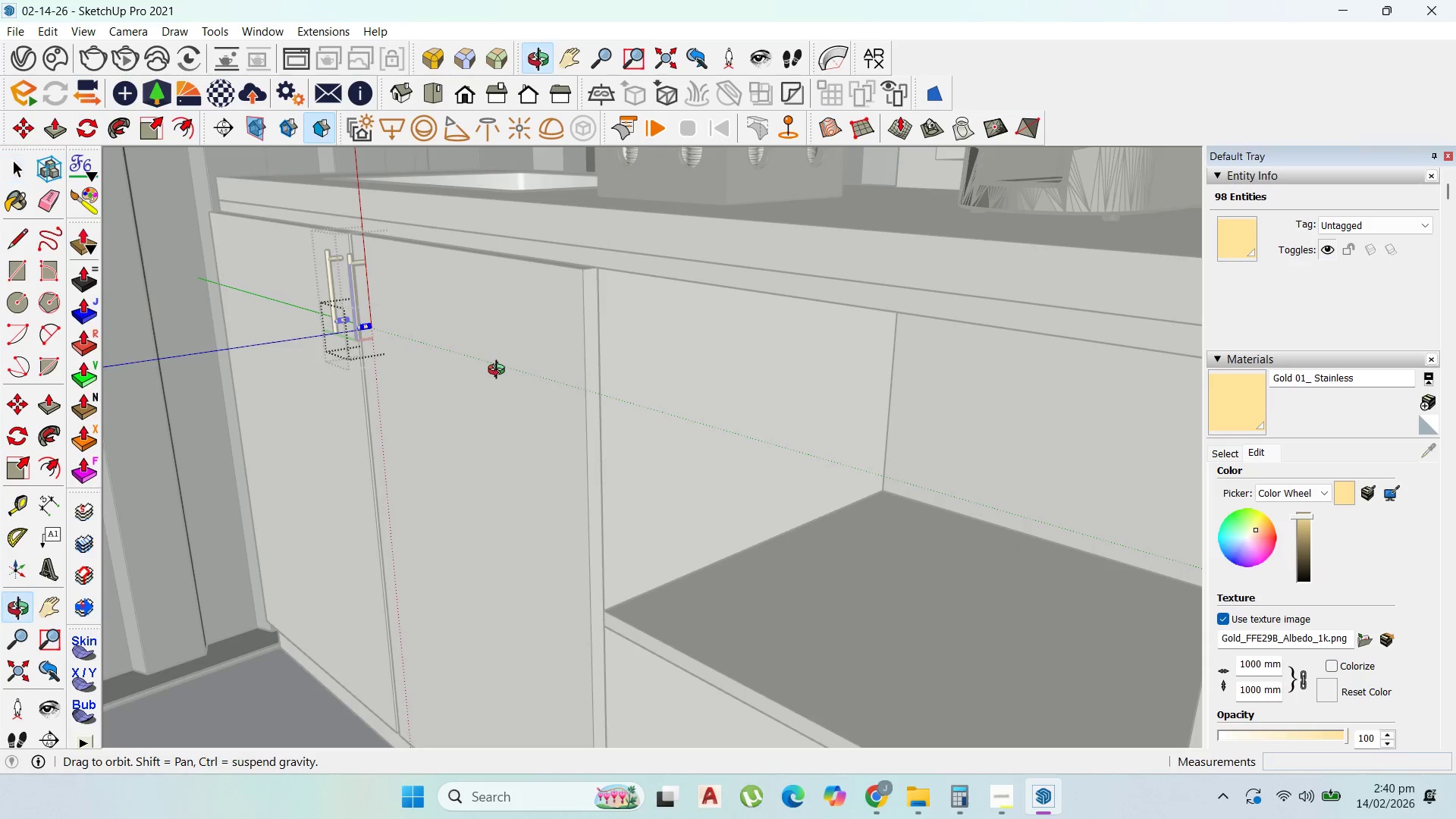 
key(Escape)
 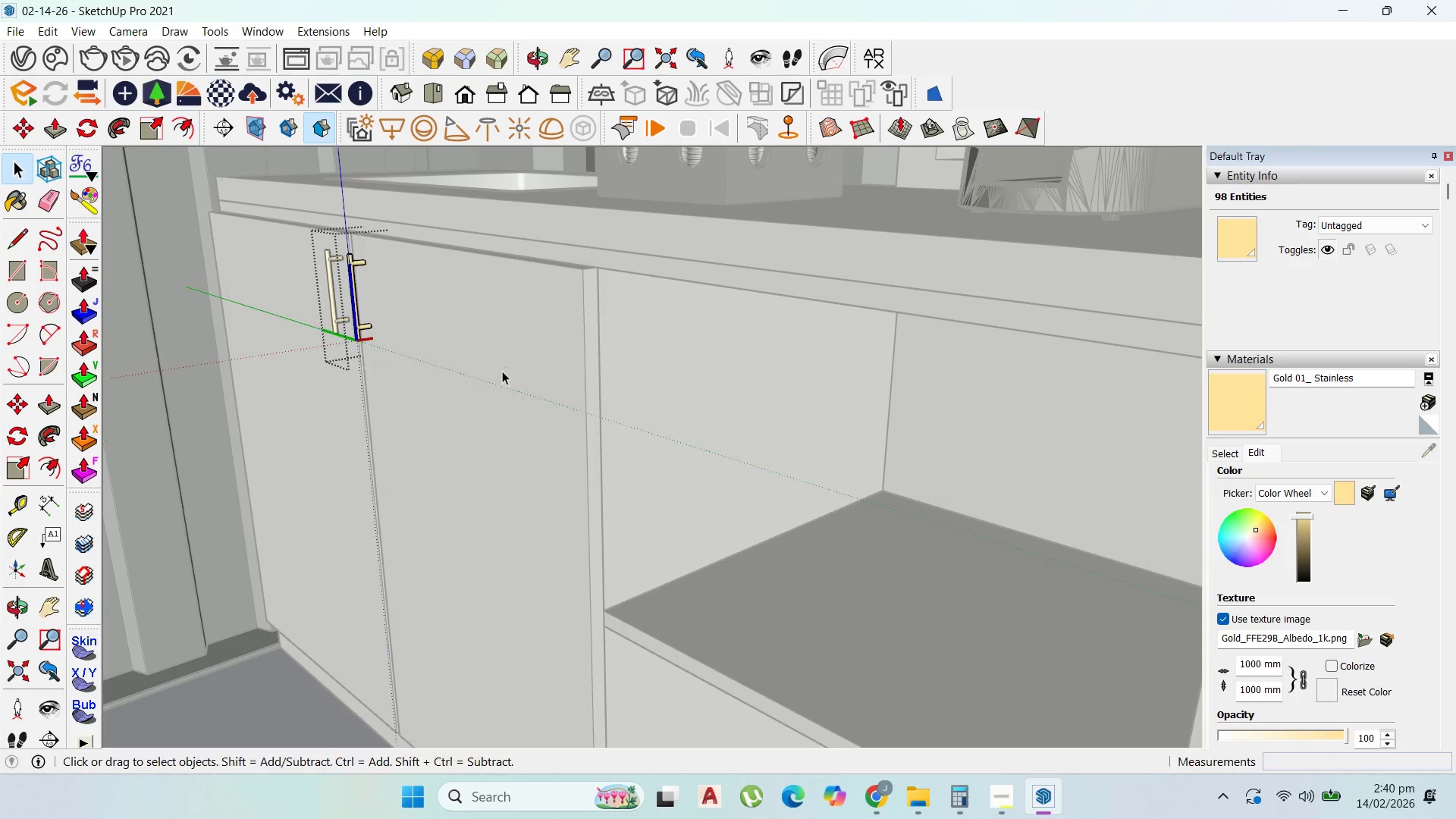 
key(Escape)
 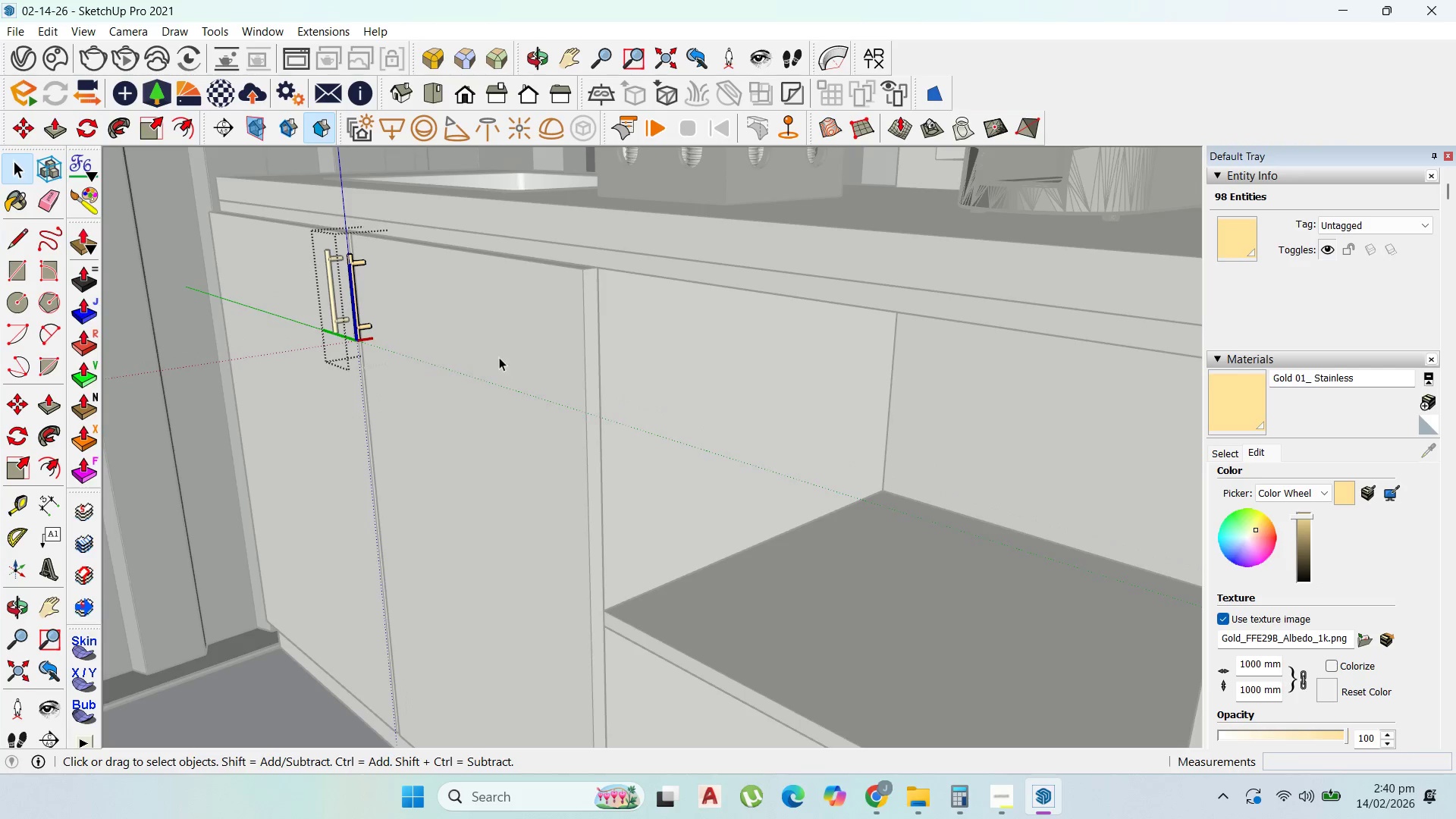 
key(Escape)
 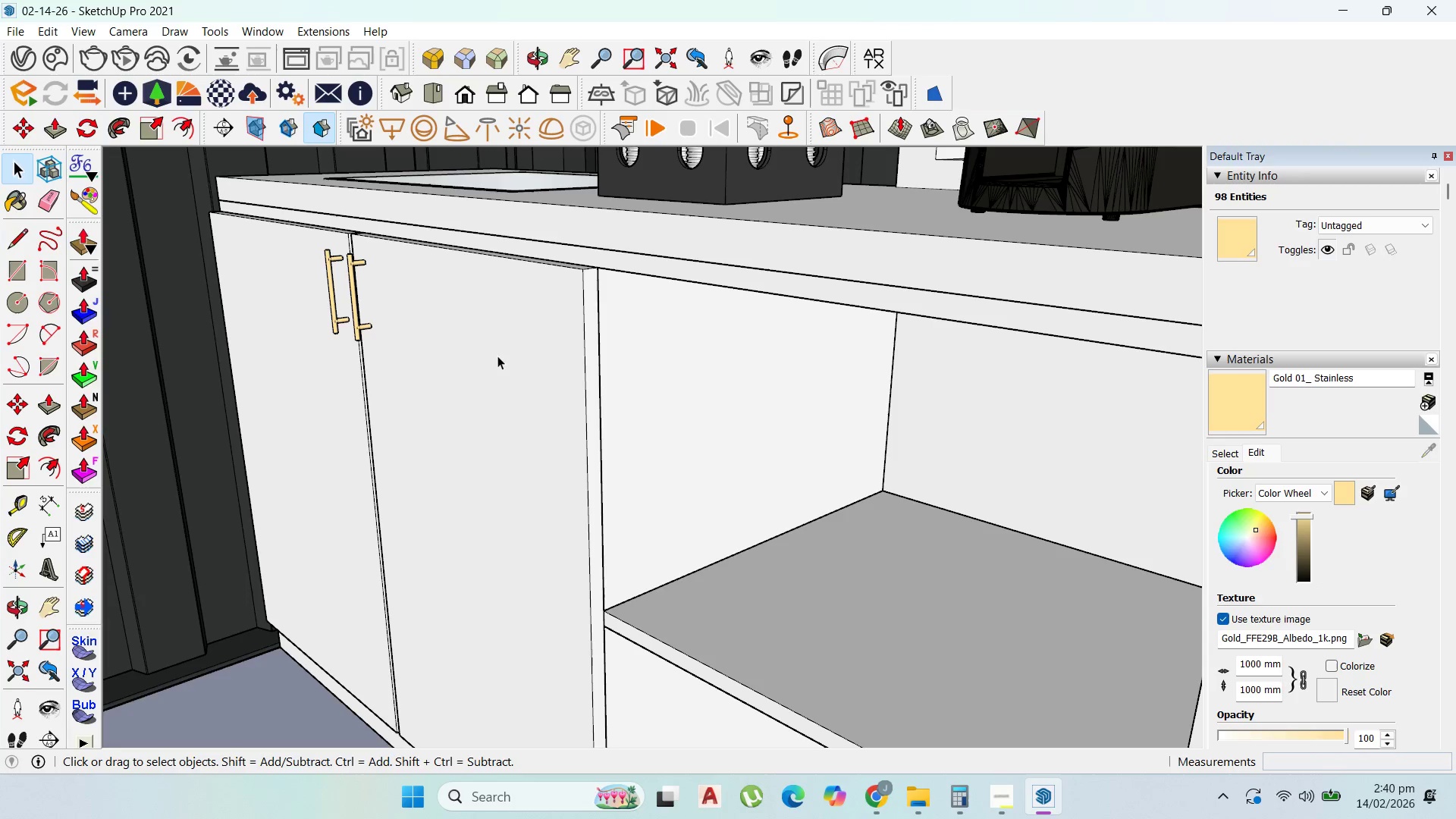 
key(Escape)
 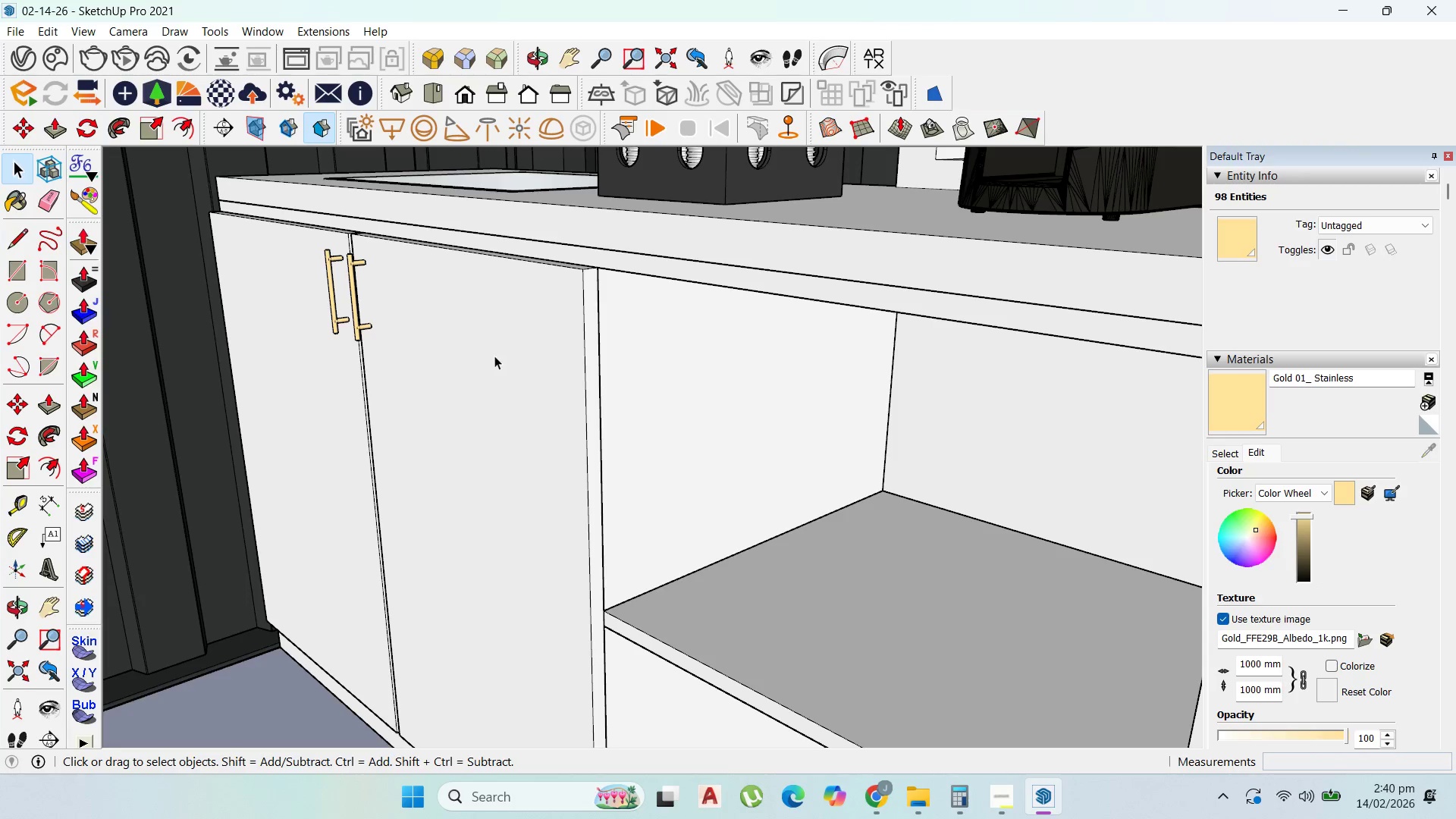 
key(Escape)
 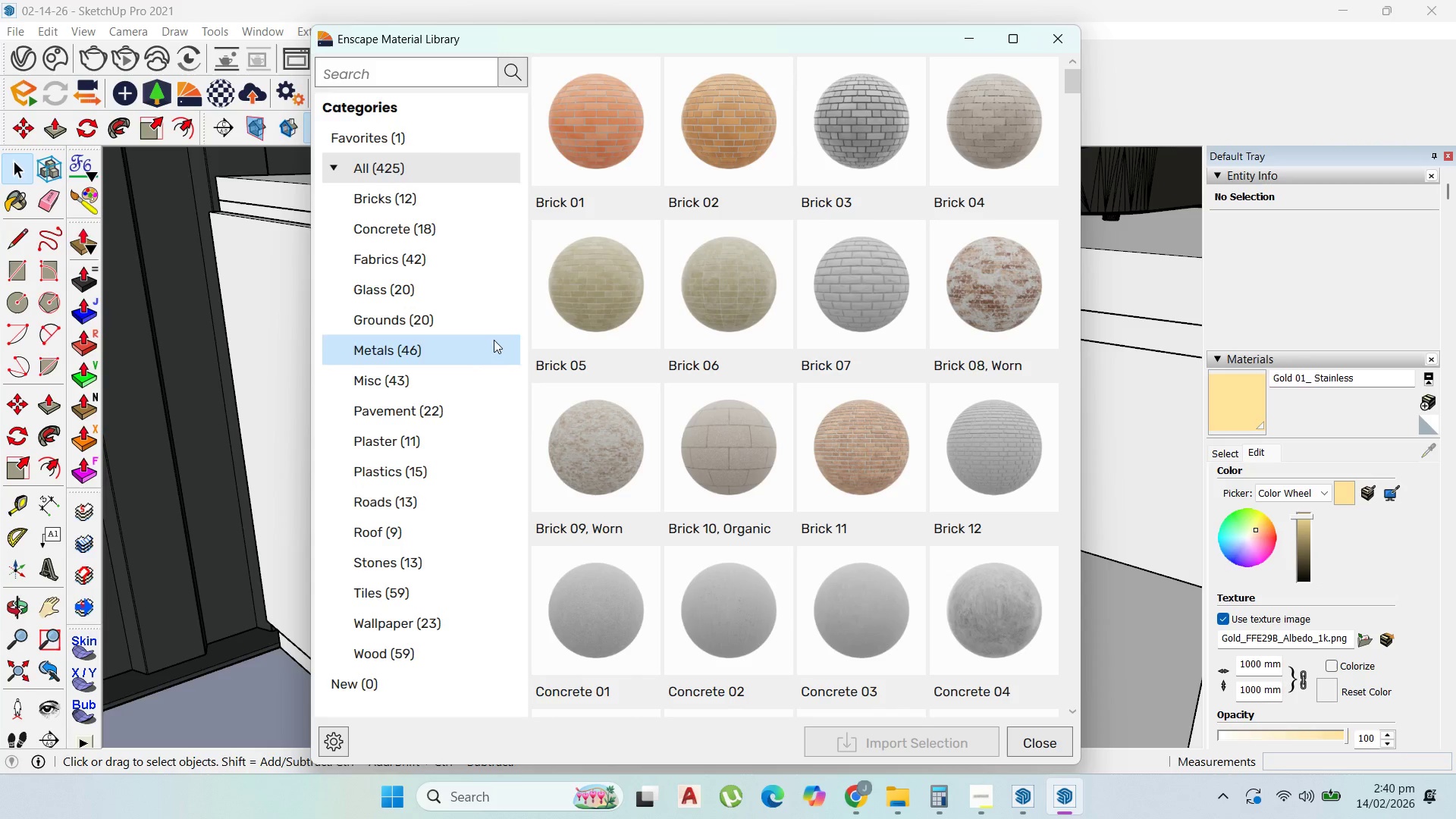 
left_click([400, 664])
 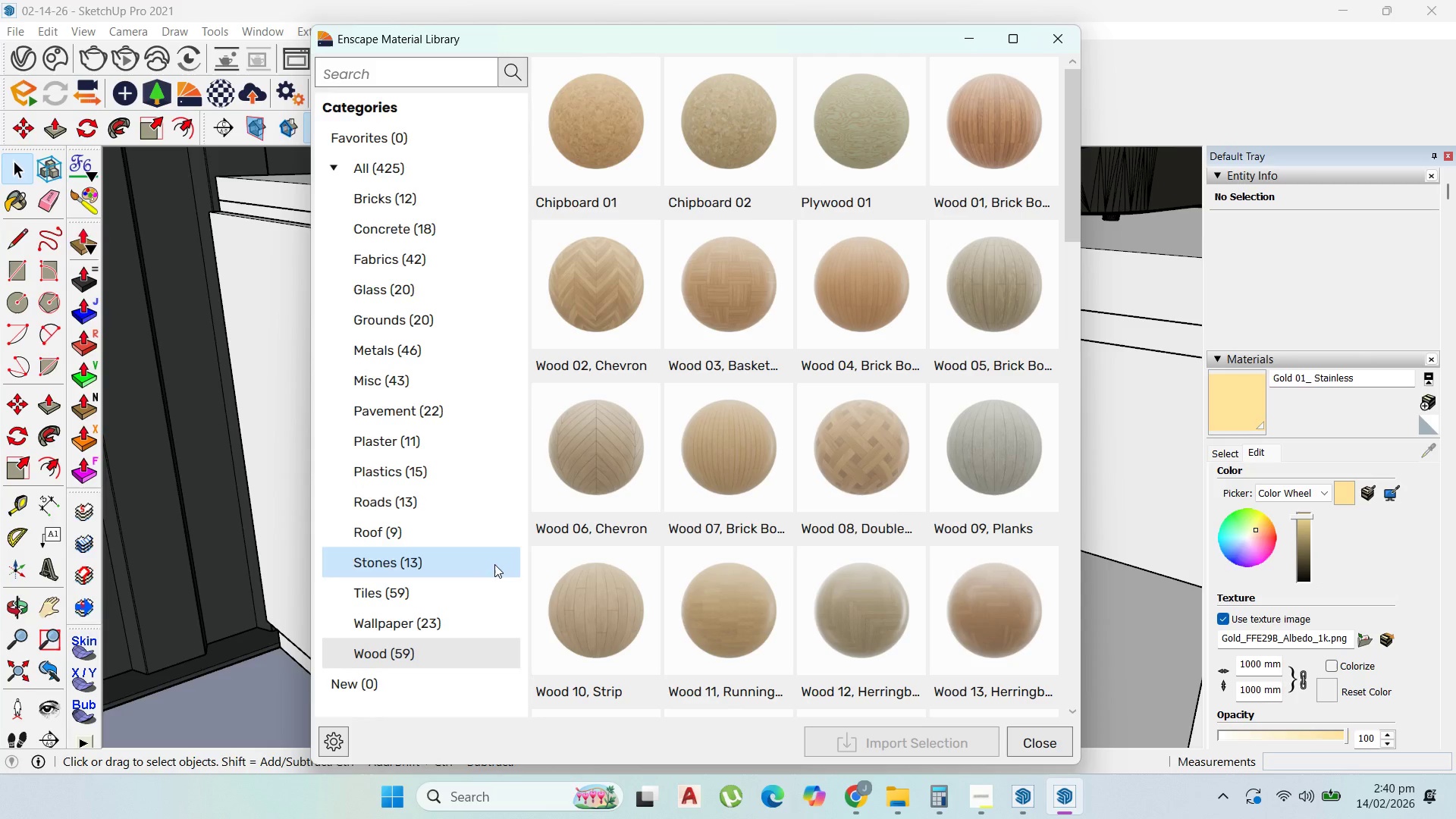 
scroll: coordinate [817, 297], scroll_direction: down, amount: 5.0
 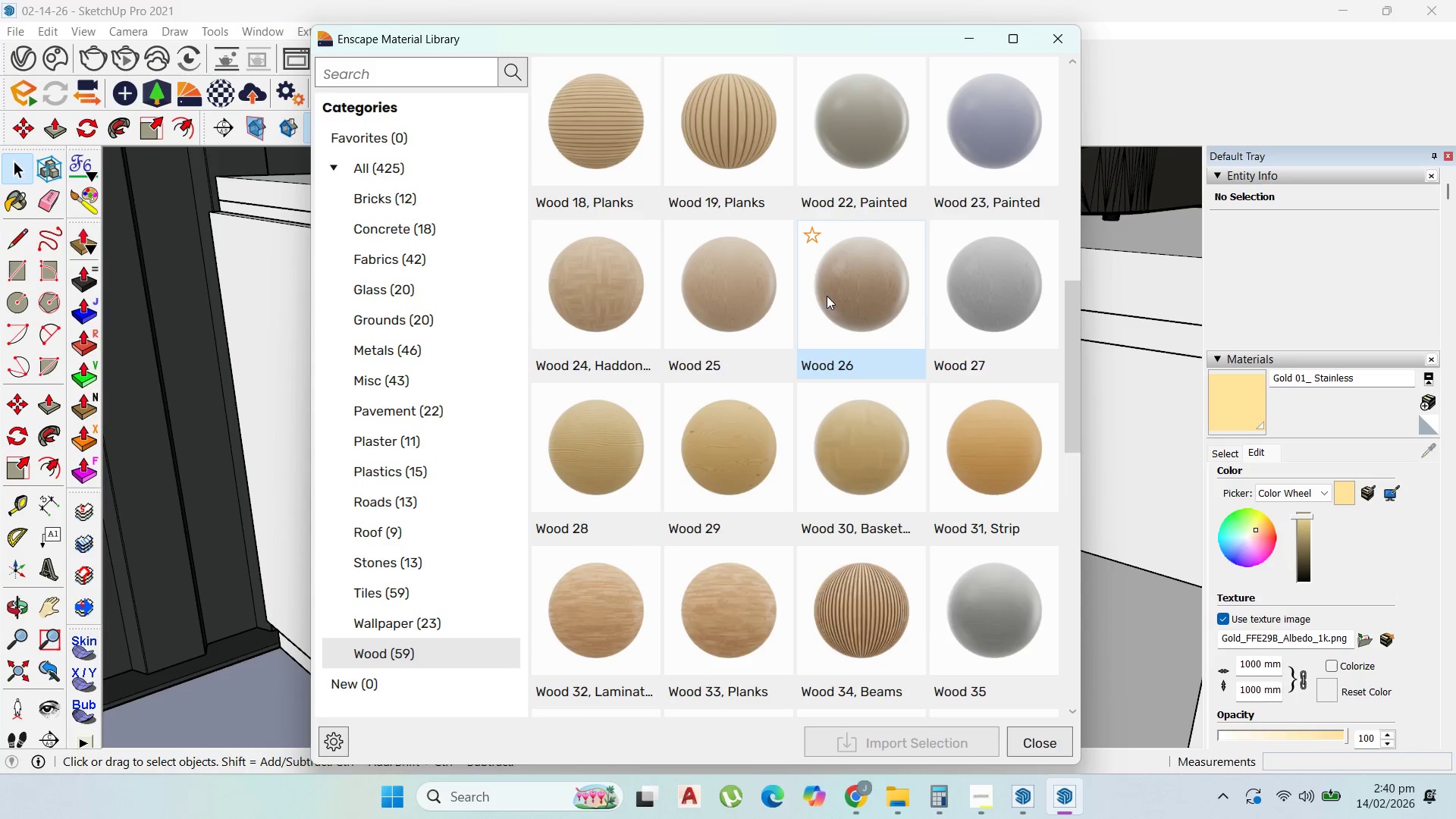 
scroll: coordinate [831, 295], scroll_direction: none, amount: 0.0
 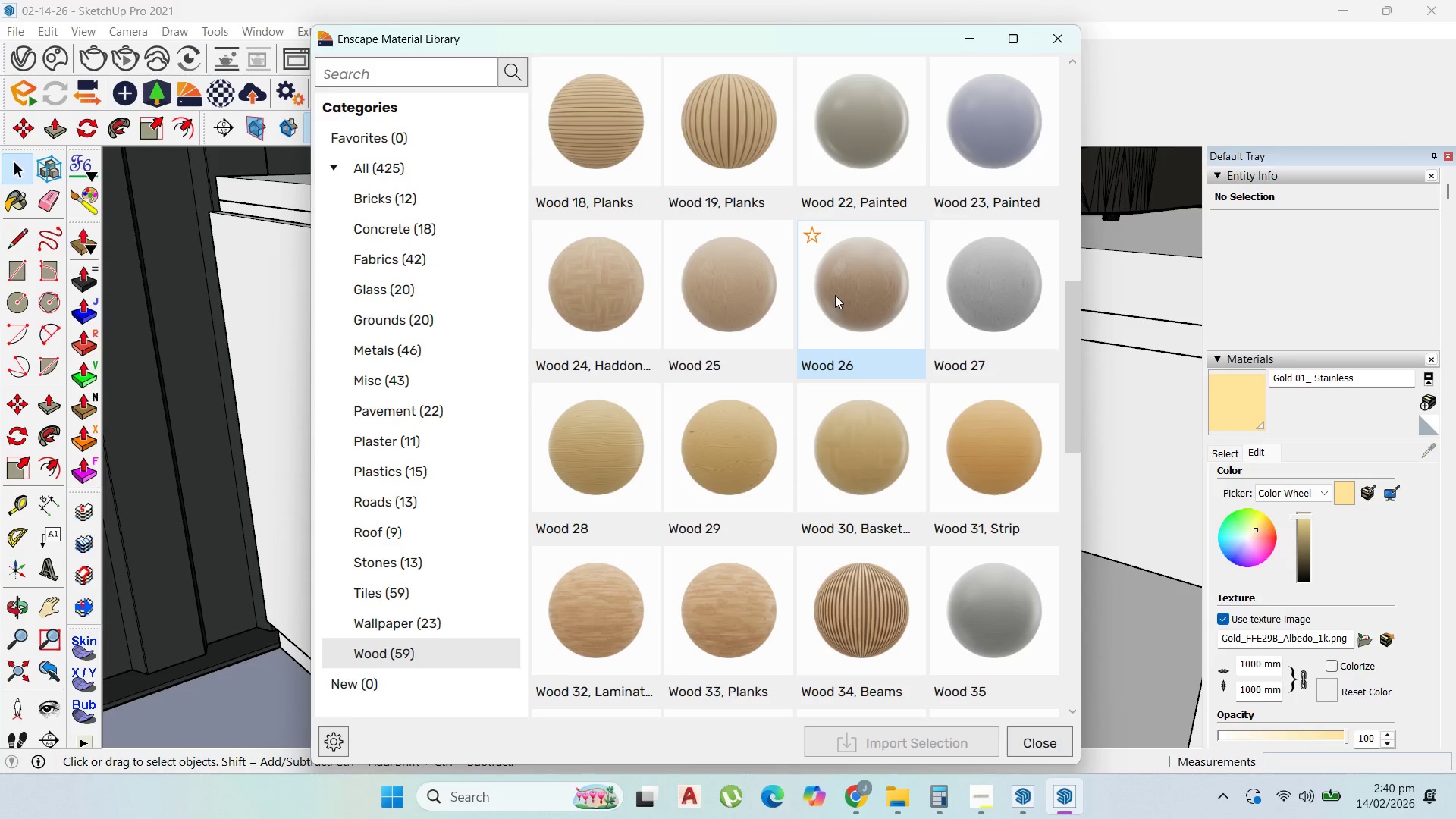 
scroll: coordinate [841, 293], scroll_direction: down, amount: 6.0
 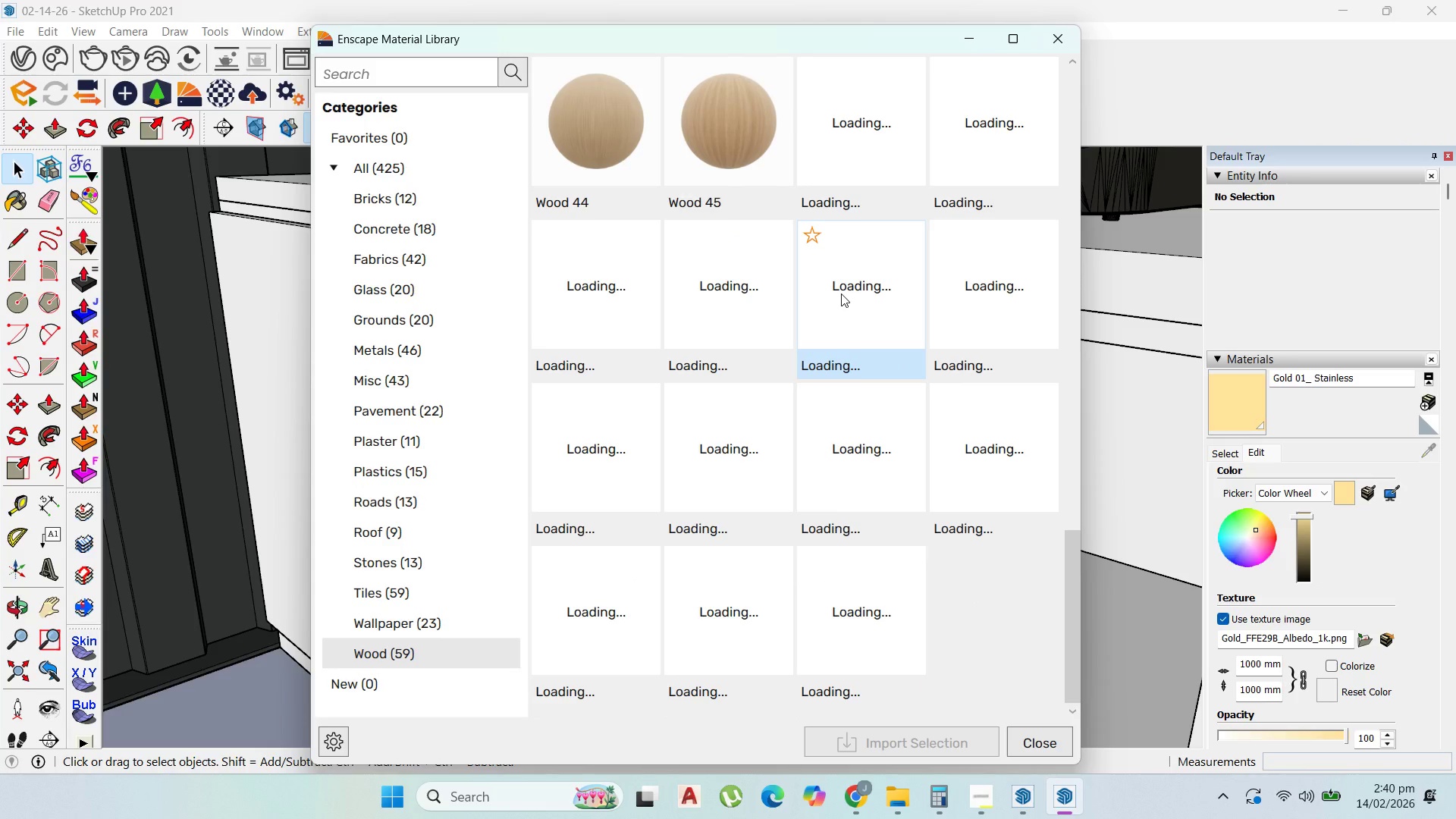 
scroll: coordinate [906, 361], scroll_direction: up, amount: 4.0
 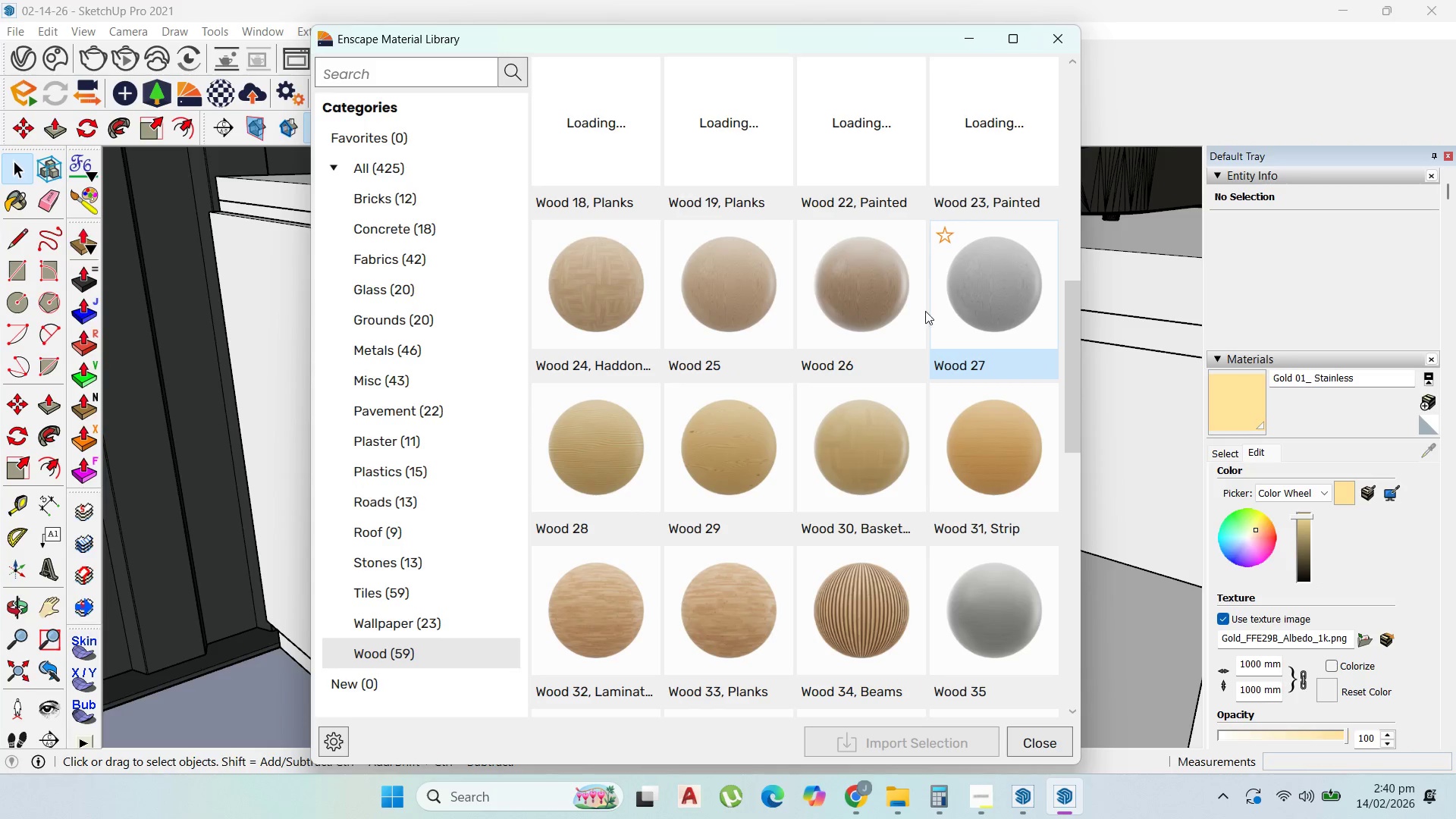 
left_click([887, 302])
 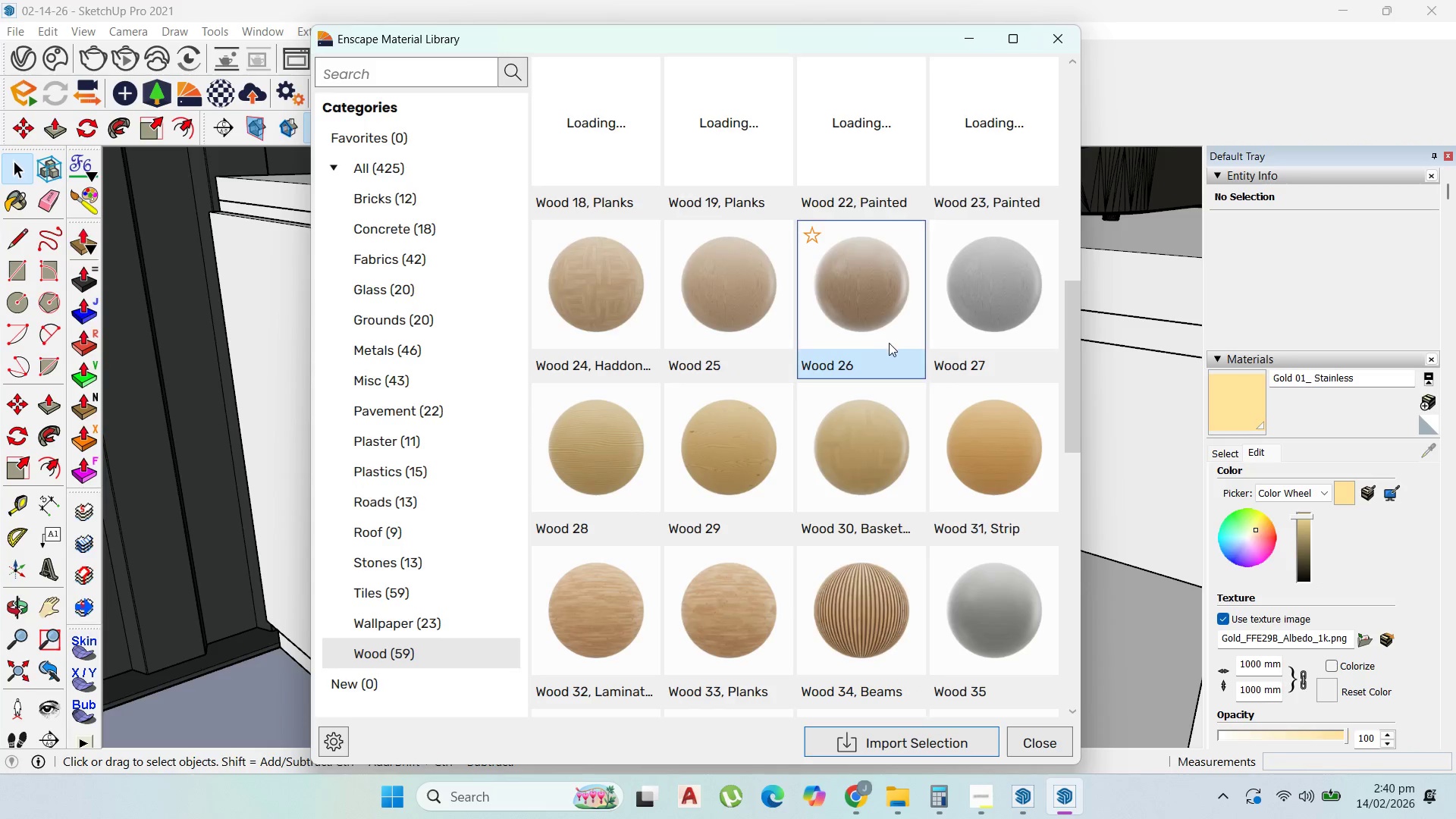 
scroll: coordinate [897, 350], scroll_direction: up, amount: 2.0
 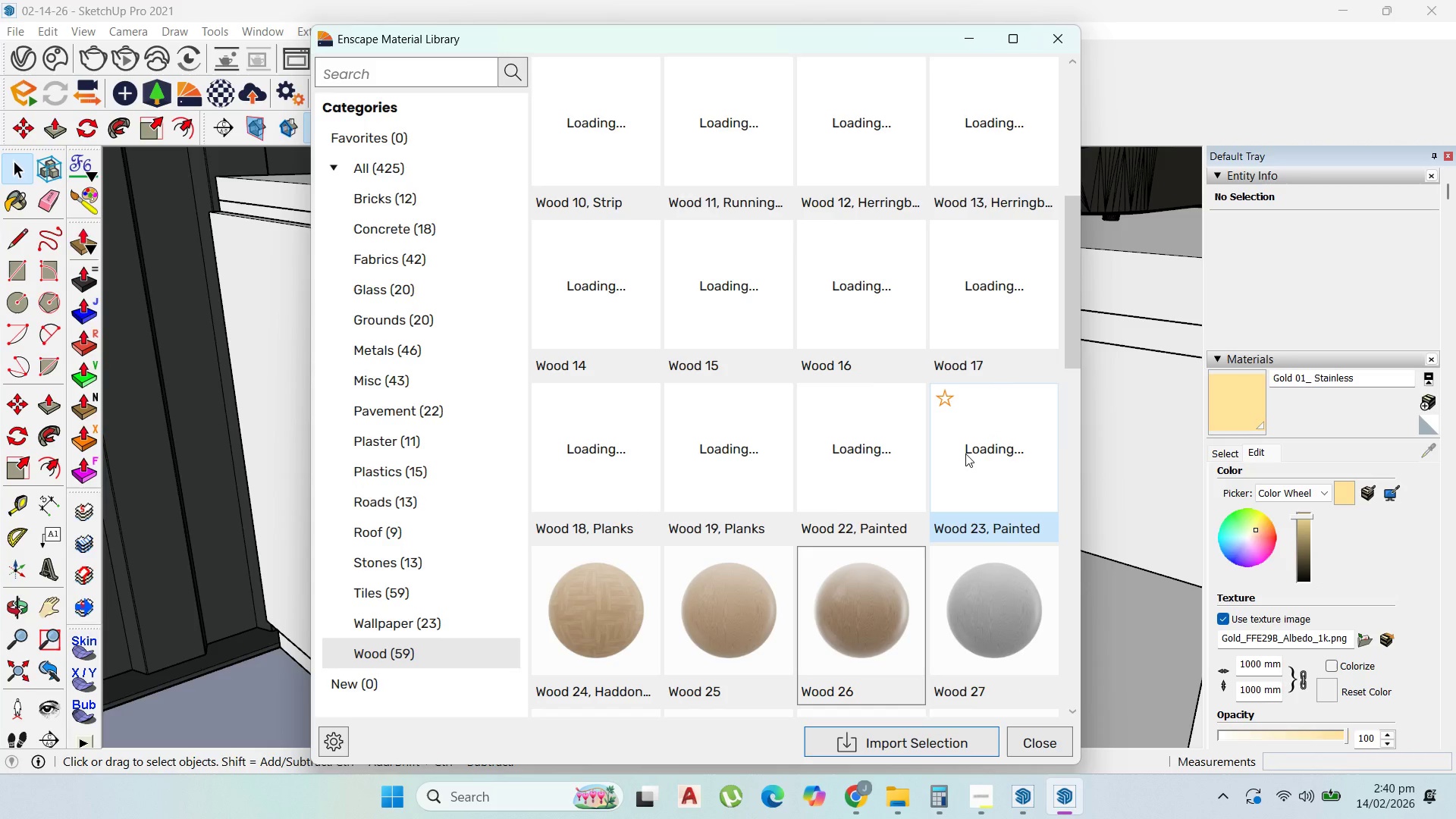 
scroll: coordinate [965, 457], scroll_direction: down, amount: 1.0
 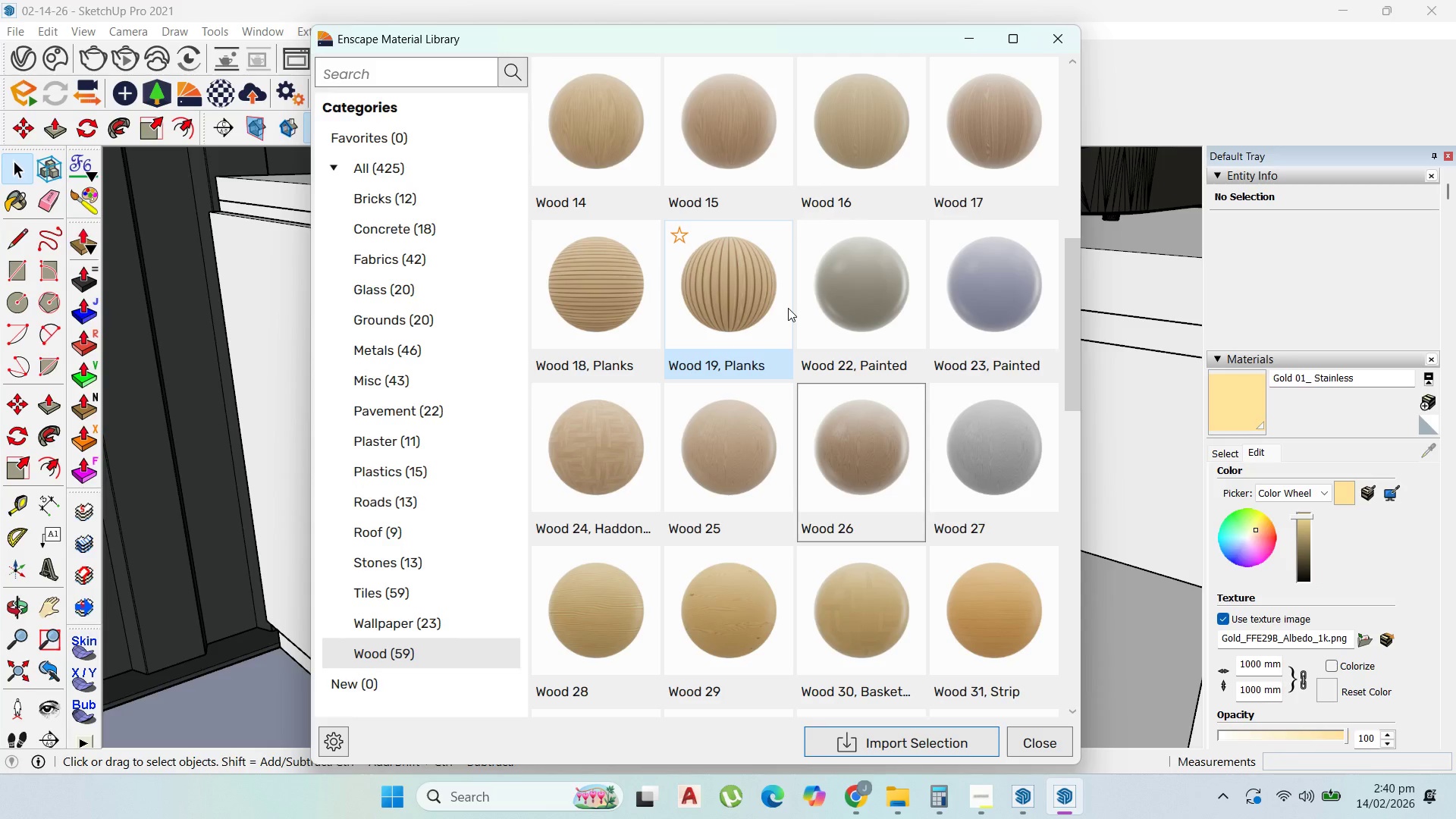 
wait(9.64)
 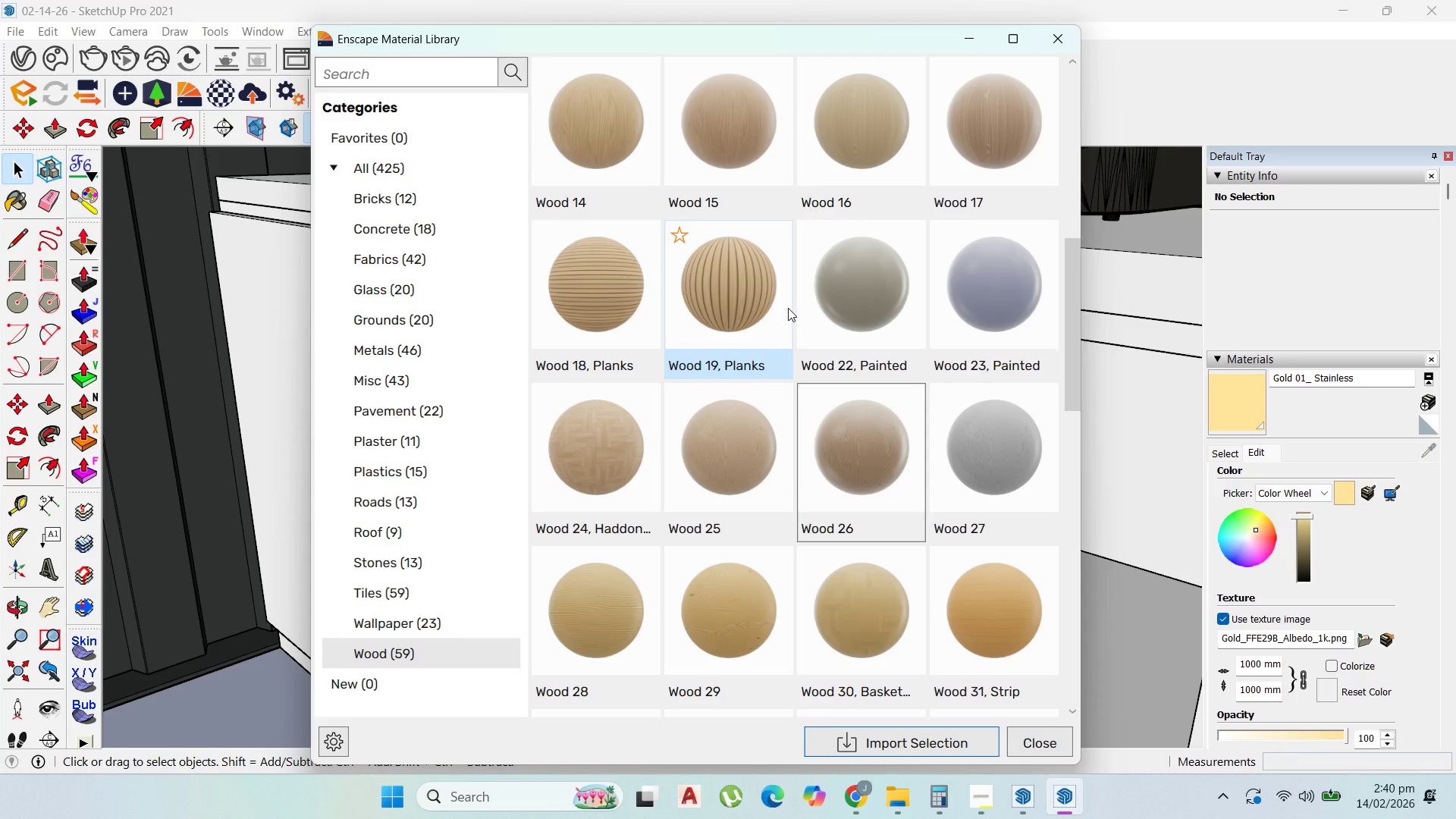 
scroll: coordinate [921, 296], scroll_direction: up, amount: 3.0
 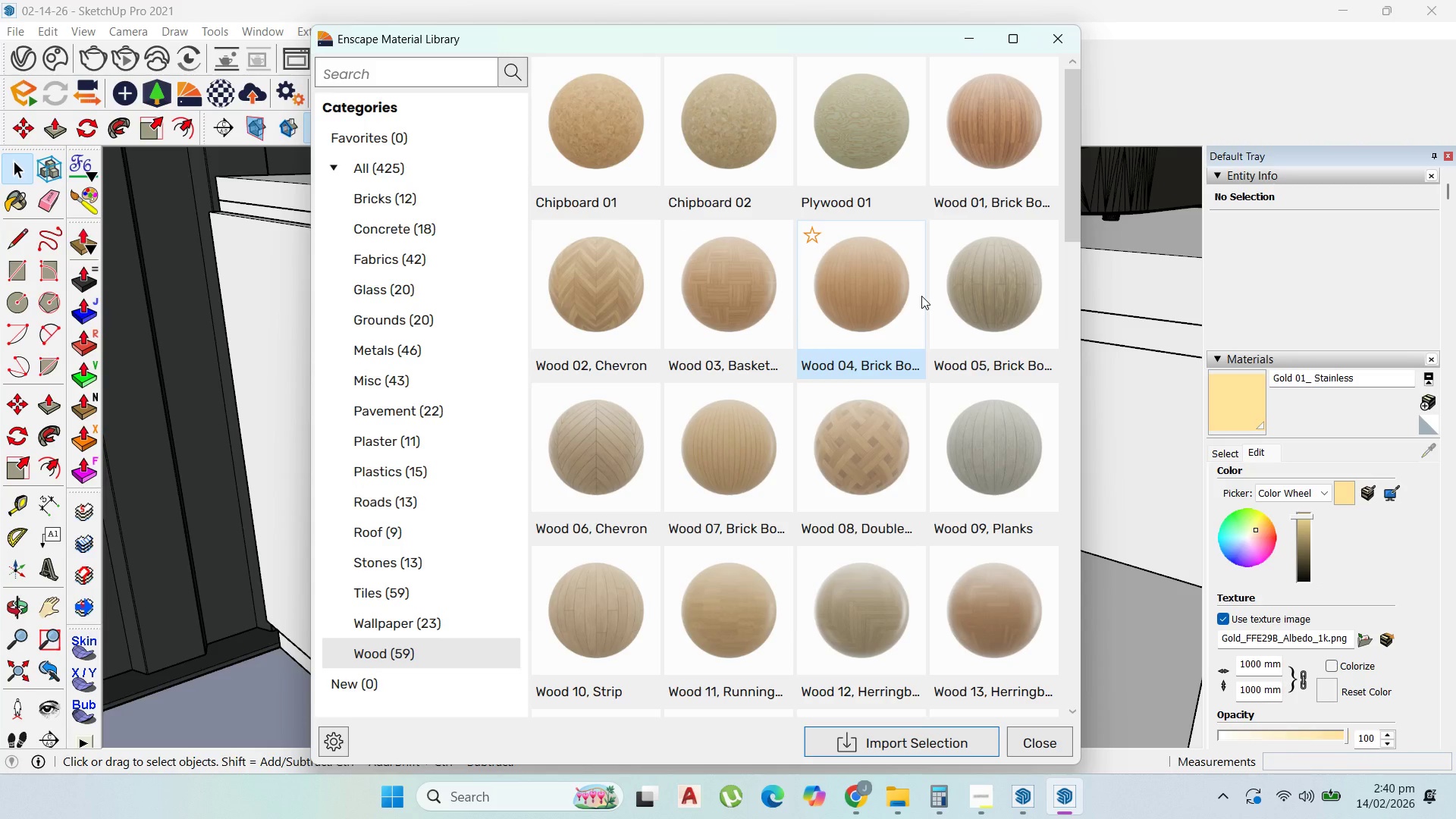 
scroll: coordinate [1006, 475], scroll_direction: down, amount: 3.0
 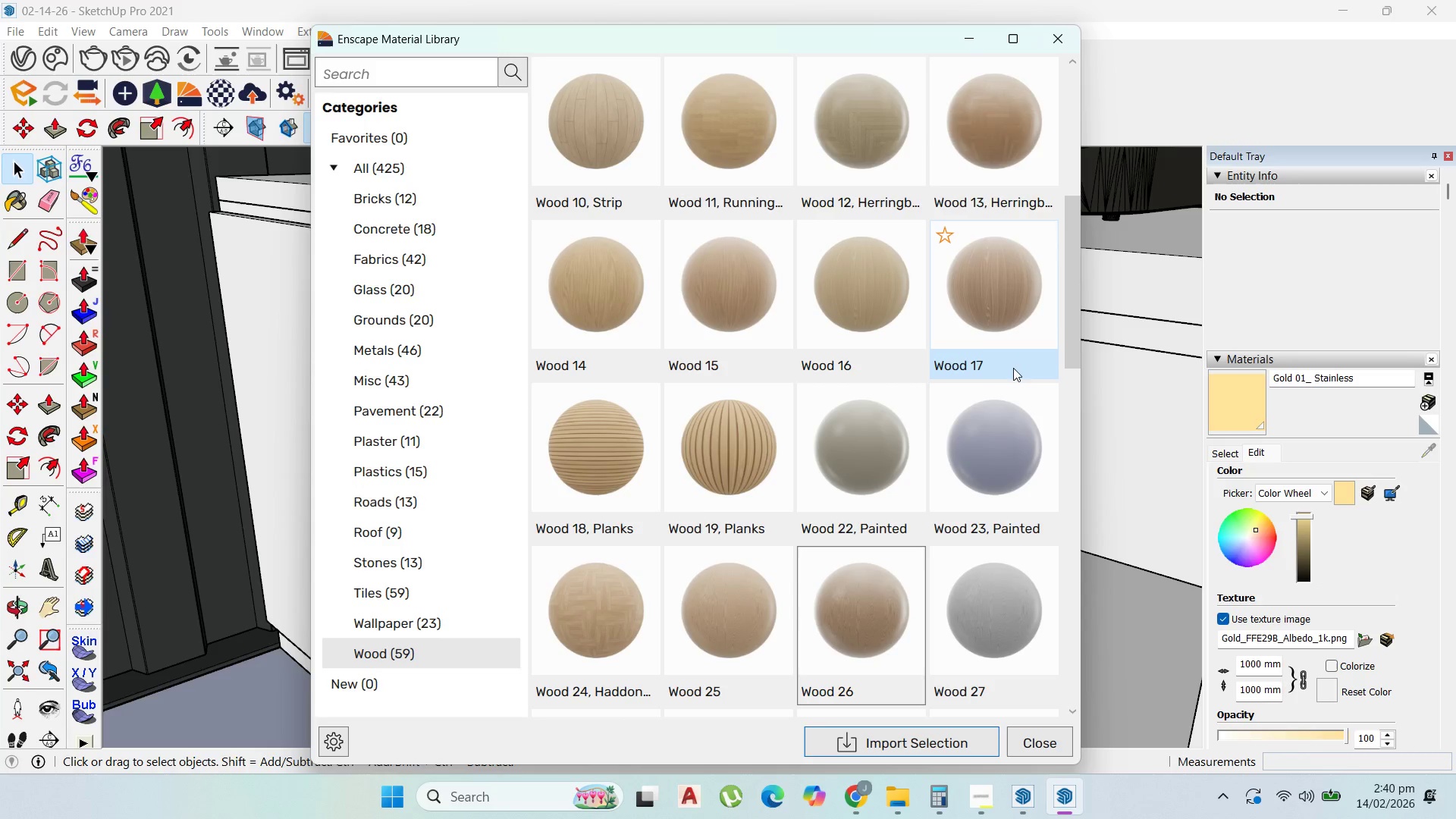 
left_click([1015, 328])
 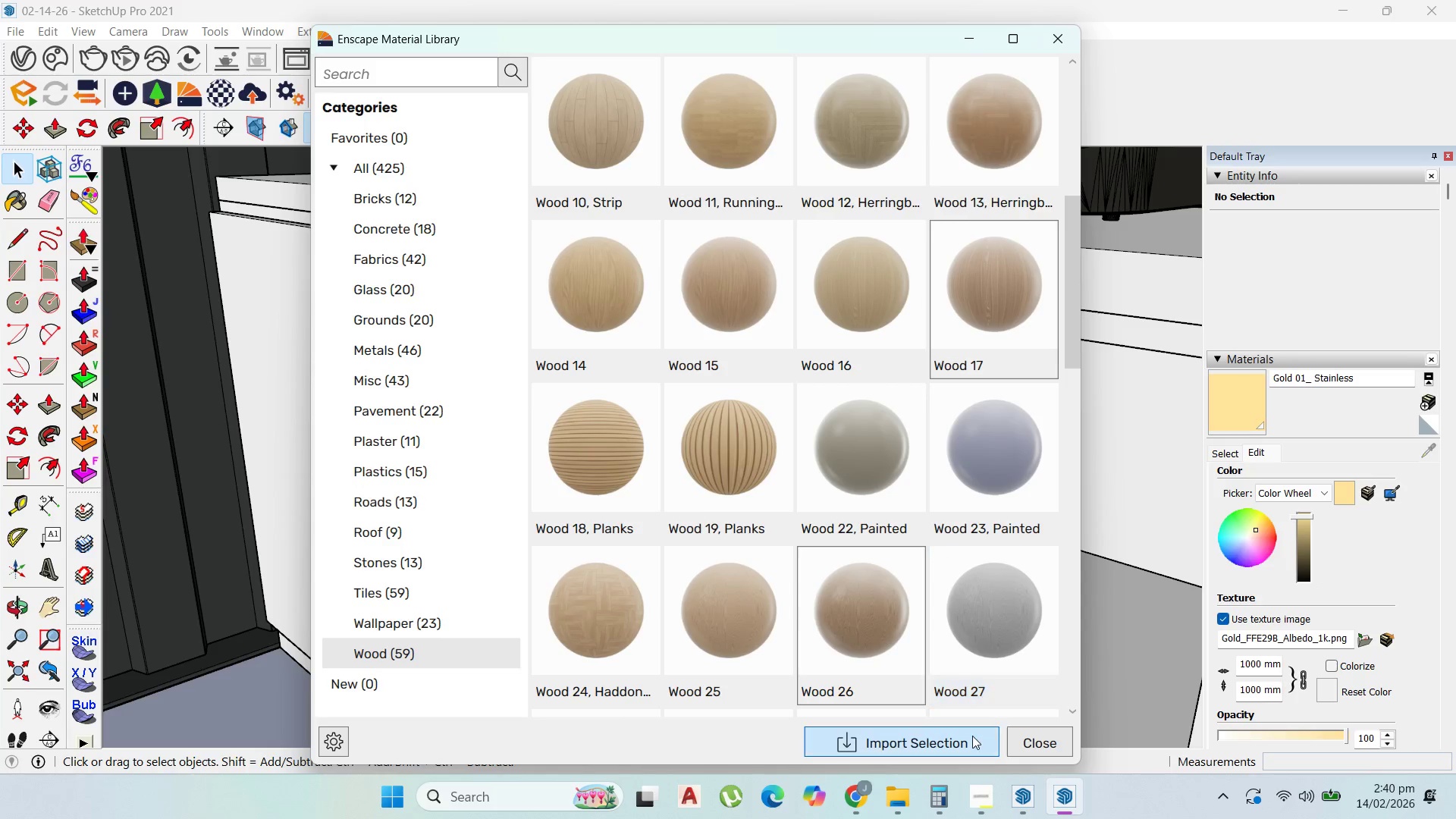 
left_click([970, 737])
 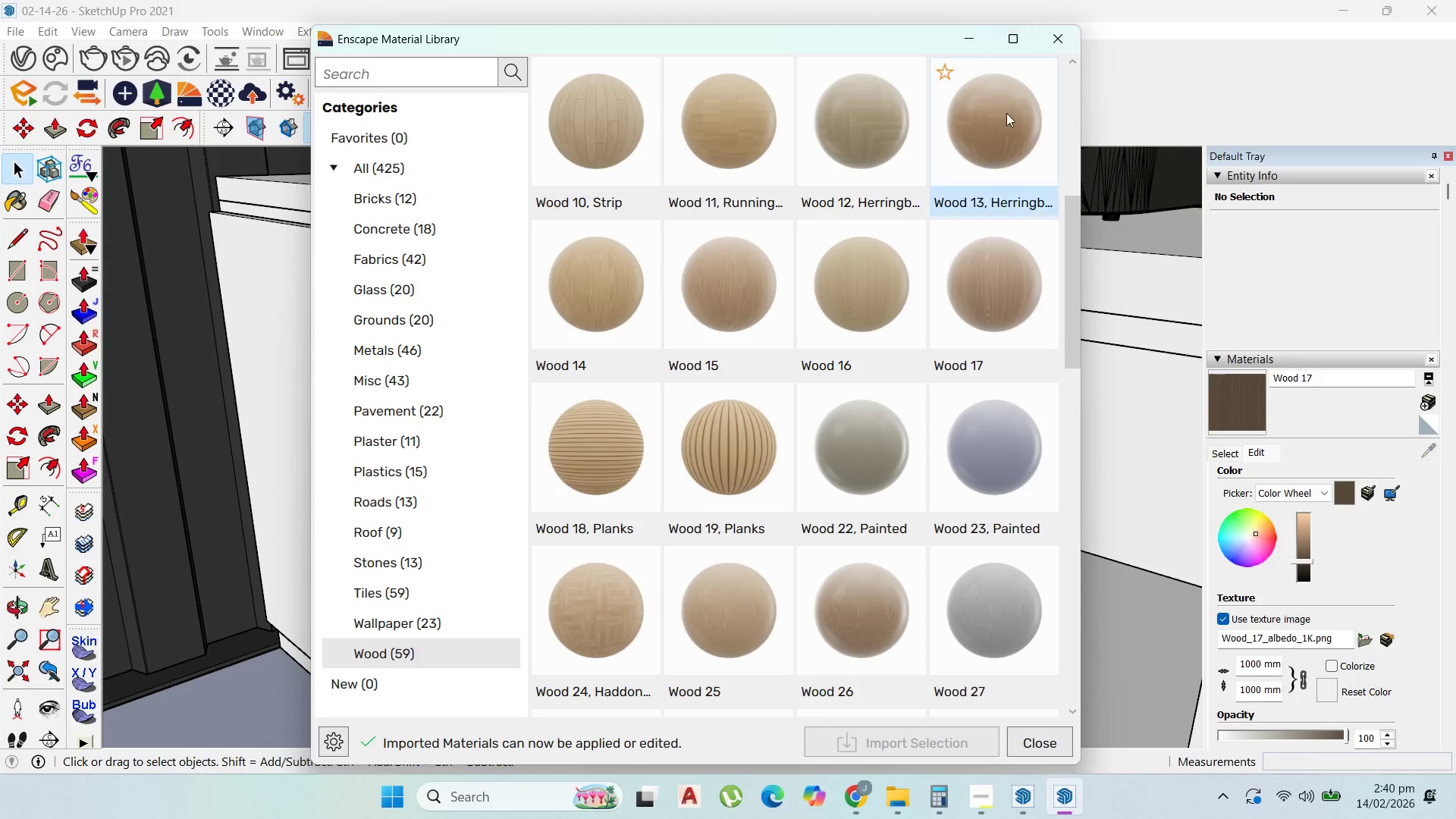 
wait(5.11)
 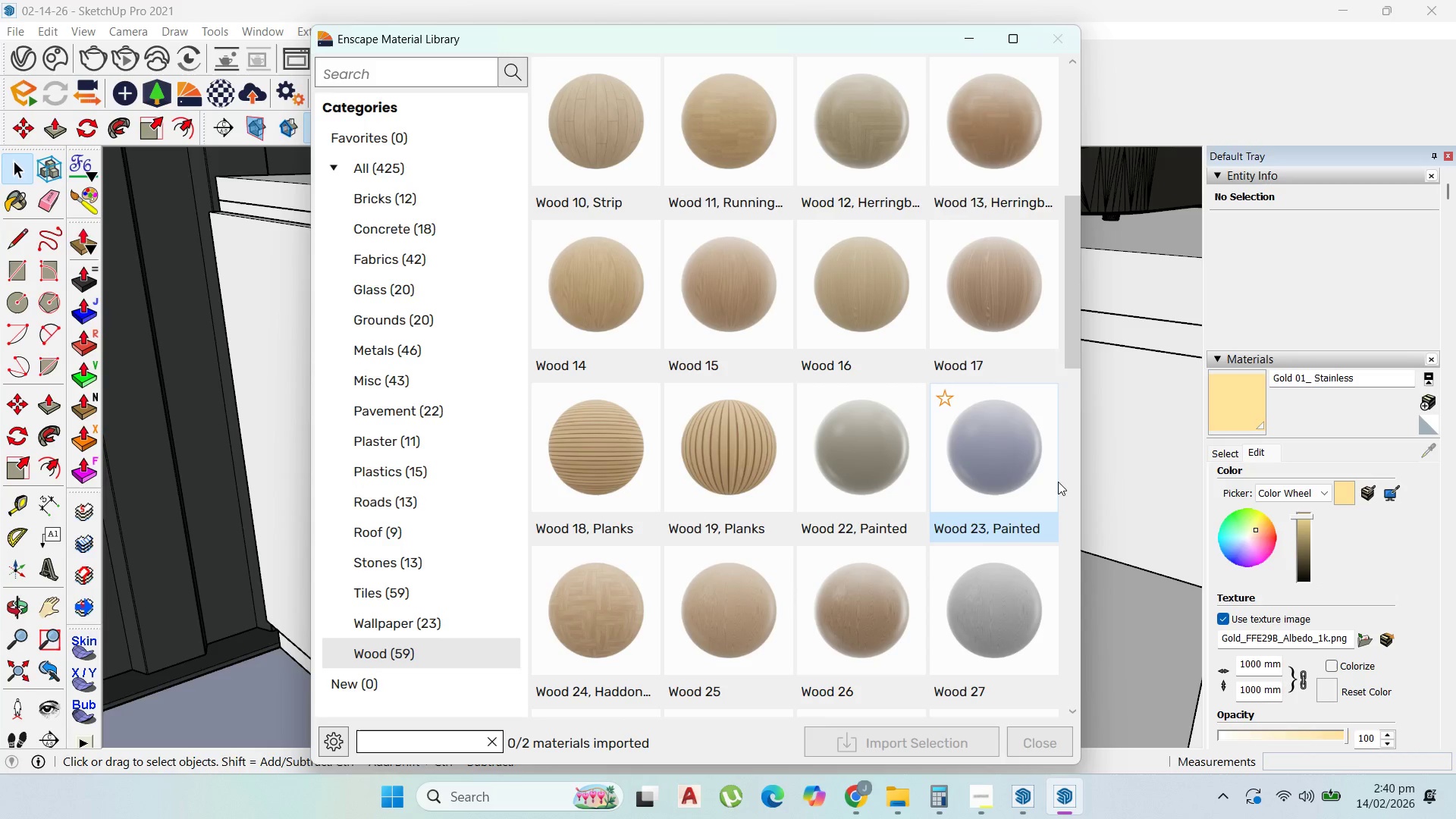 
left_click([734, 289])
 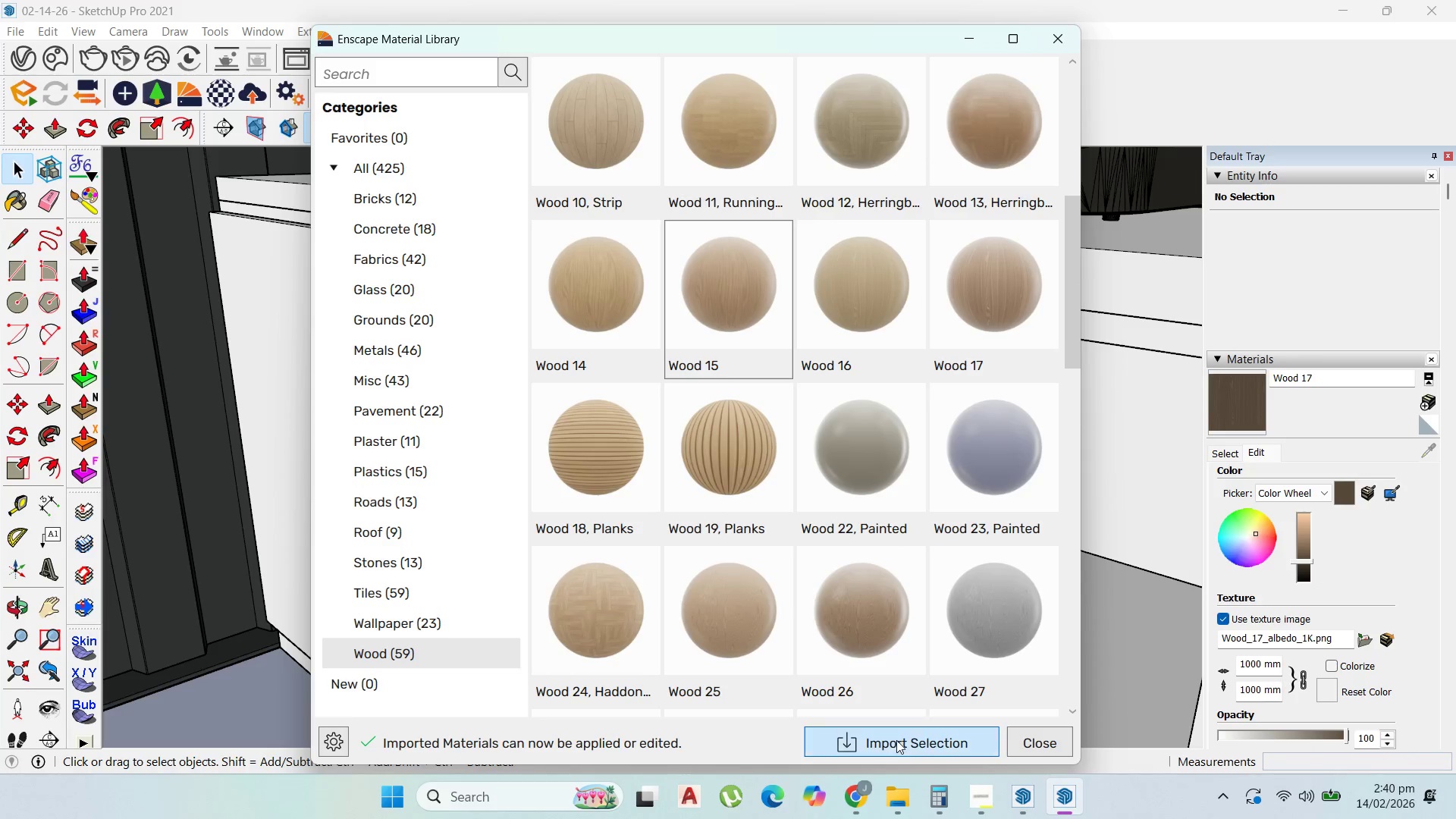 
left_click([896, 740])
 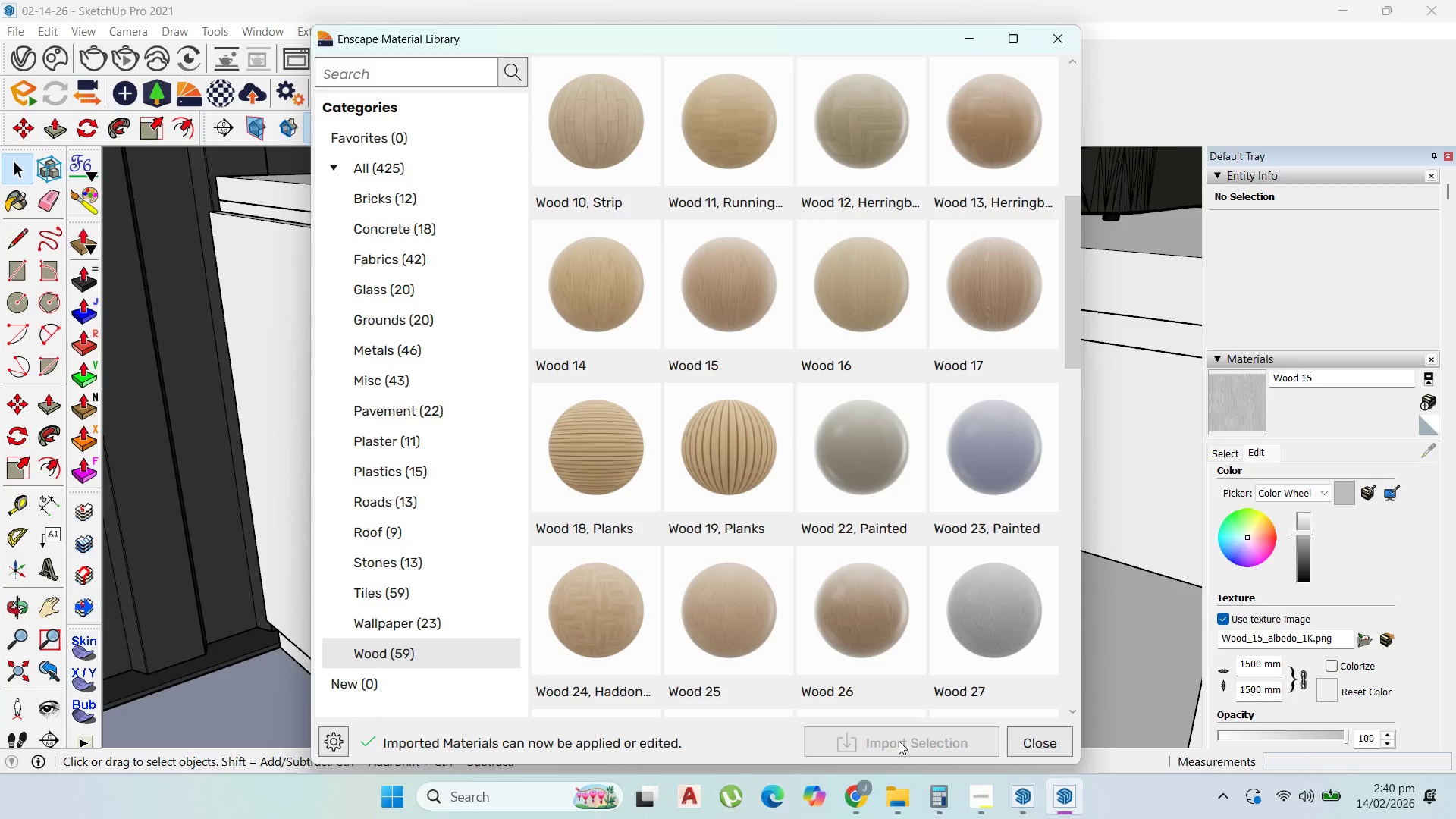 
wait(8.52)
 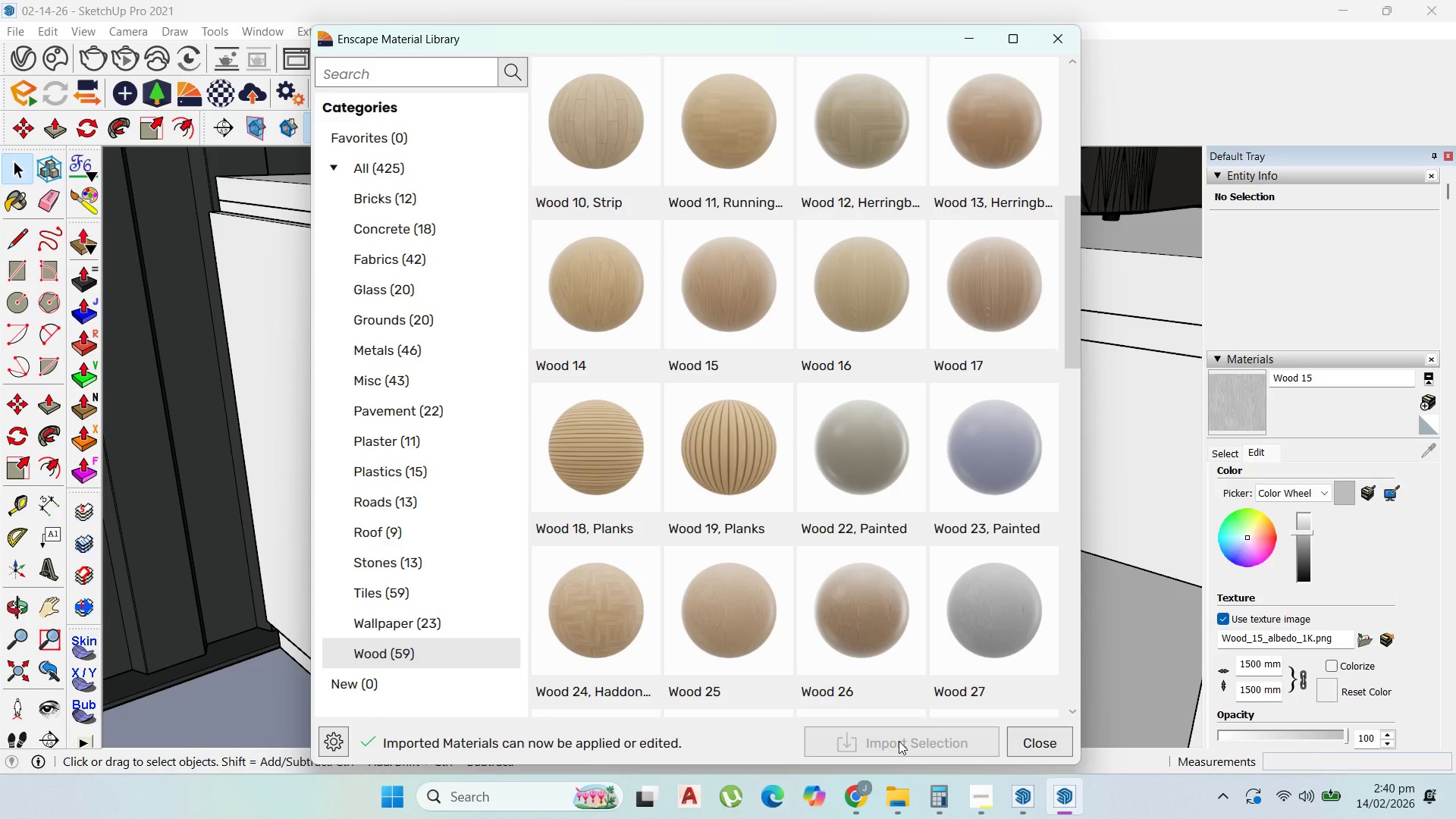 
left_click([1053, 40])
 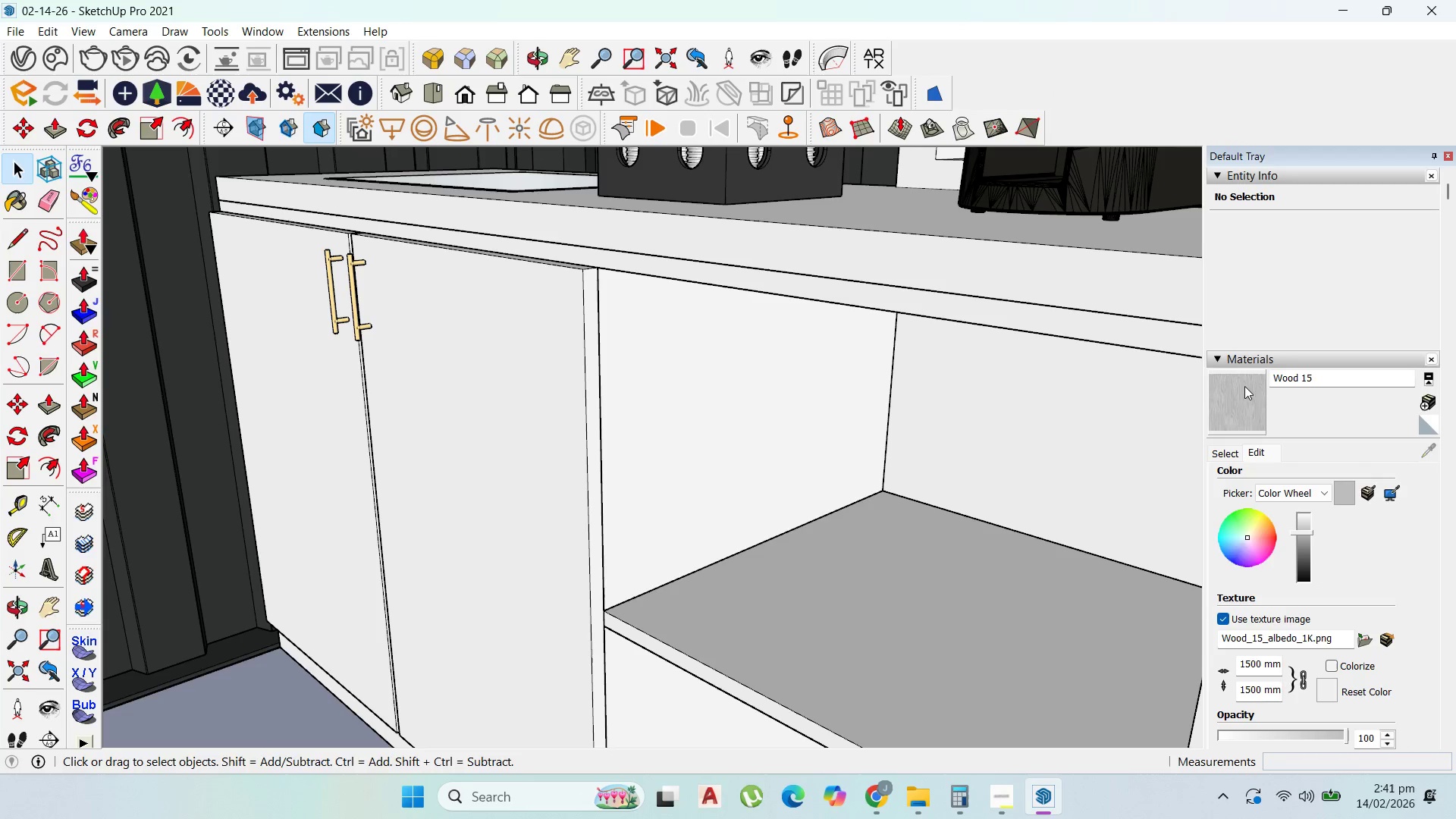 
left_click([1244, 388])
 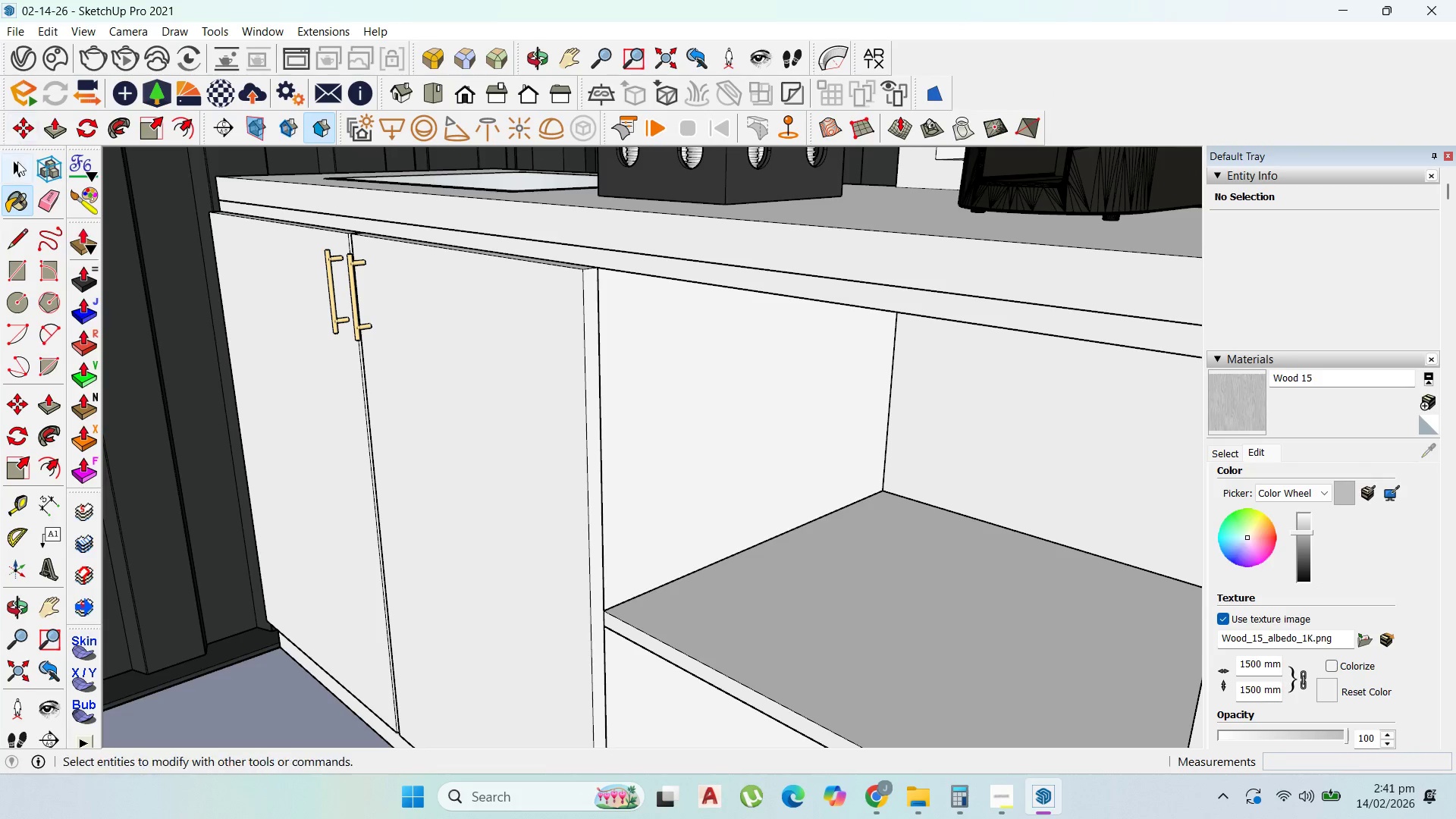 
left_click([19, 168])
 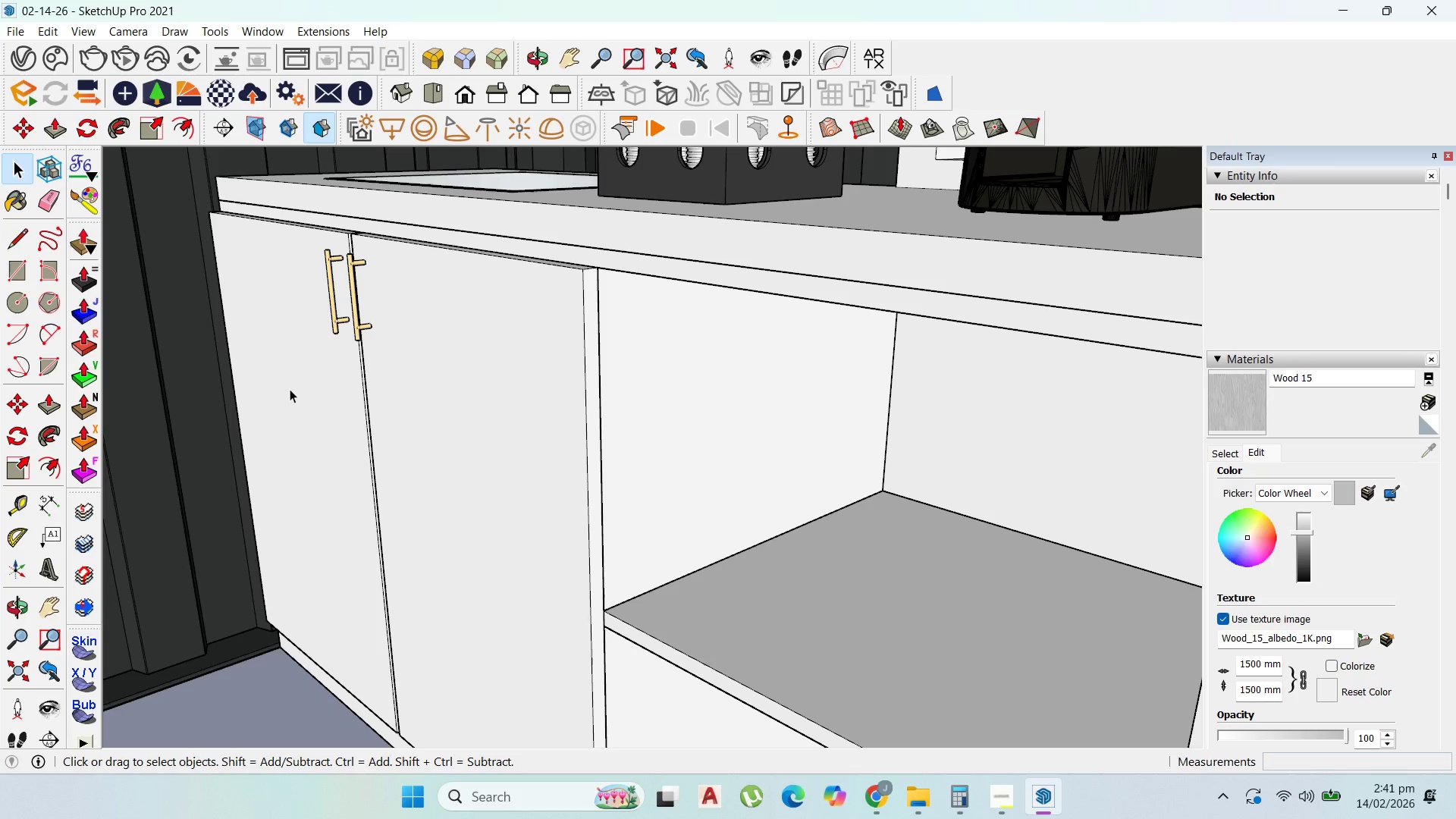 
double_click([290, 389])
 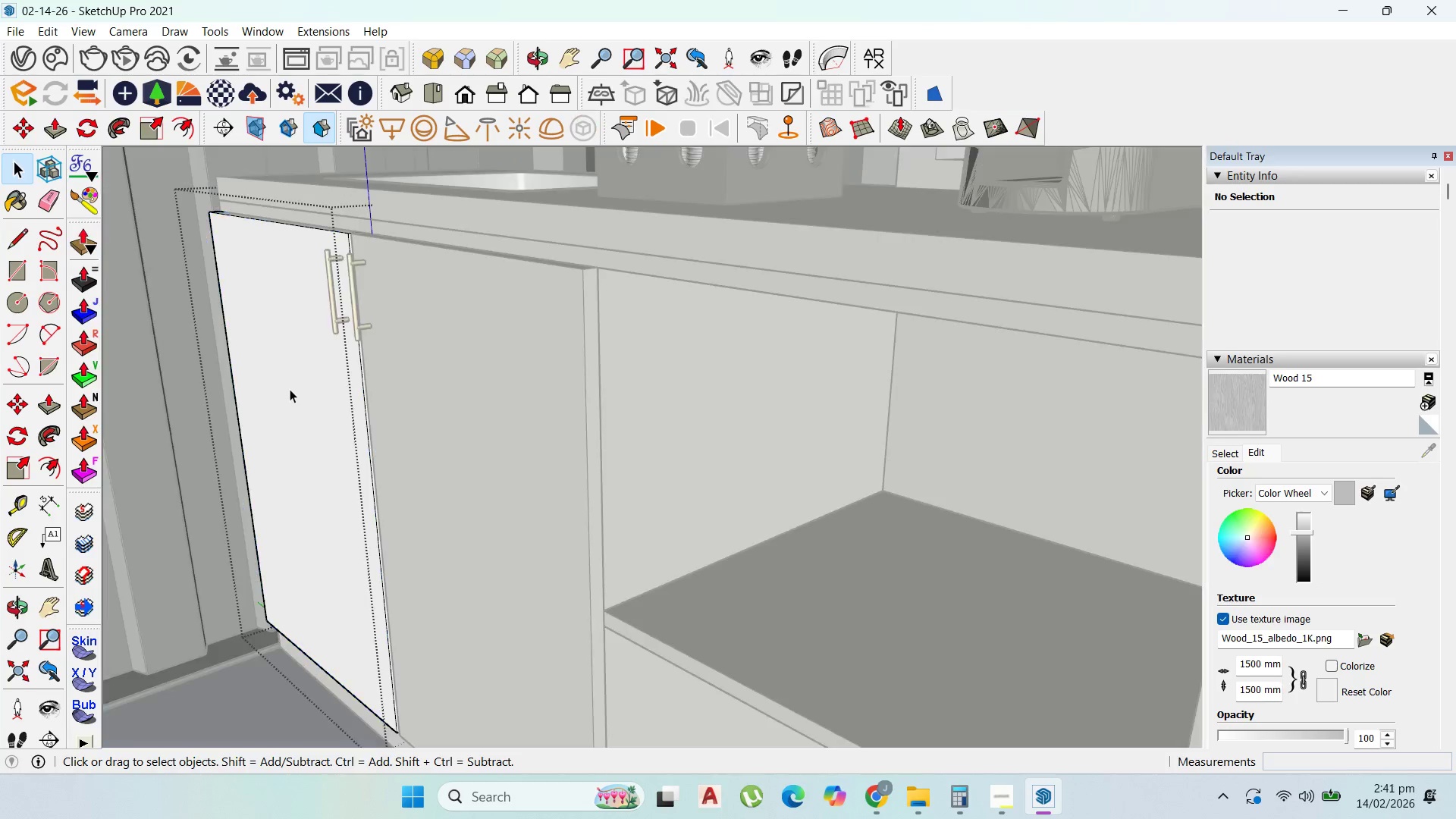 
triple_click([290, 389])
 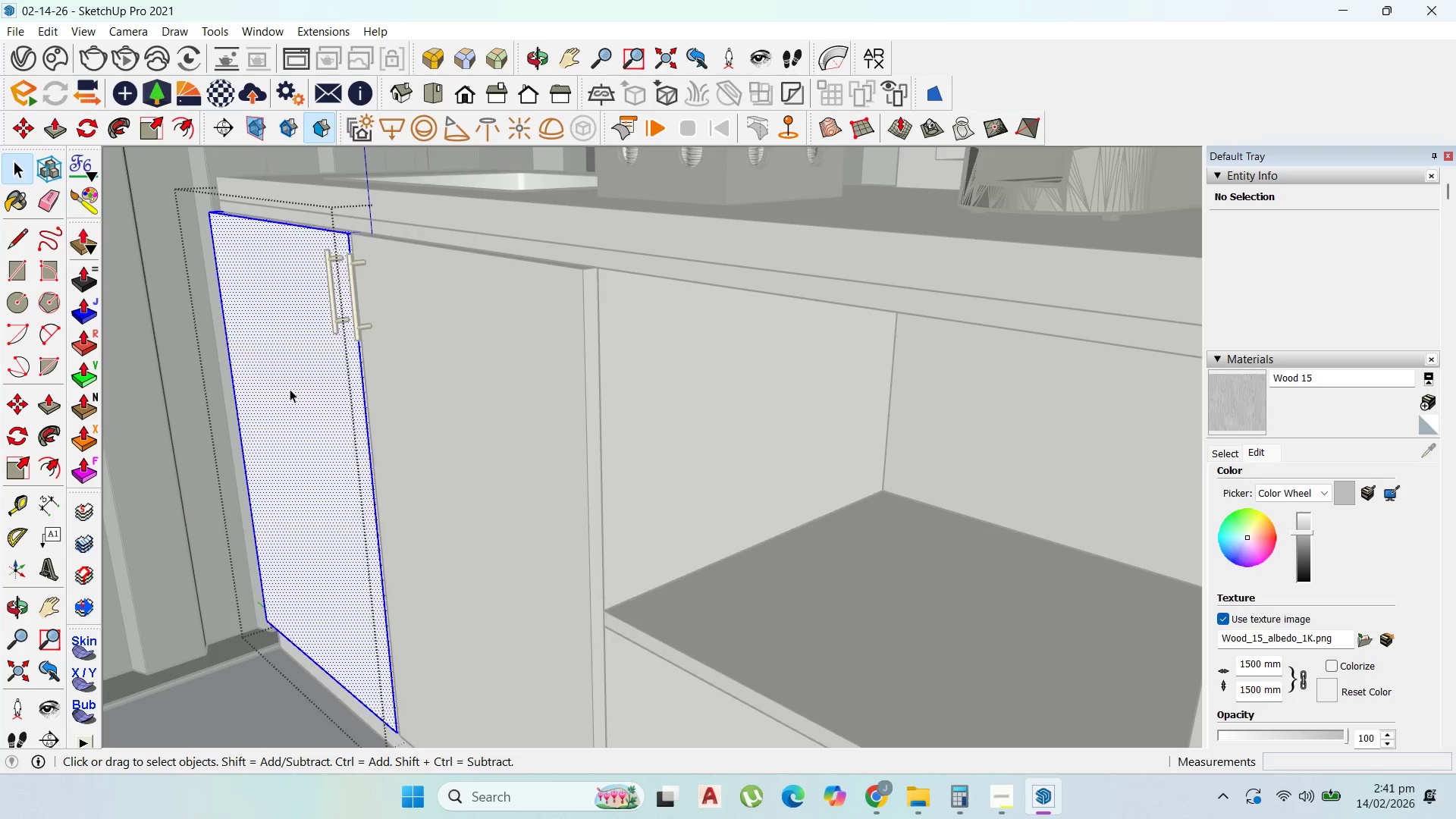 
triple_click([290, 389])
 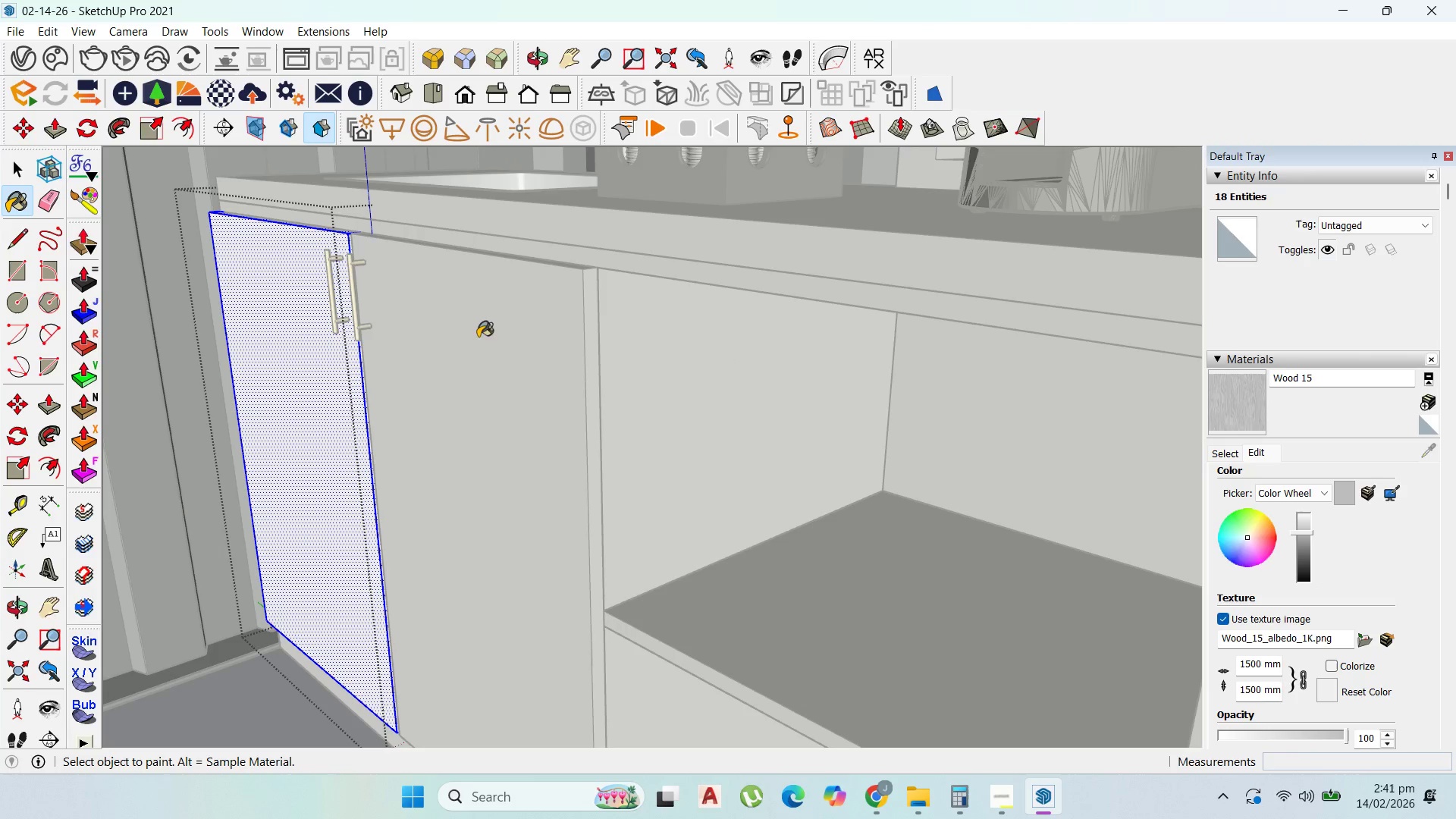 
left_click([310, 350])
 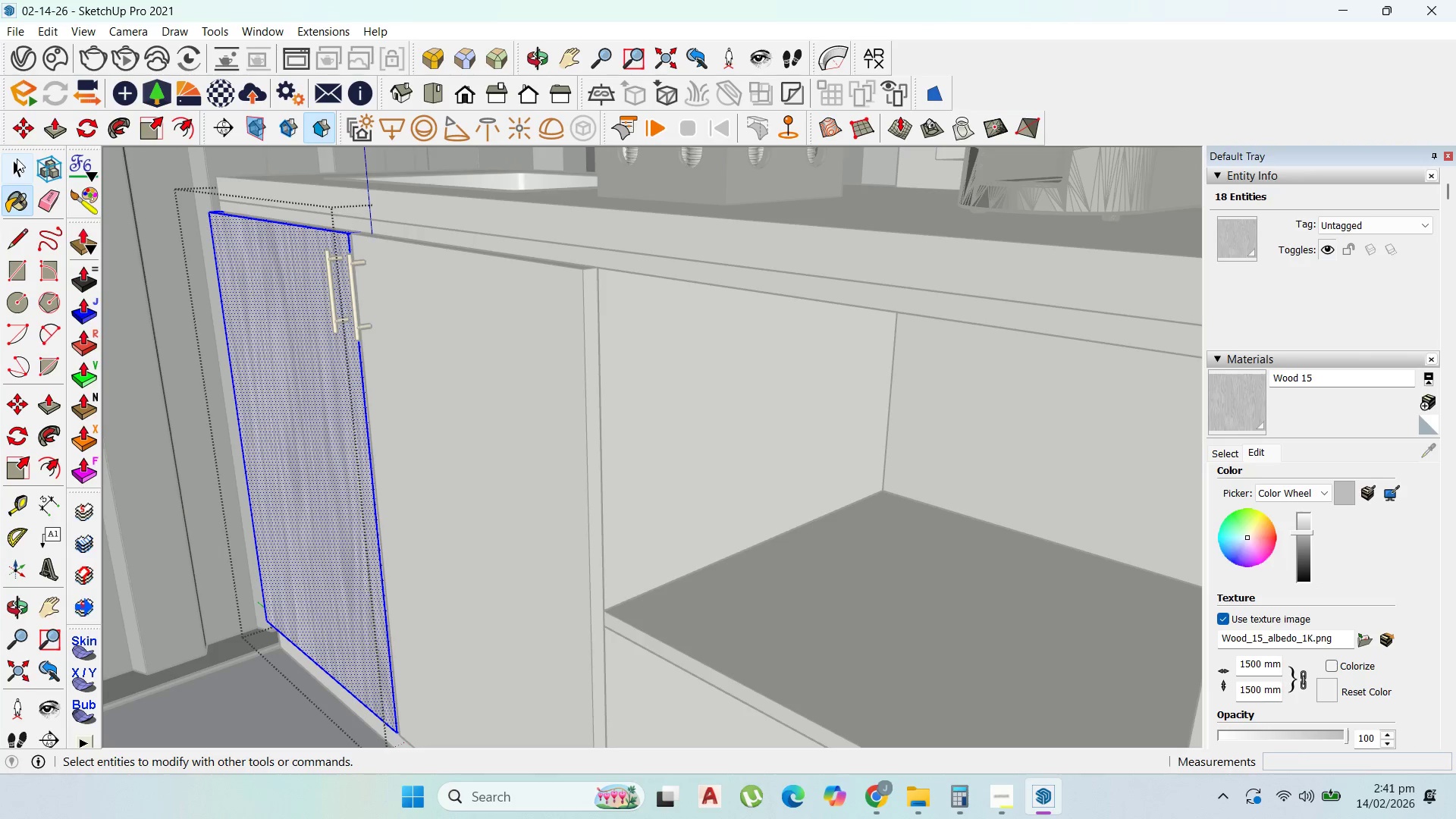 
double_click([578, 369])
 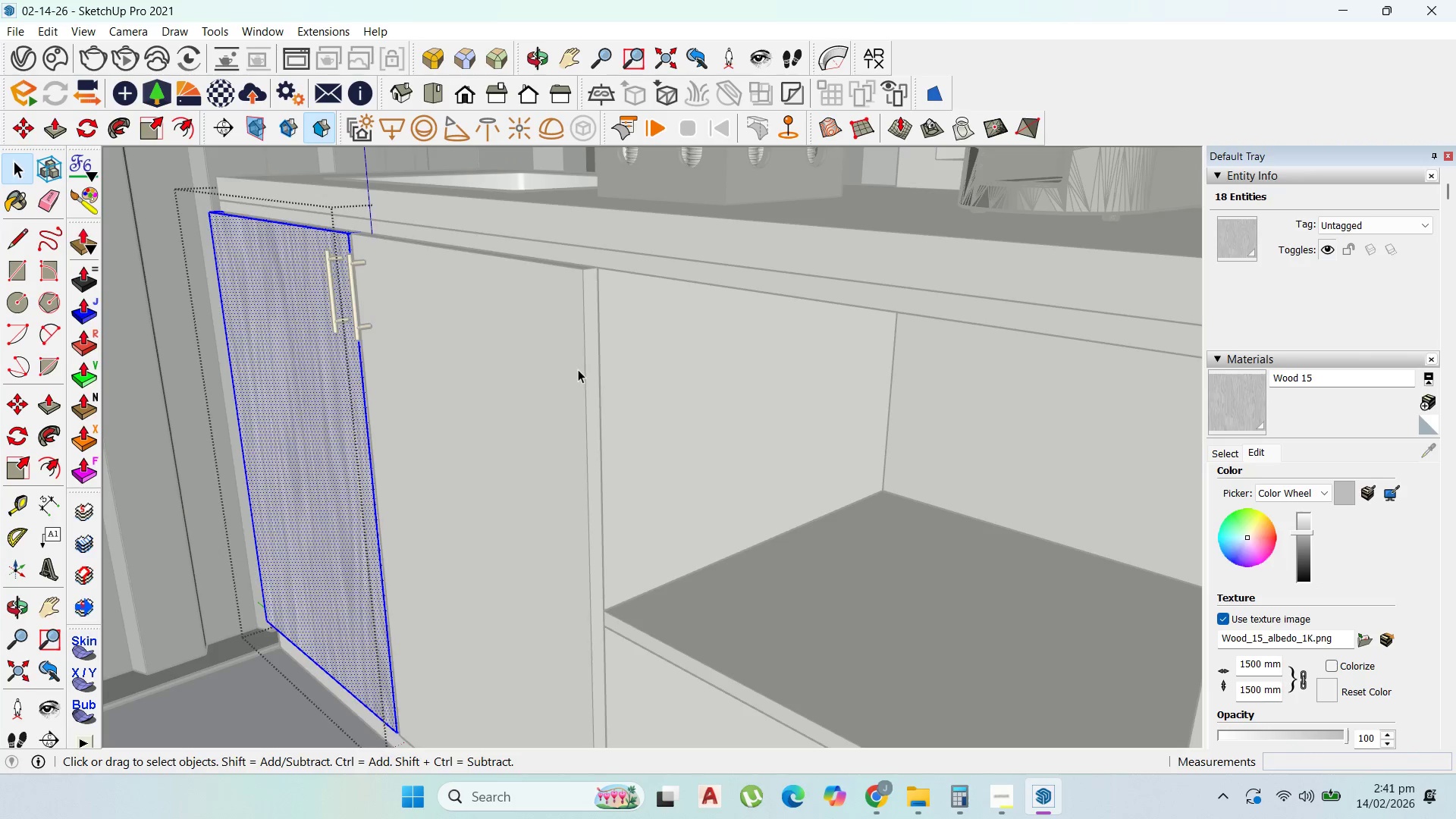 
triple_click([578, 369])
 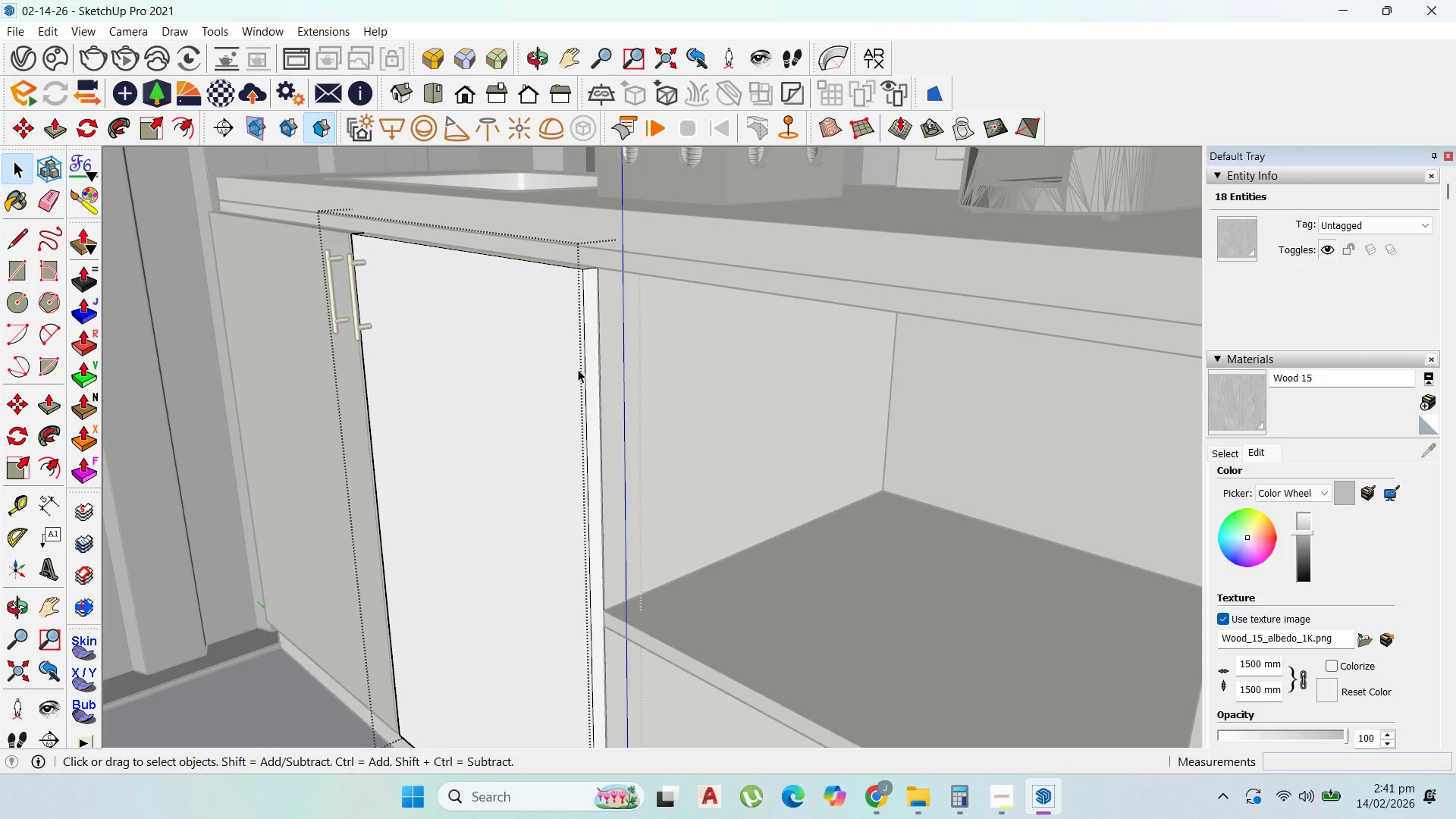 
triple_click([578, 369])
 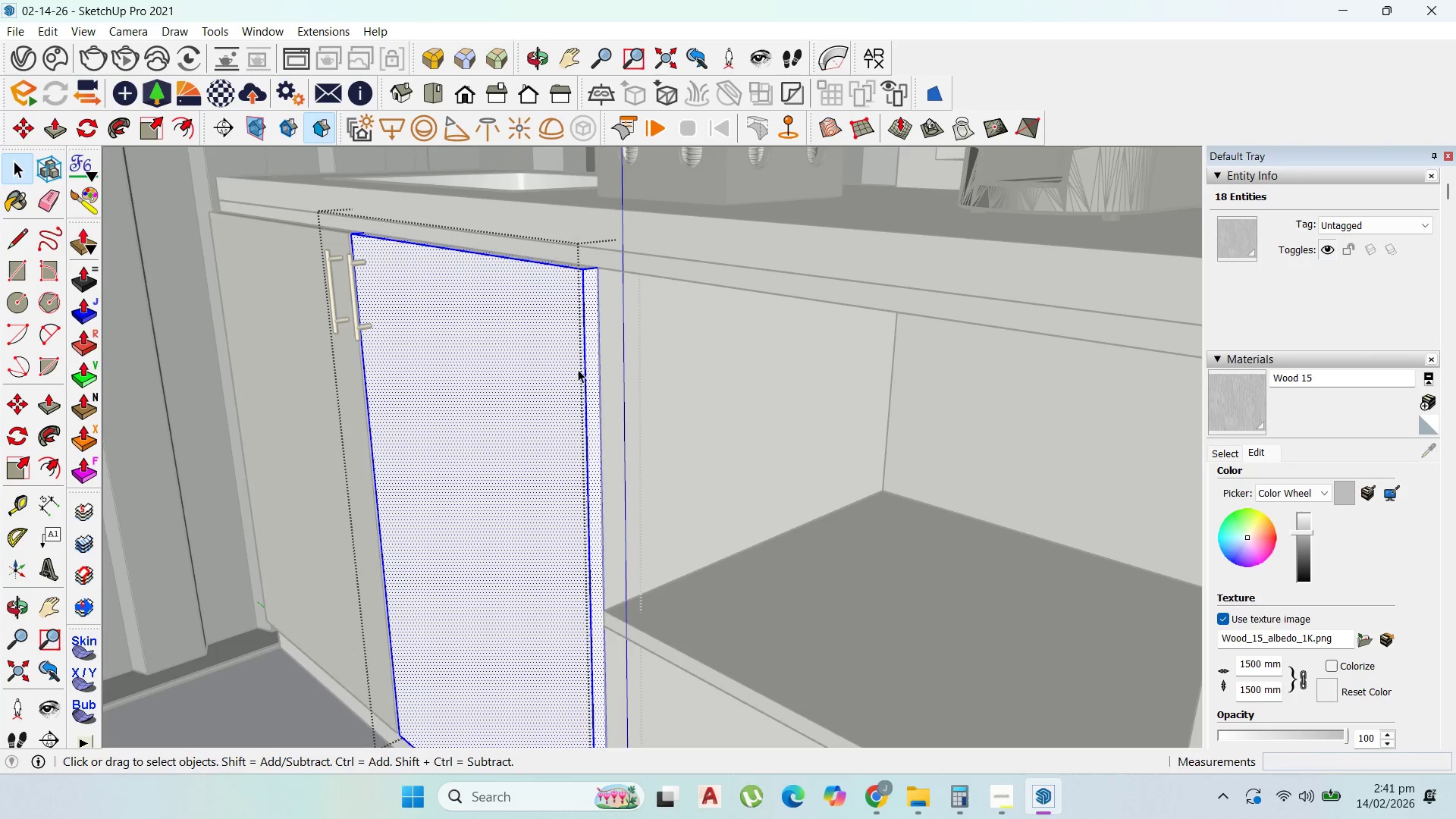 
triple_click([578, 369])
 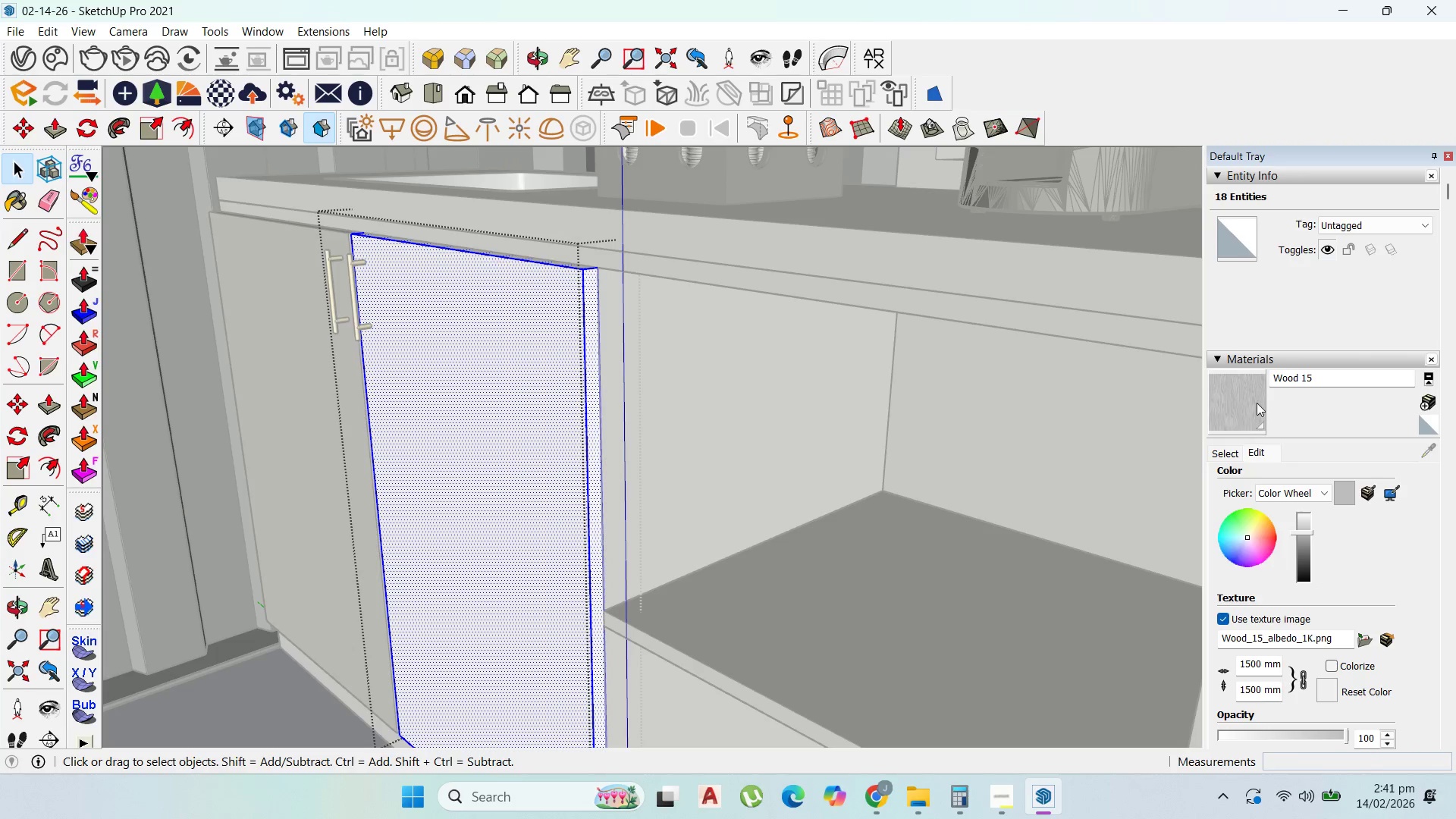 
left_click([1260, 394])
 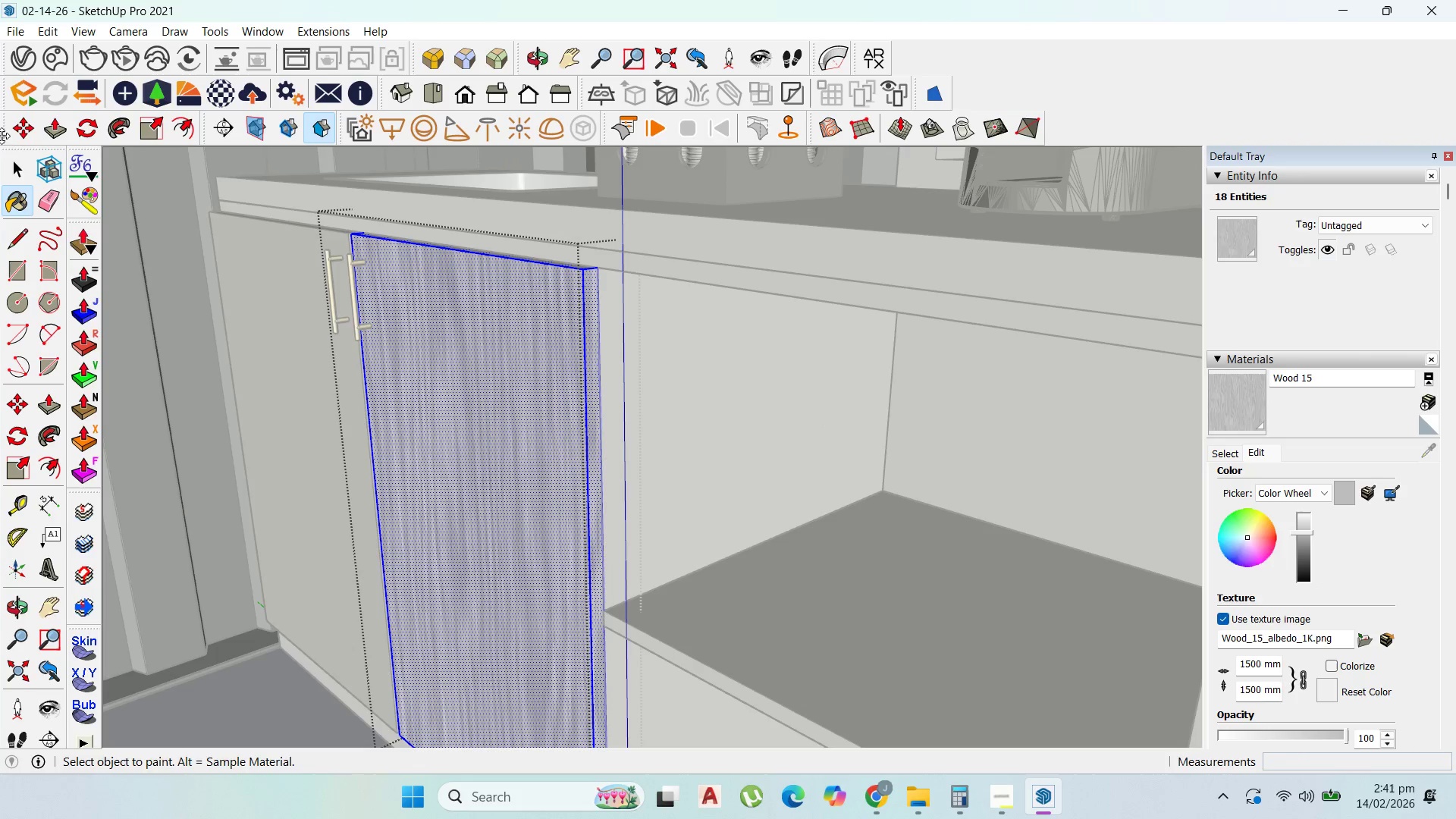 
left_click([17, 180])
 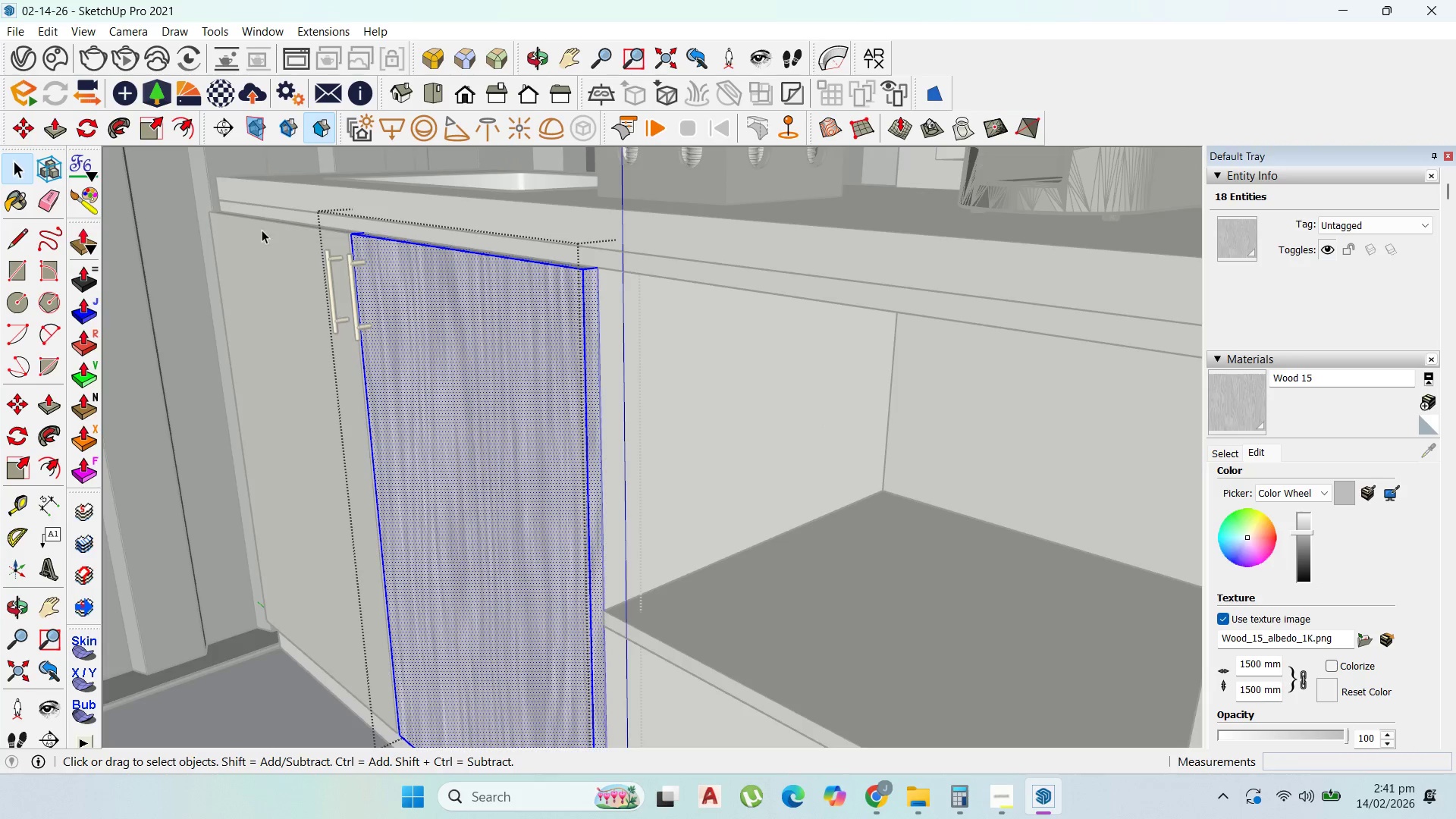 
key(Escape)
 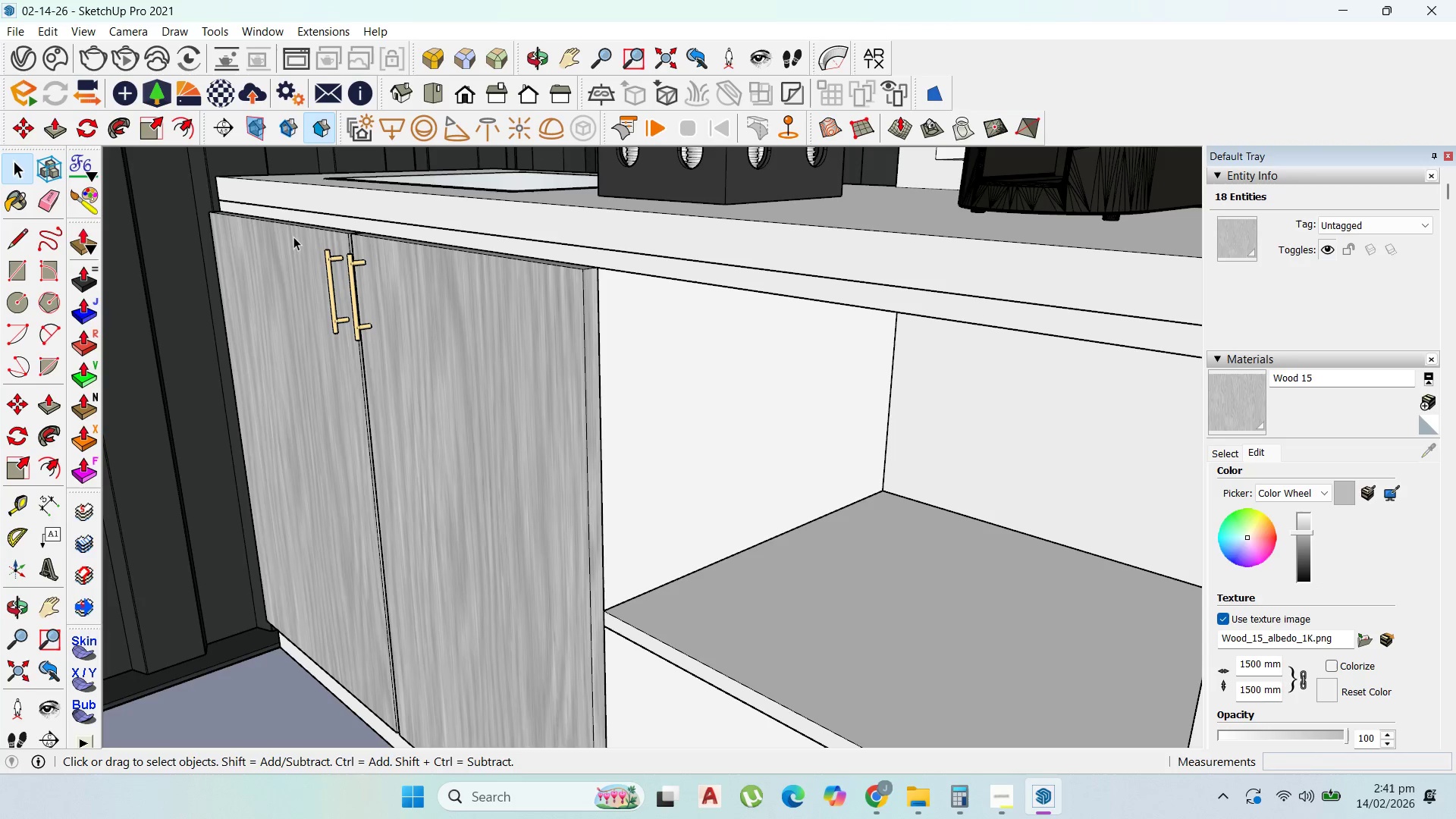 
key(Escape)
 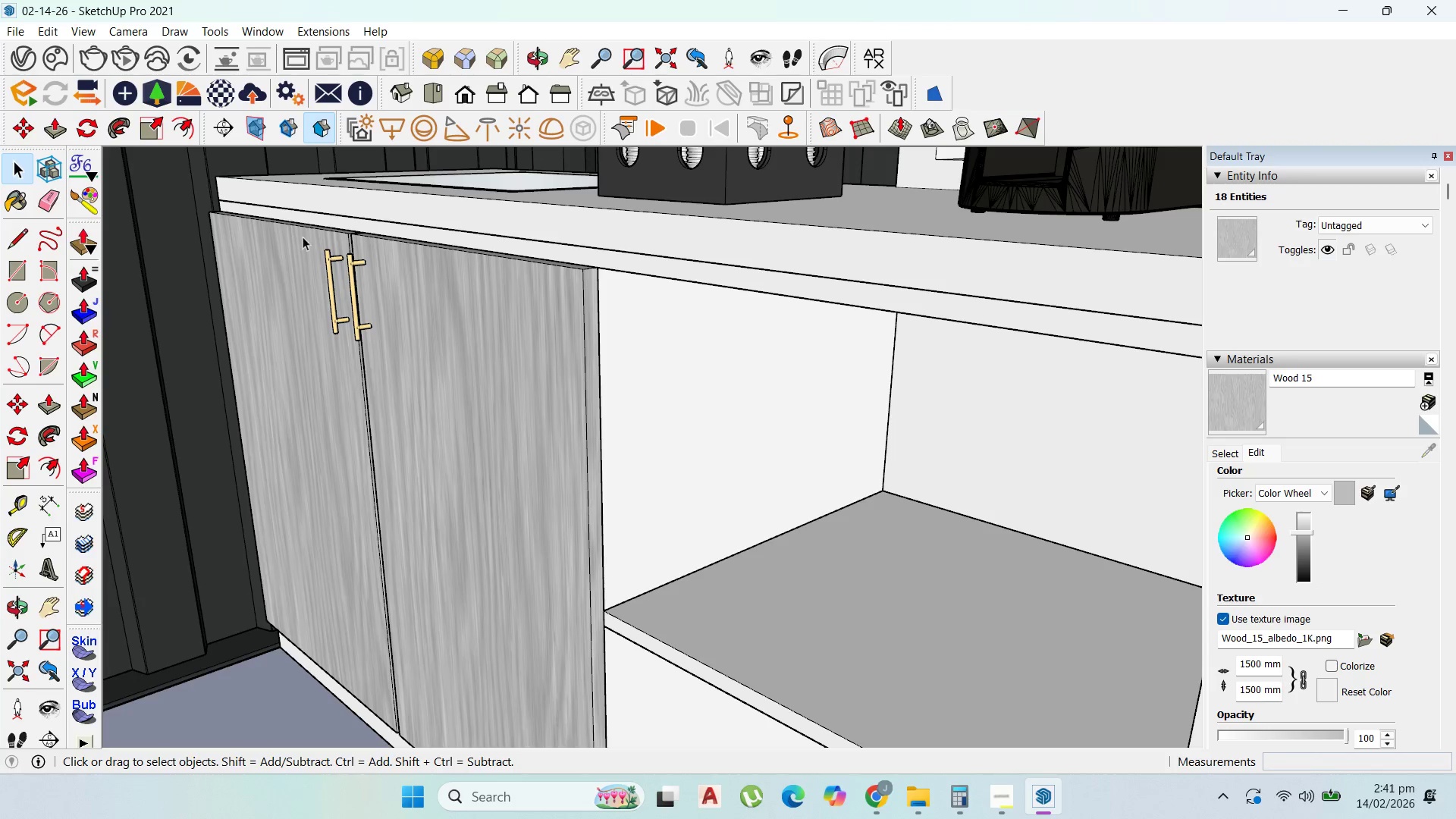 
key(Escape)
 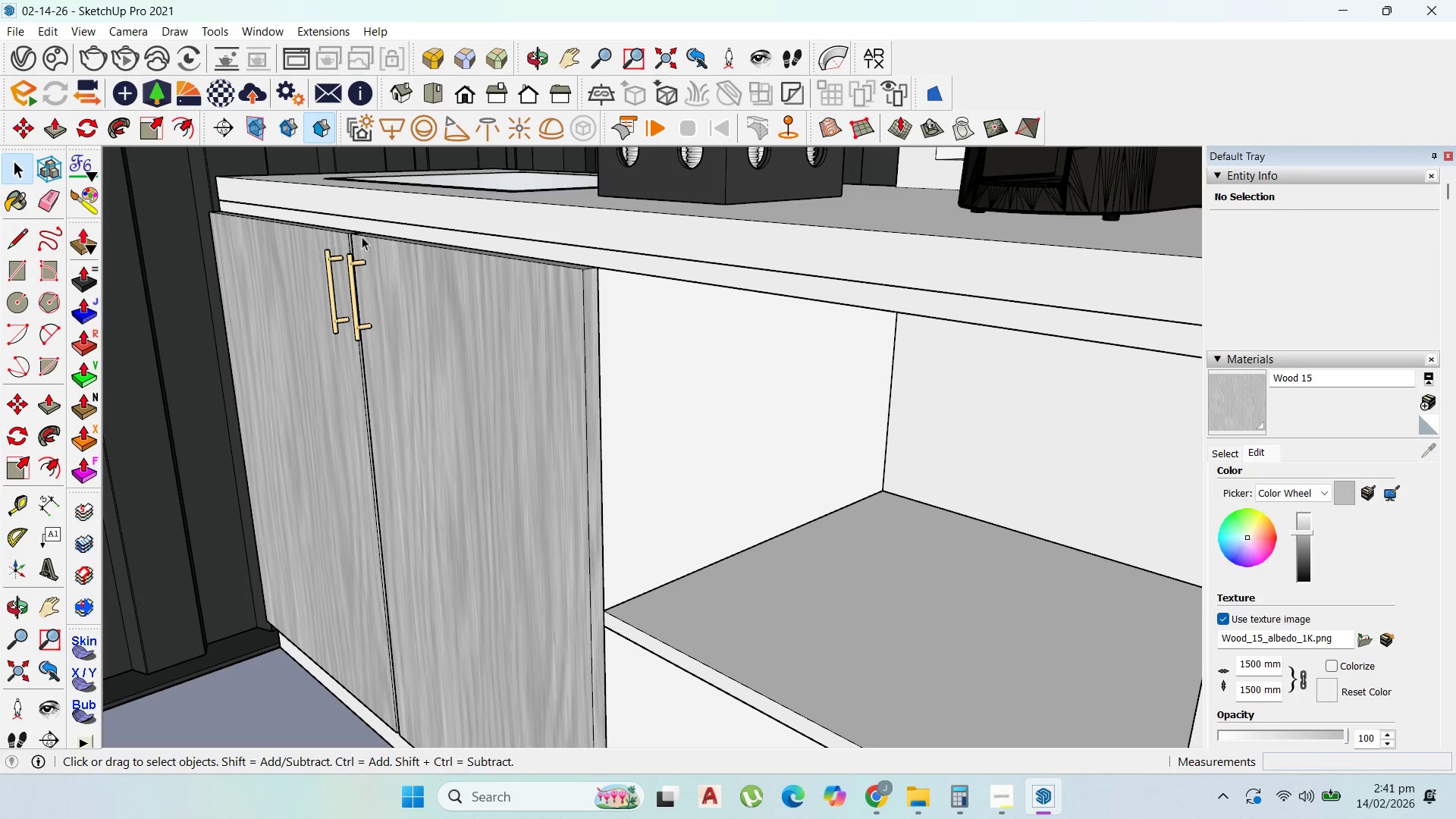 
scroll: coordinate [510, 333], scroll_direction: down, amount: 13.0
 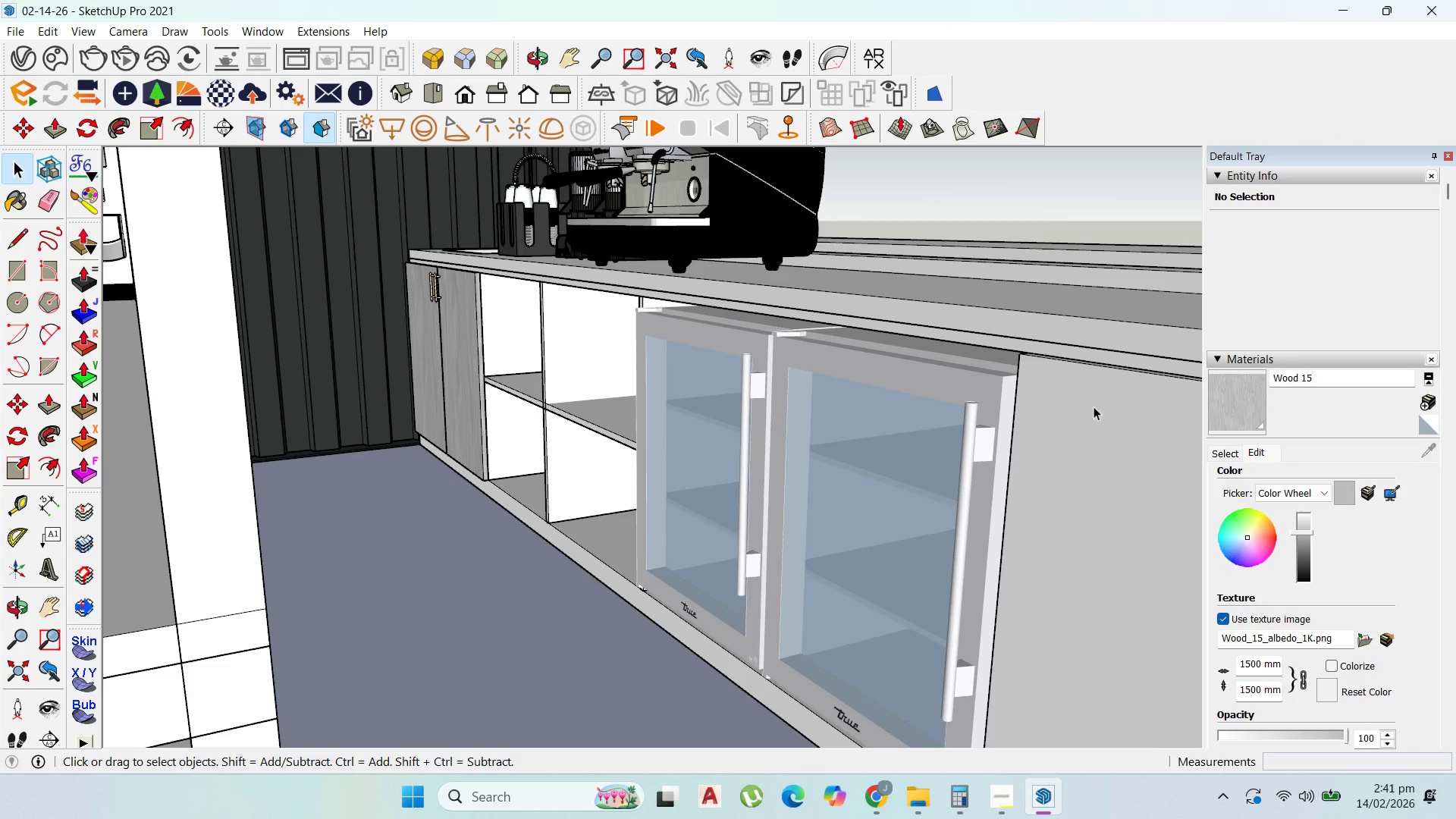 
double_click([1109, 408])
 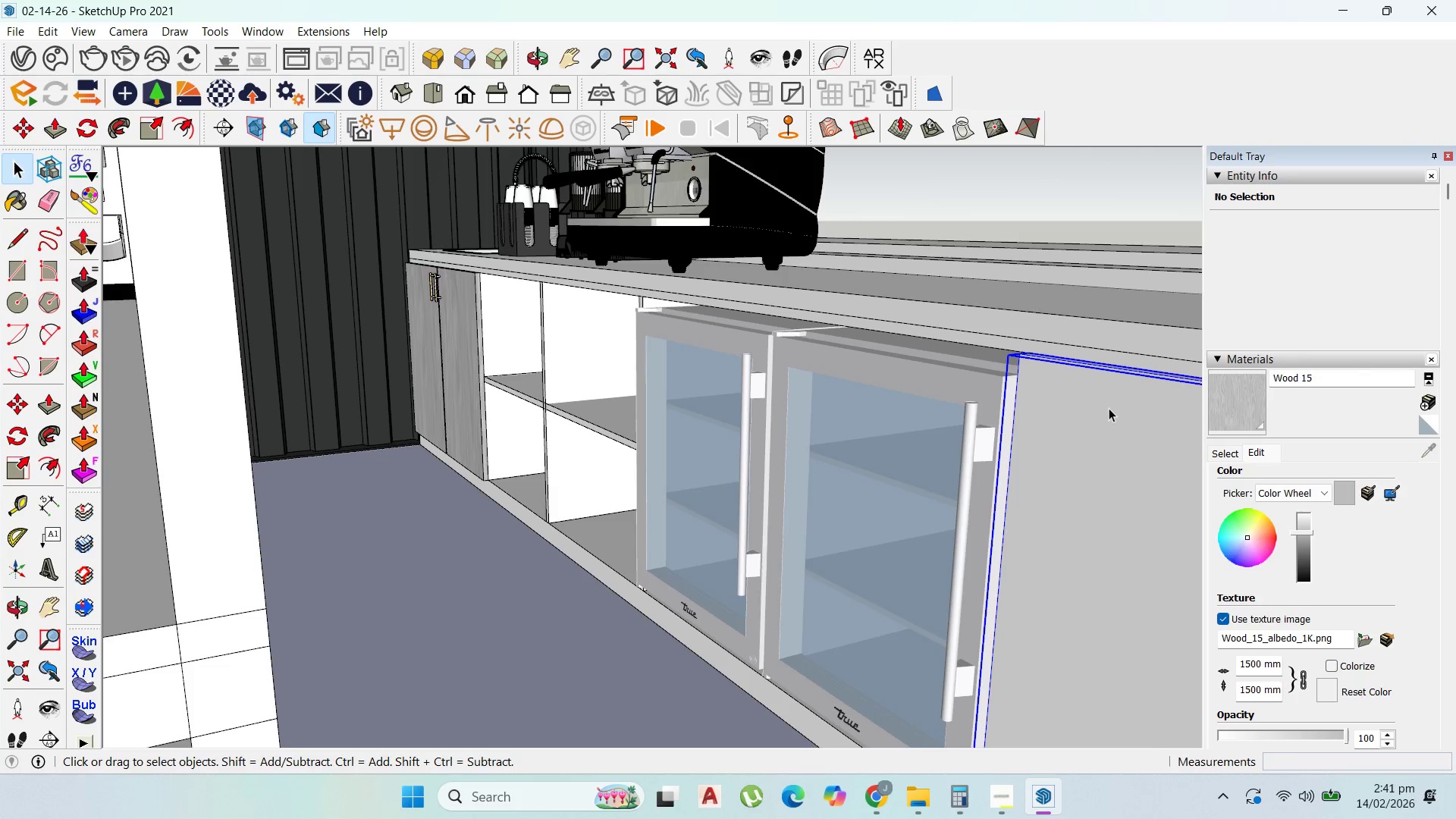 
triple_click([1109, 408])
 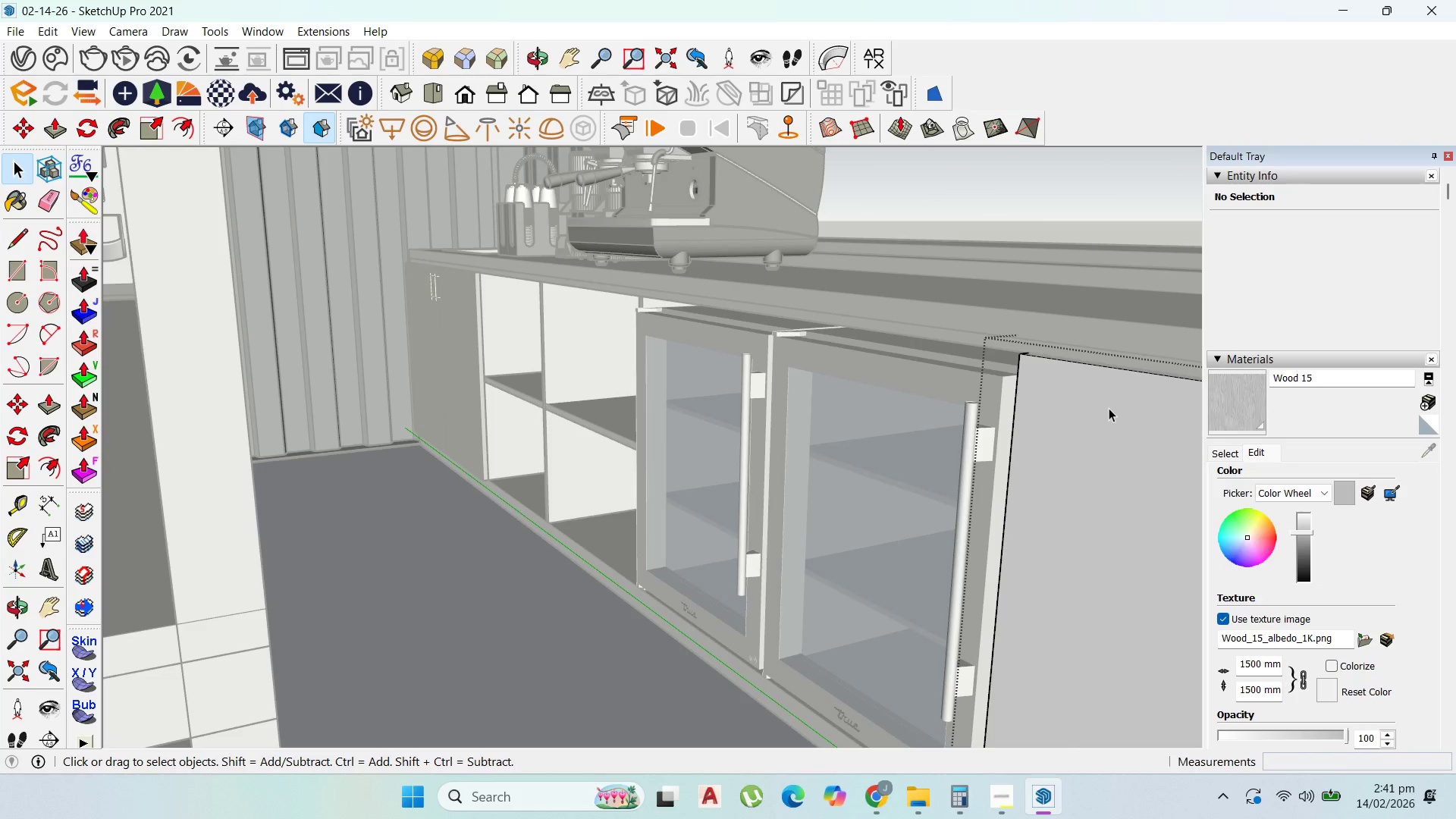 
triple_click([1109, 408])
 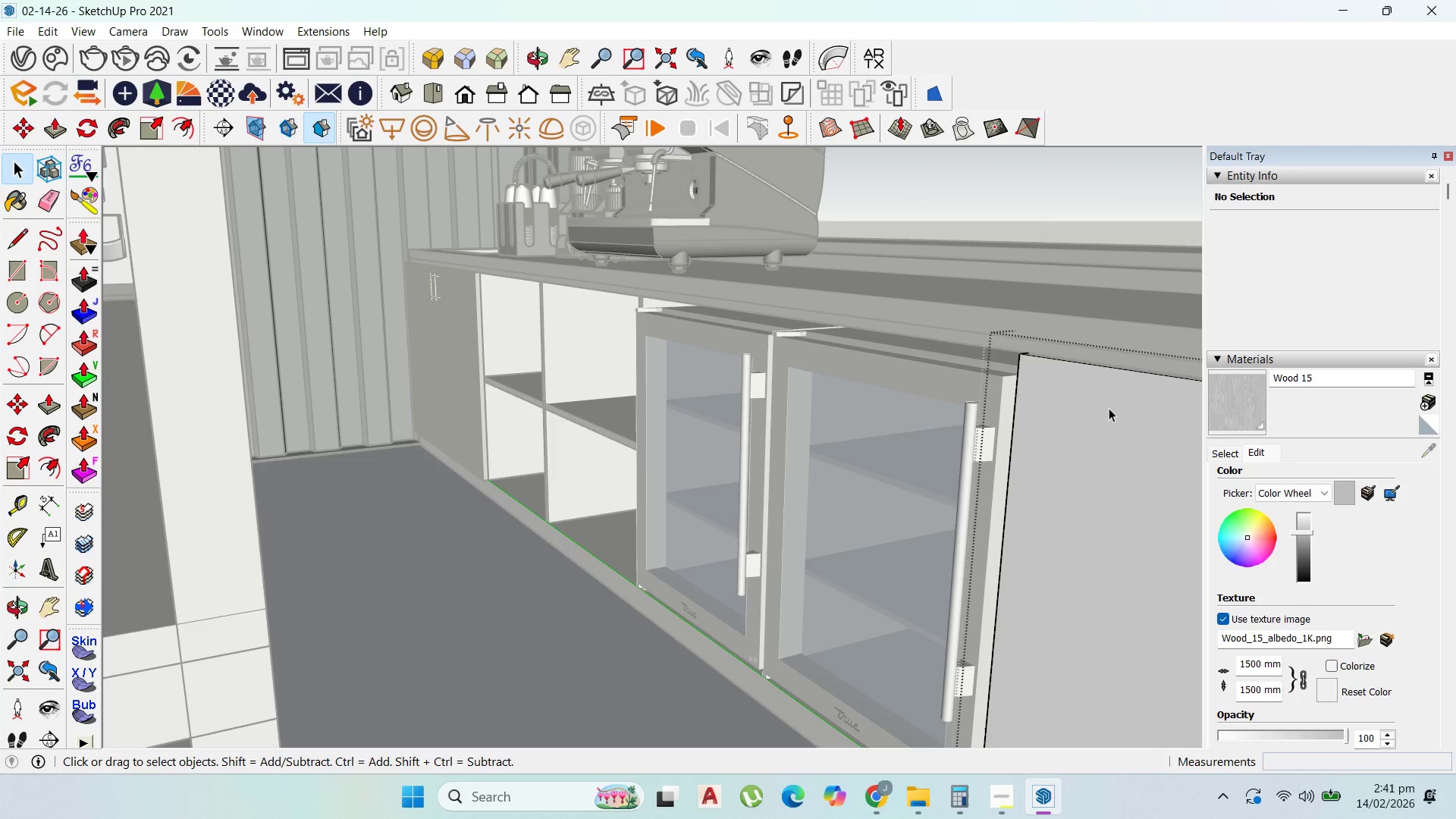 
triple_click([1109, 408])
 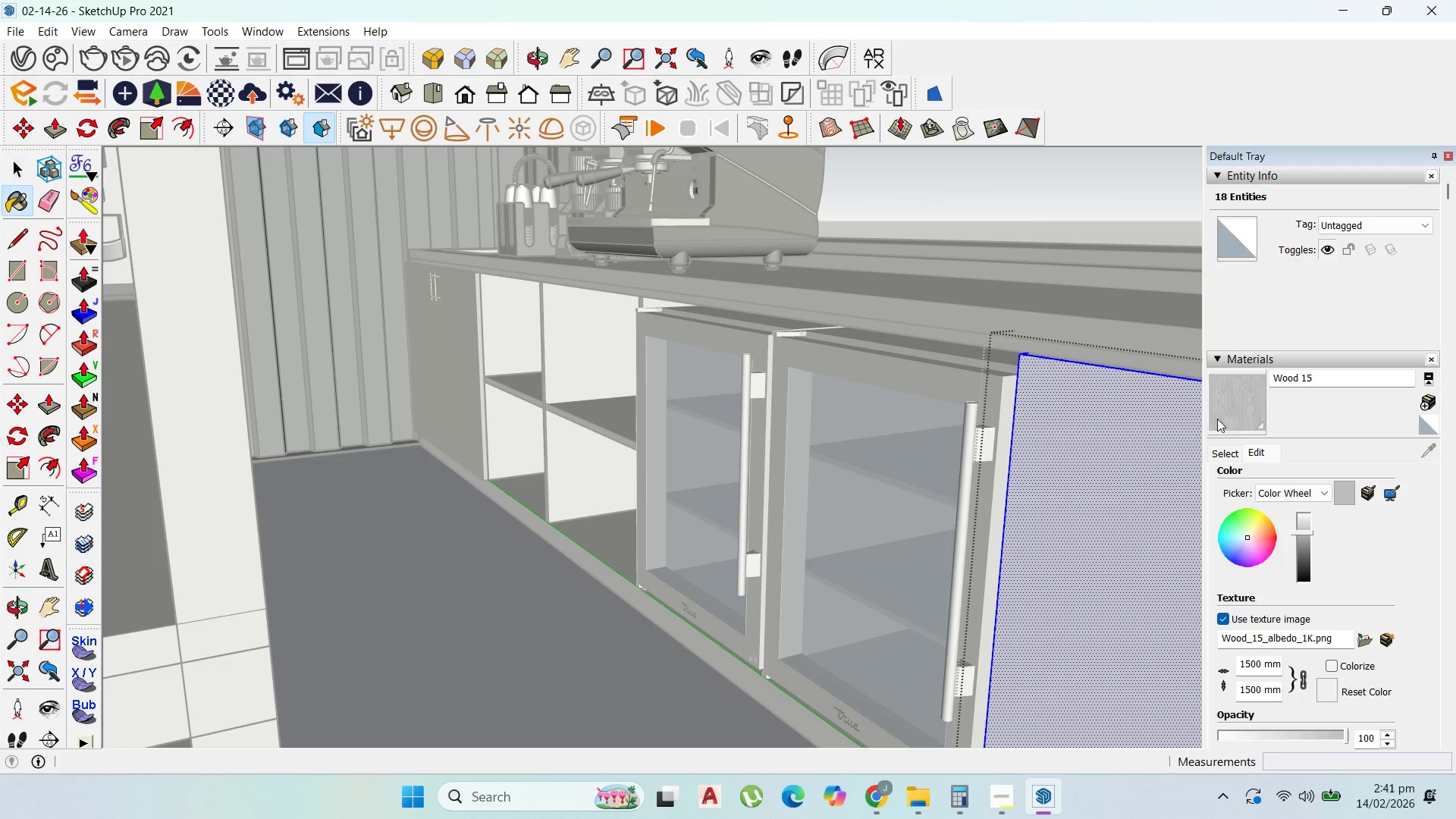 
double_click([1130, 443])
 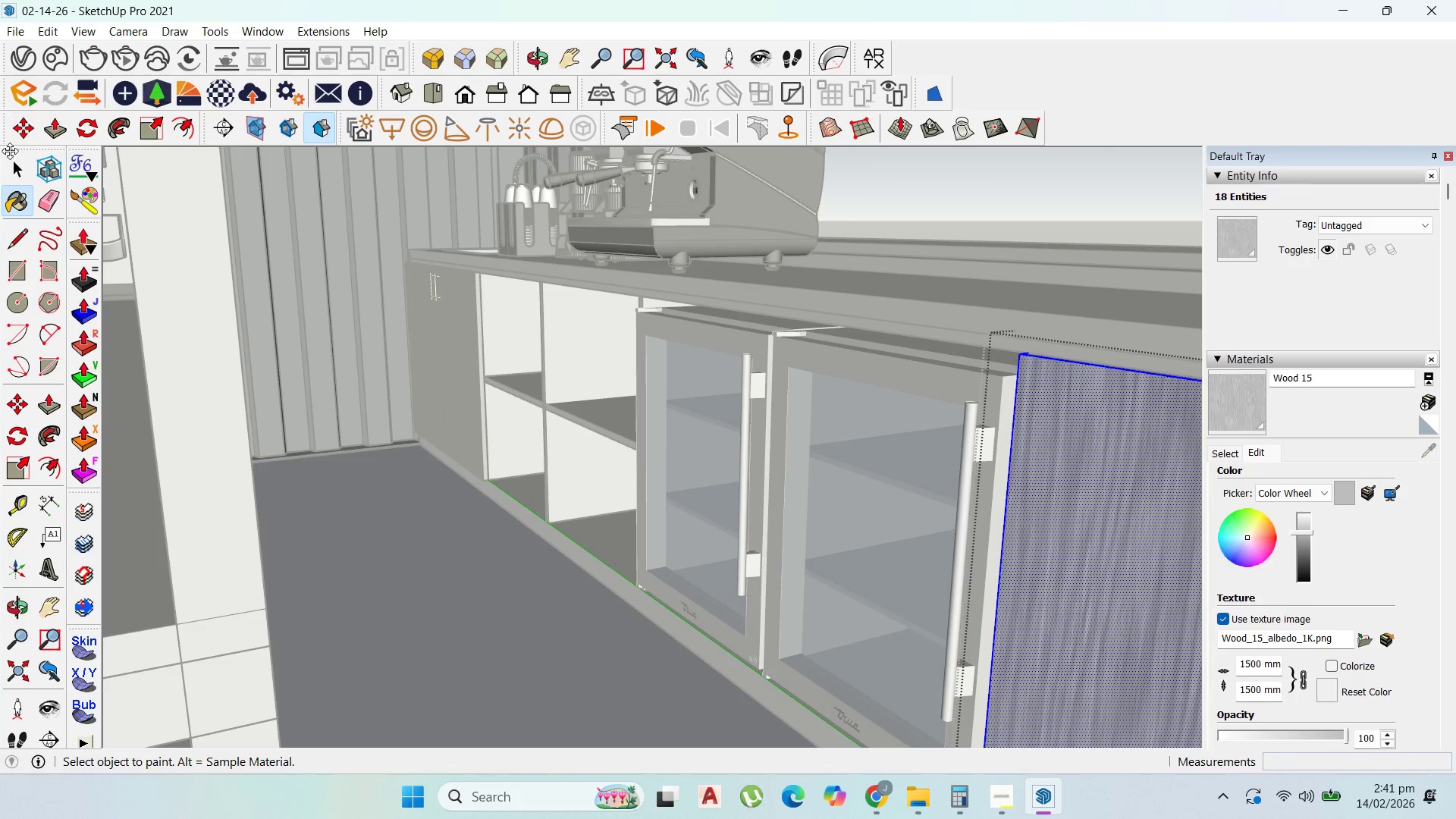 
left_click([14, 171])
 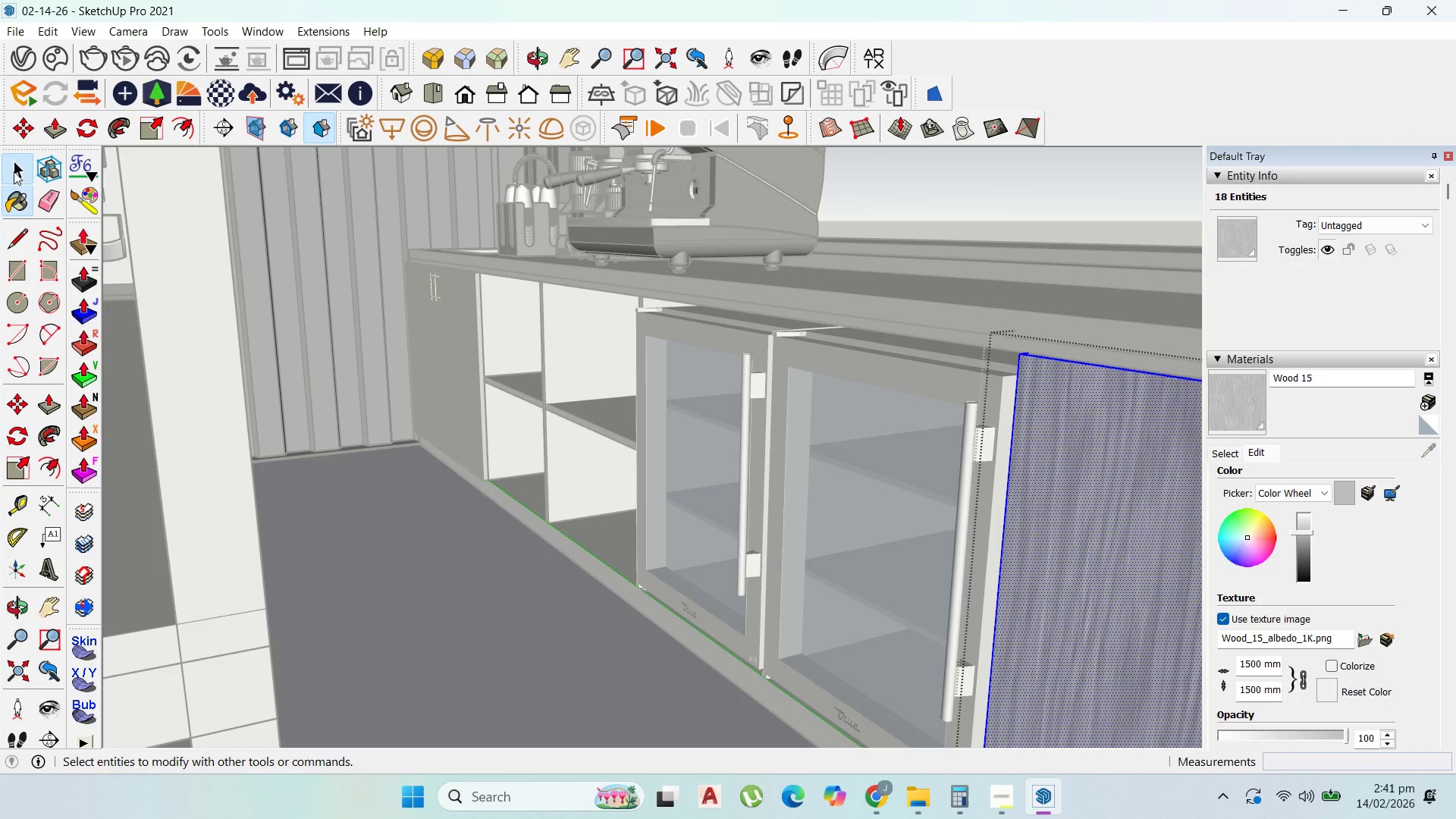 
key(Escape)
 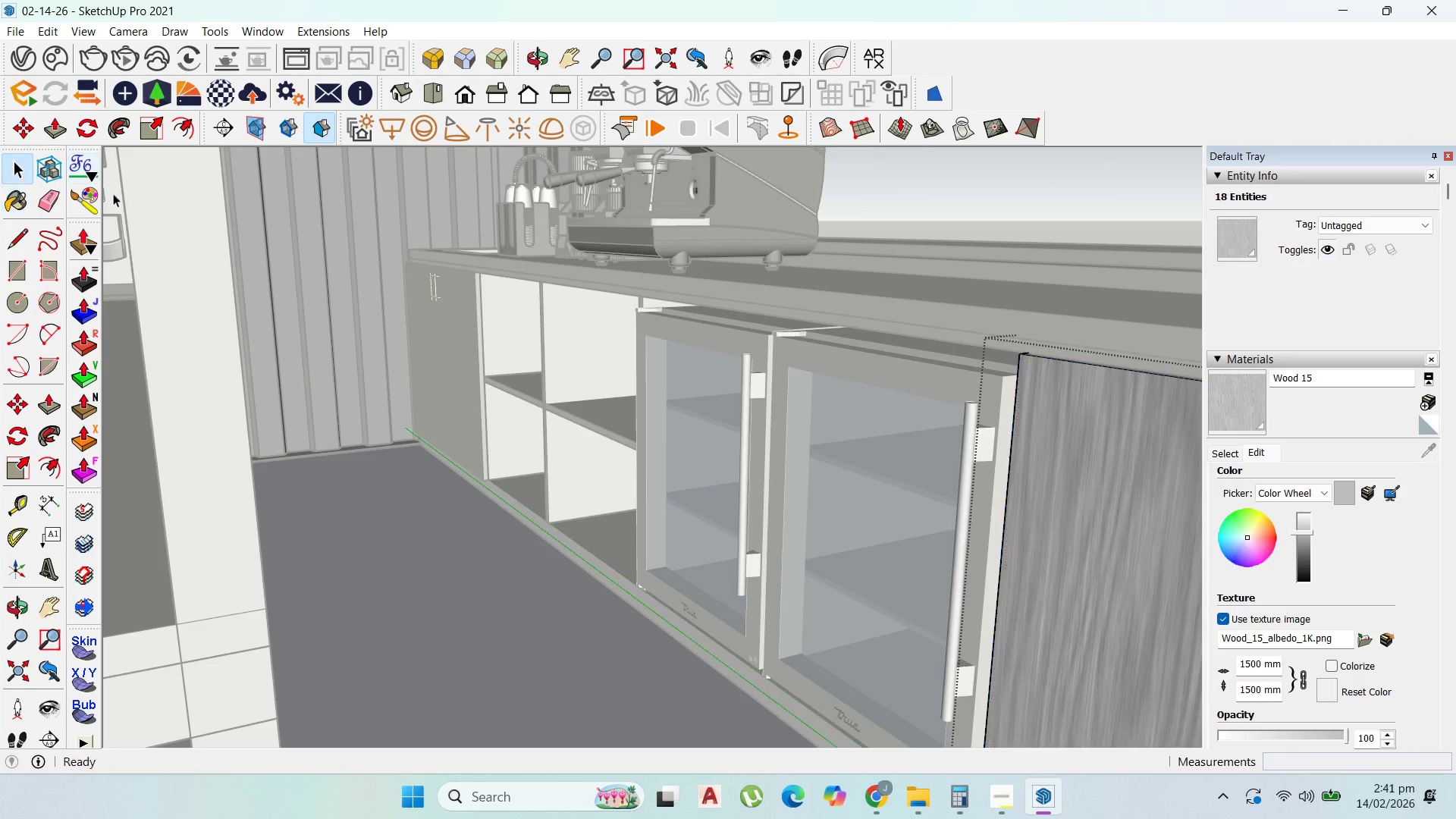 
key(Escape)
 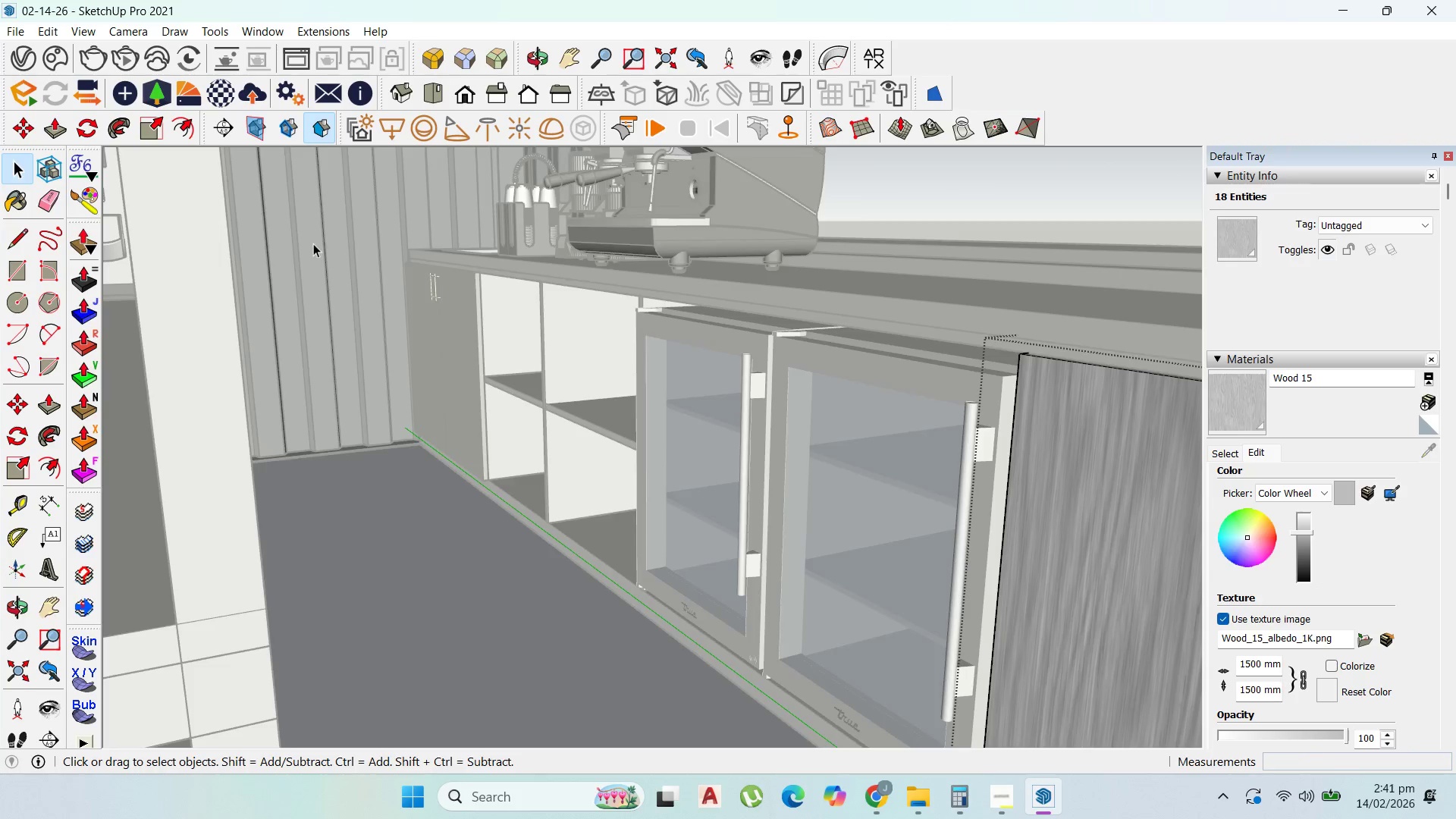 
key(Escape)
 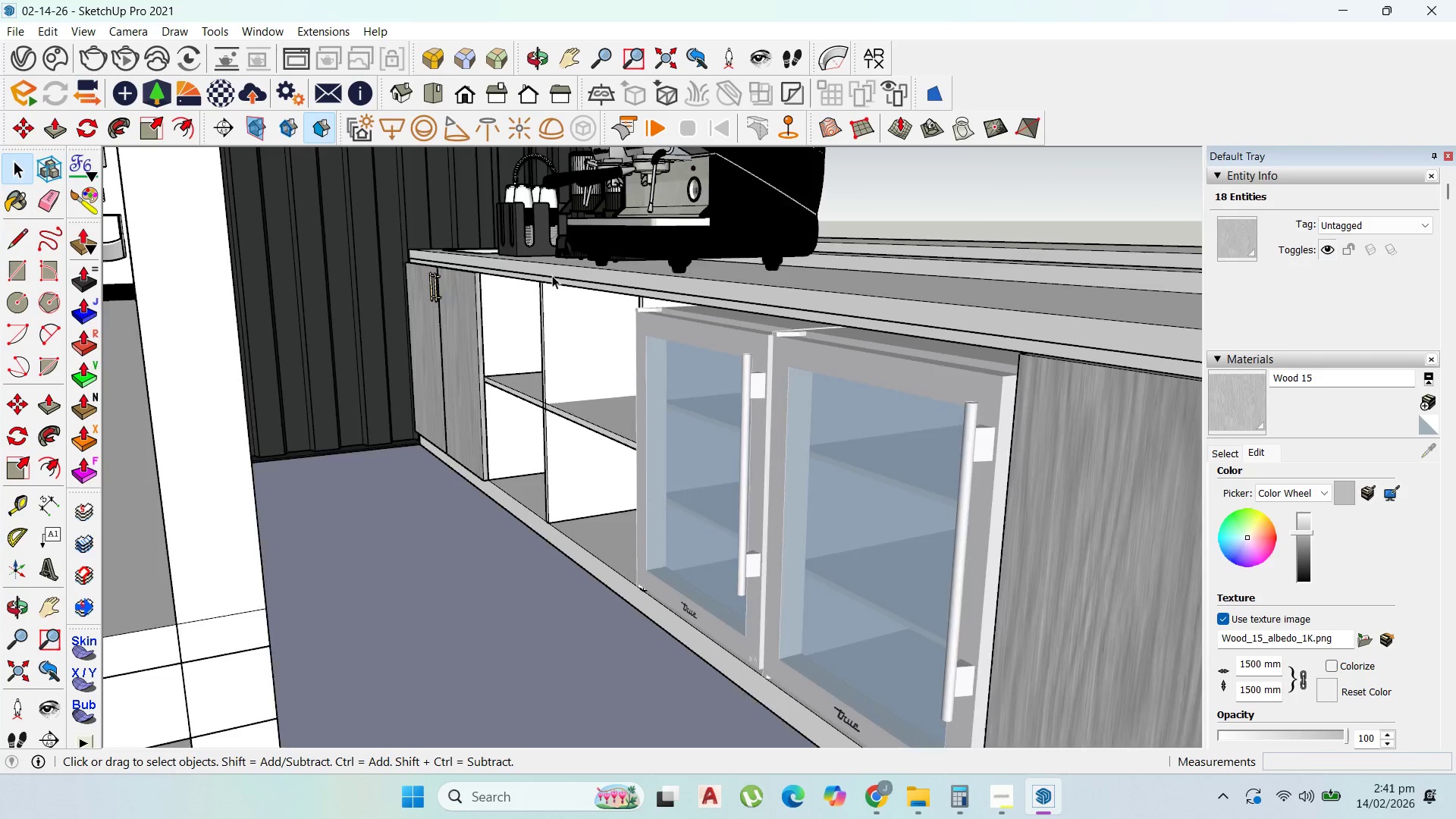 
scroll: coordinate [639, 283], scroll_direction: down, amount: 5.0
 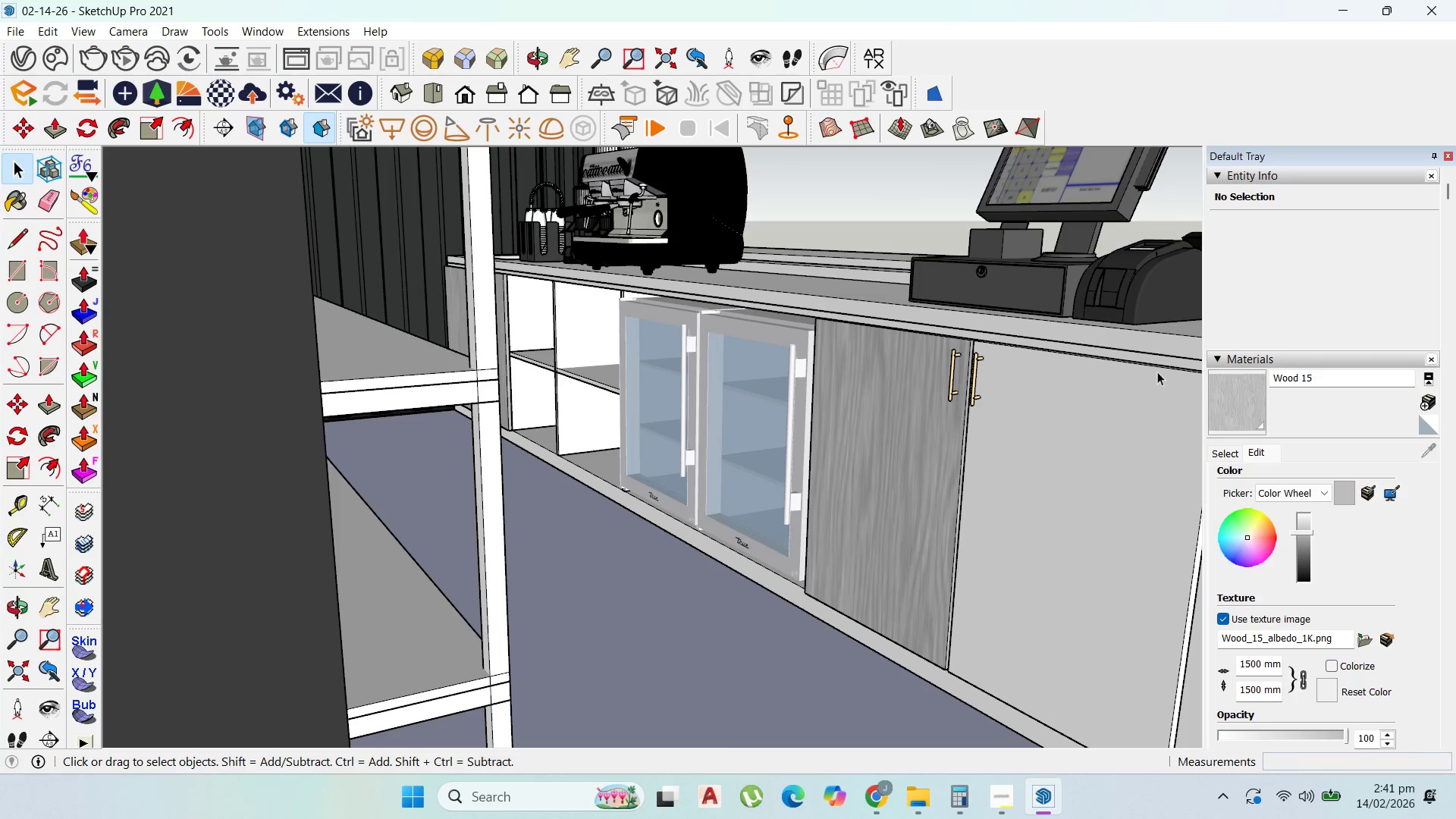 
left_click([1134, 418])
 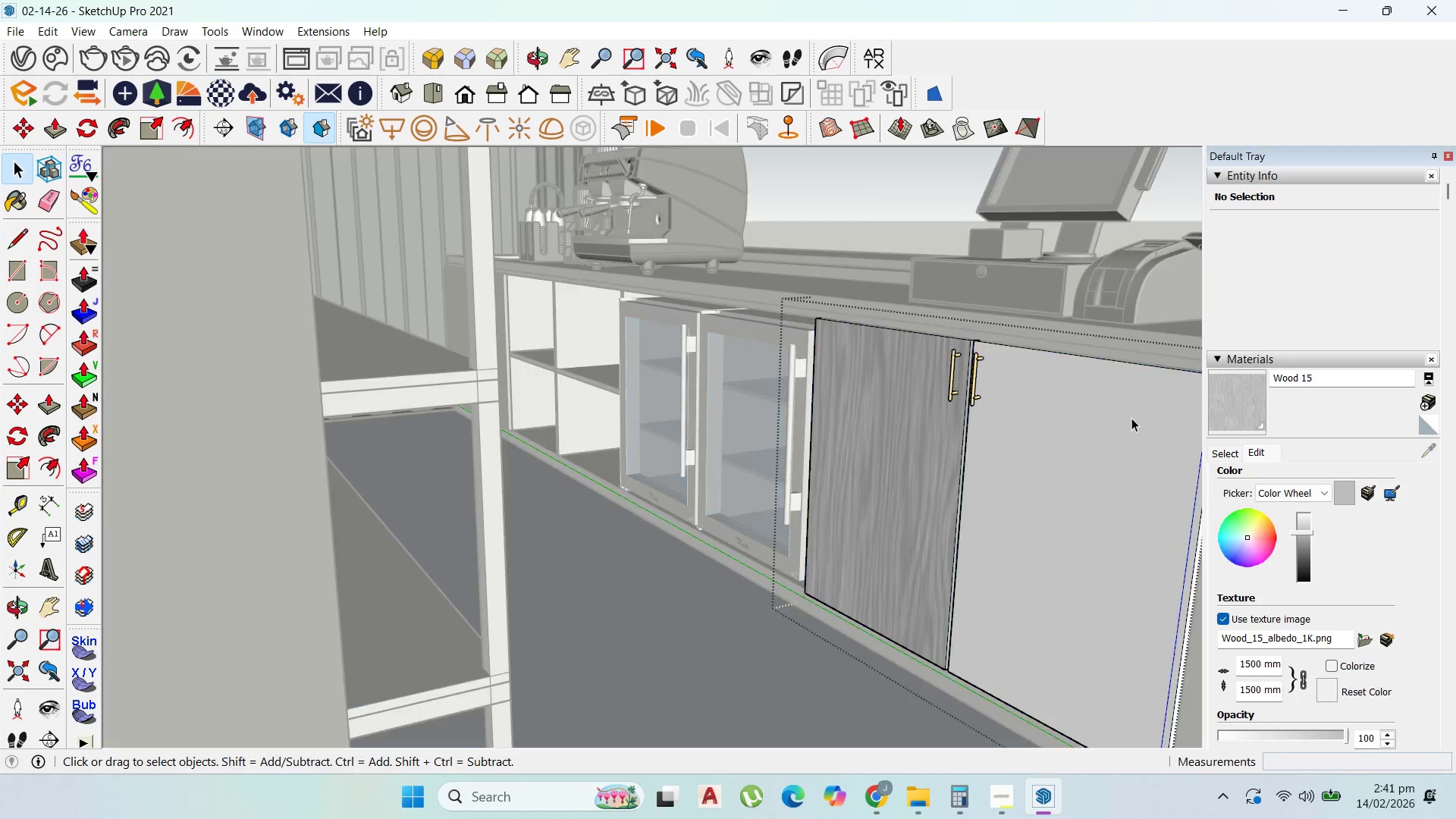 
triple_click([1131, 418])
 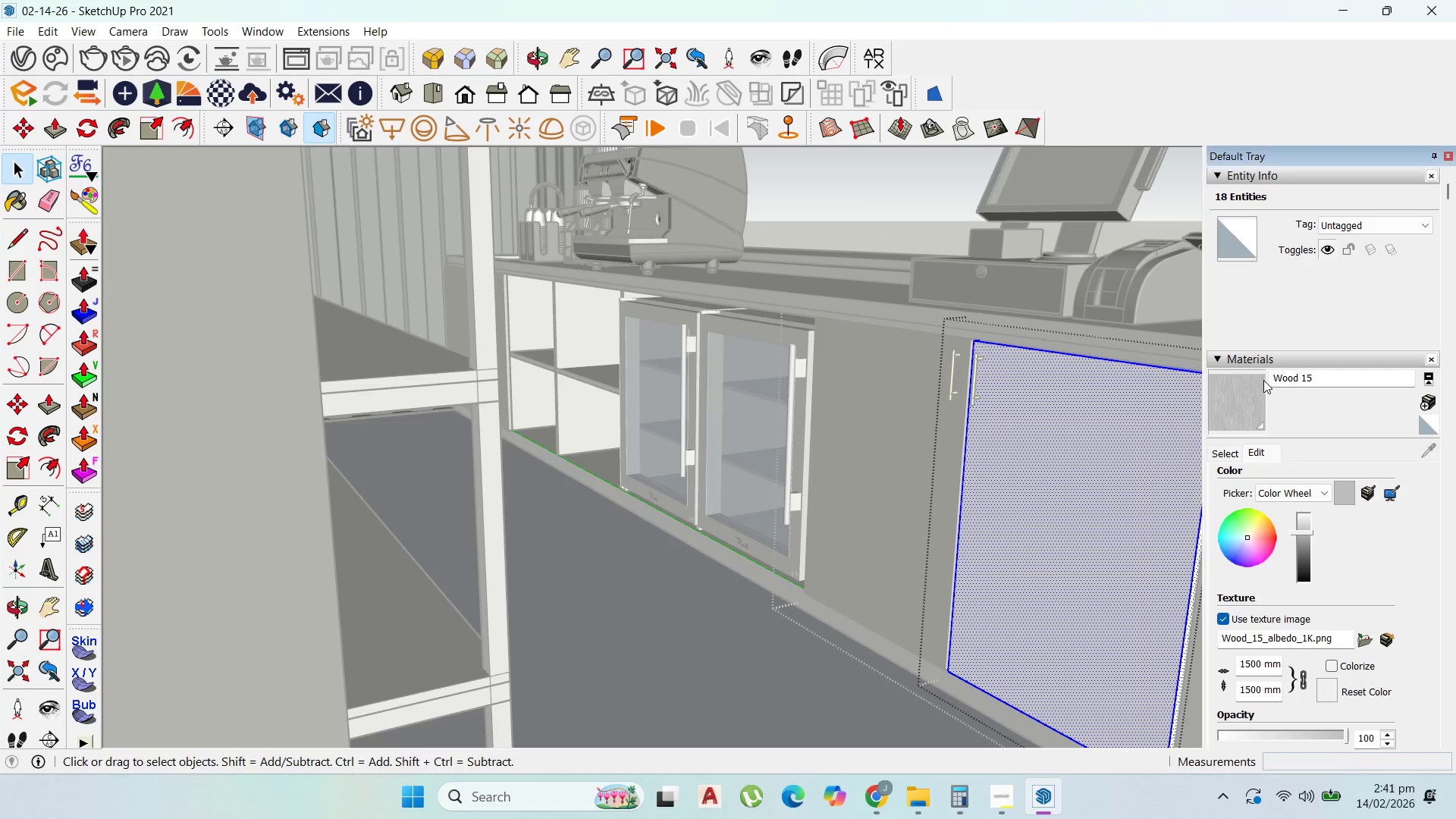 
double_click([1066, 397])
 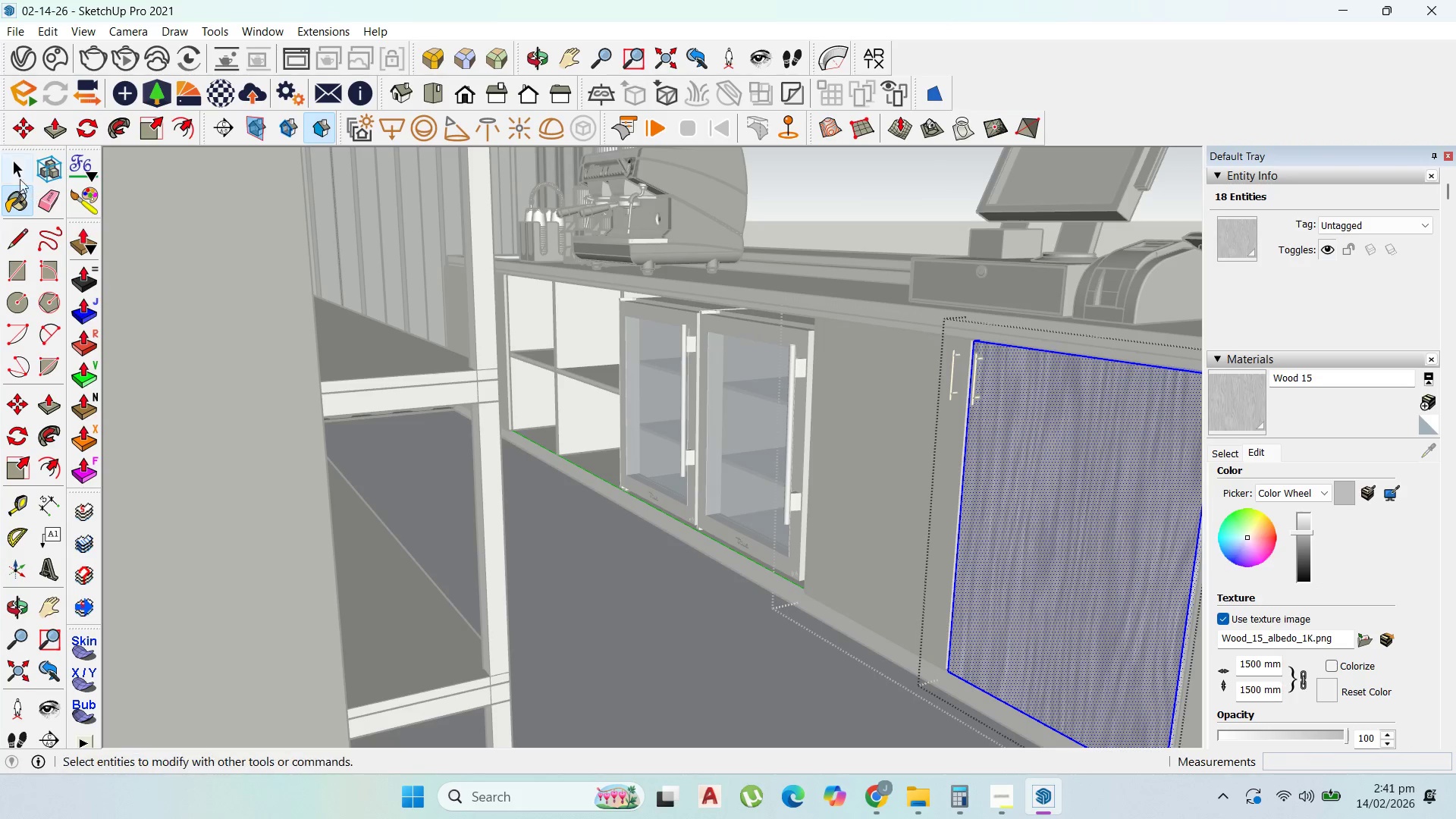 
key(Escape)
 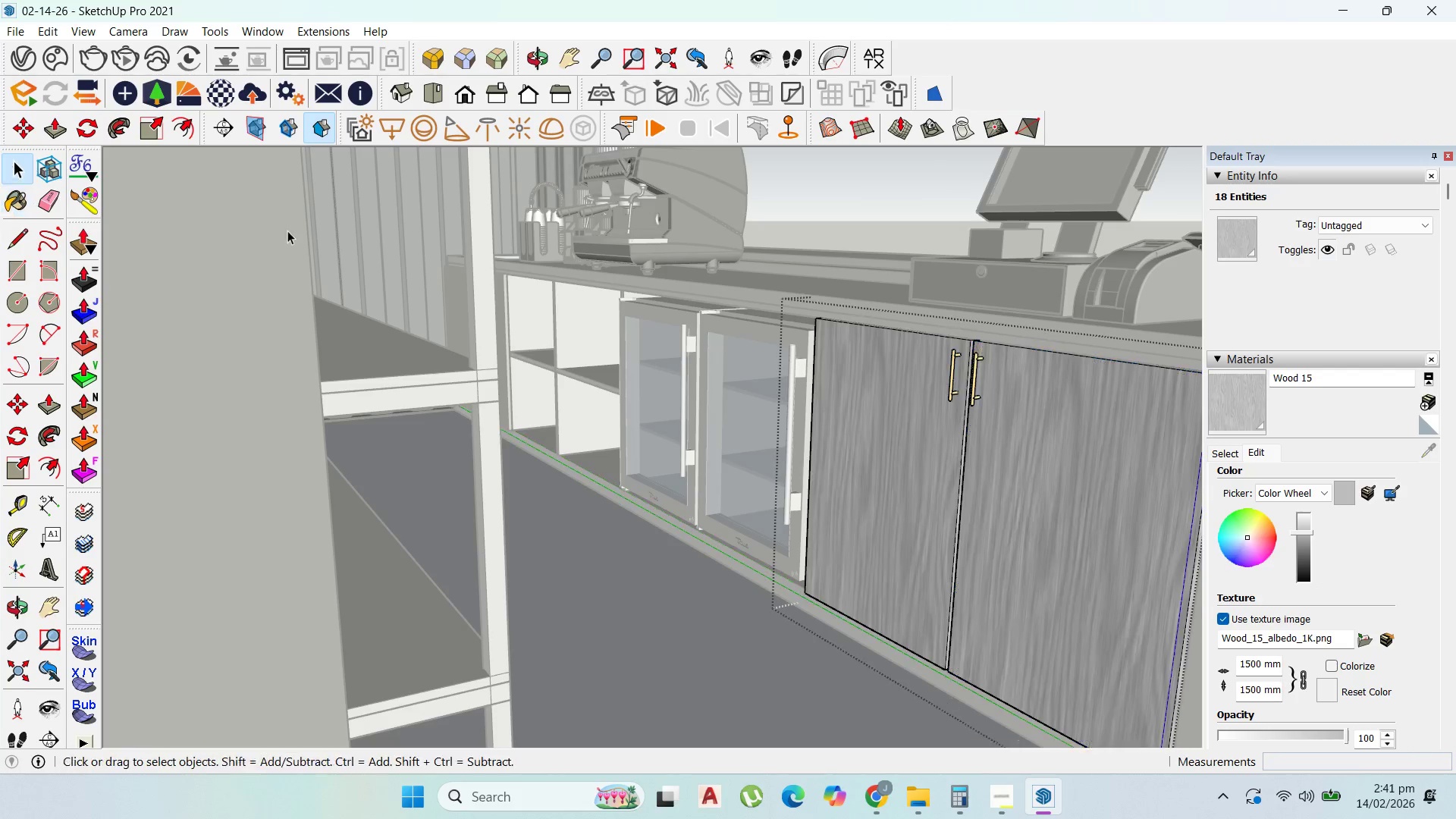 
key(Escape)
 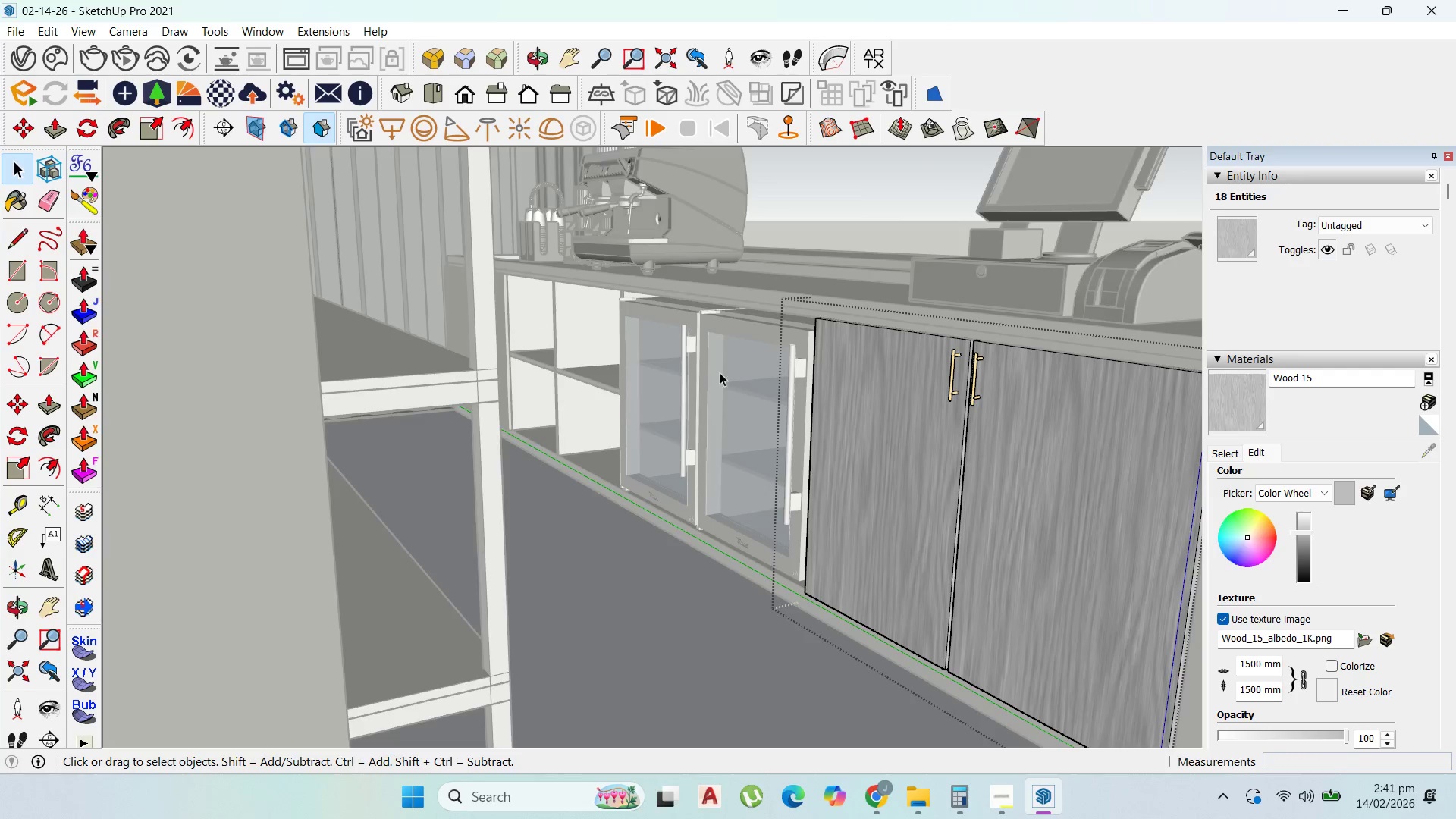 
key(Escape)
 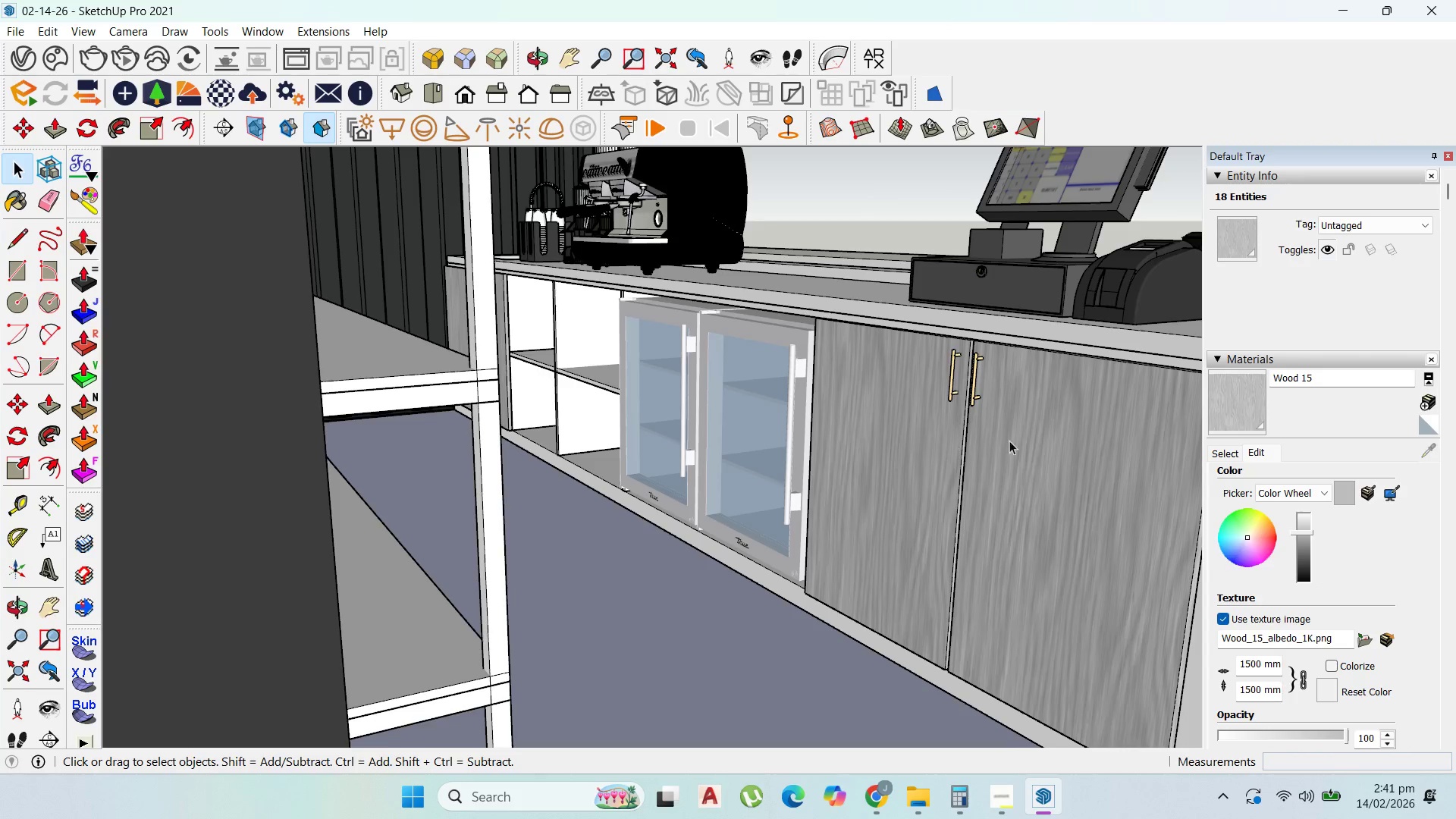 
scroll: coordinate [1003, 360], scroll_direction: up, amount: 19.0
 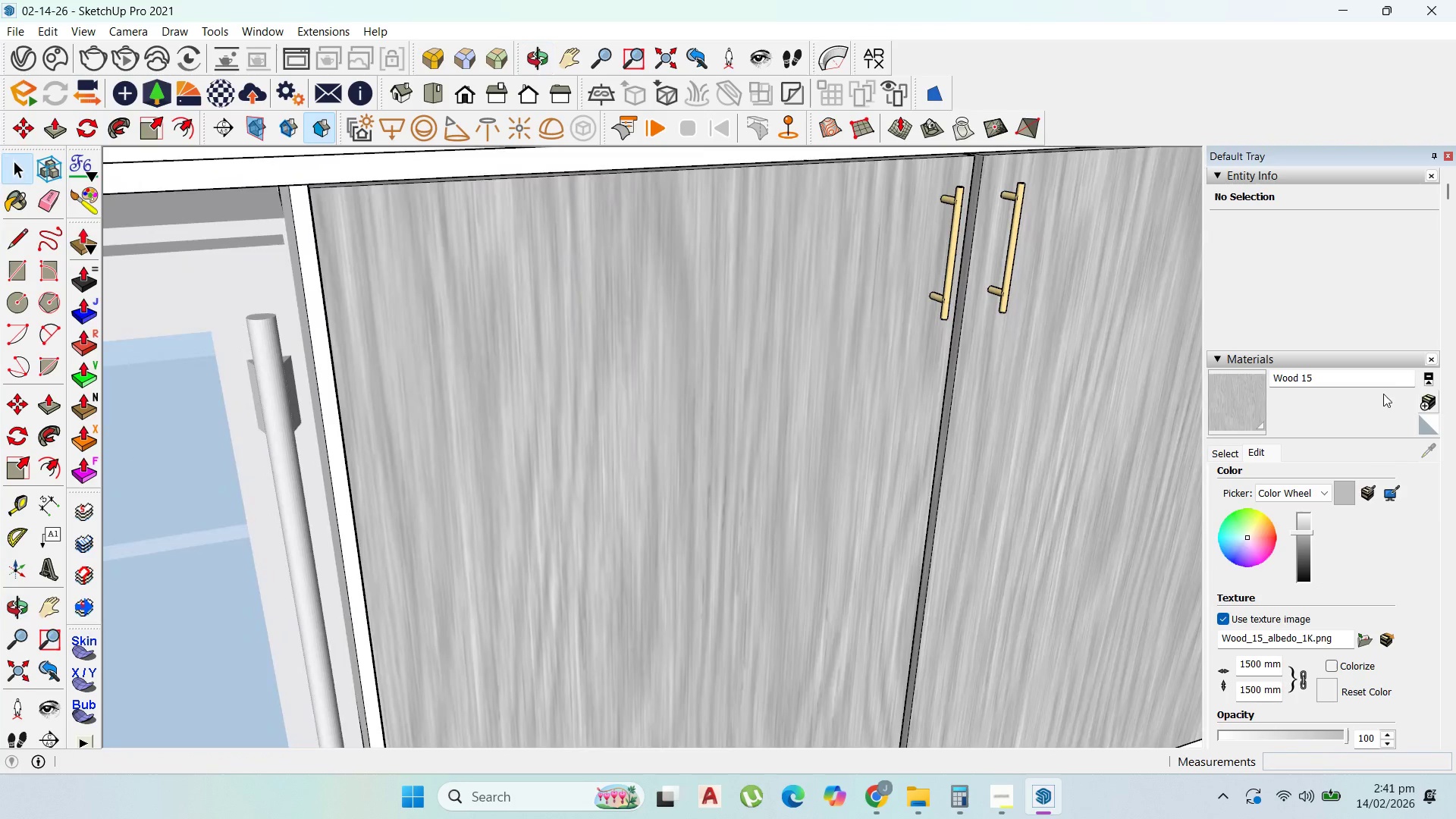 
scroll: coordinate [434, 353], scroll_direction: down, amount: 5.0
 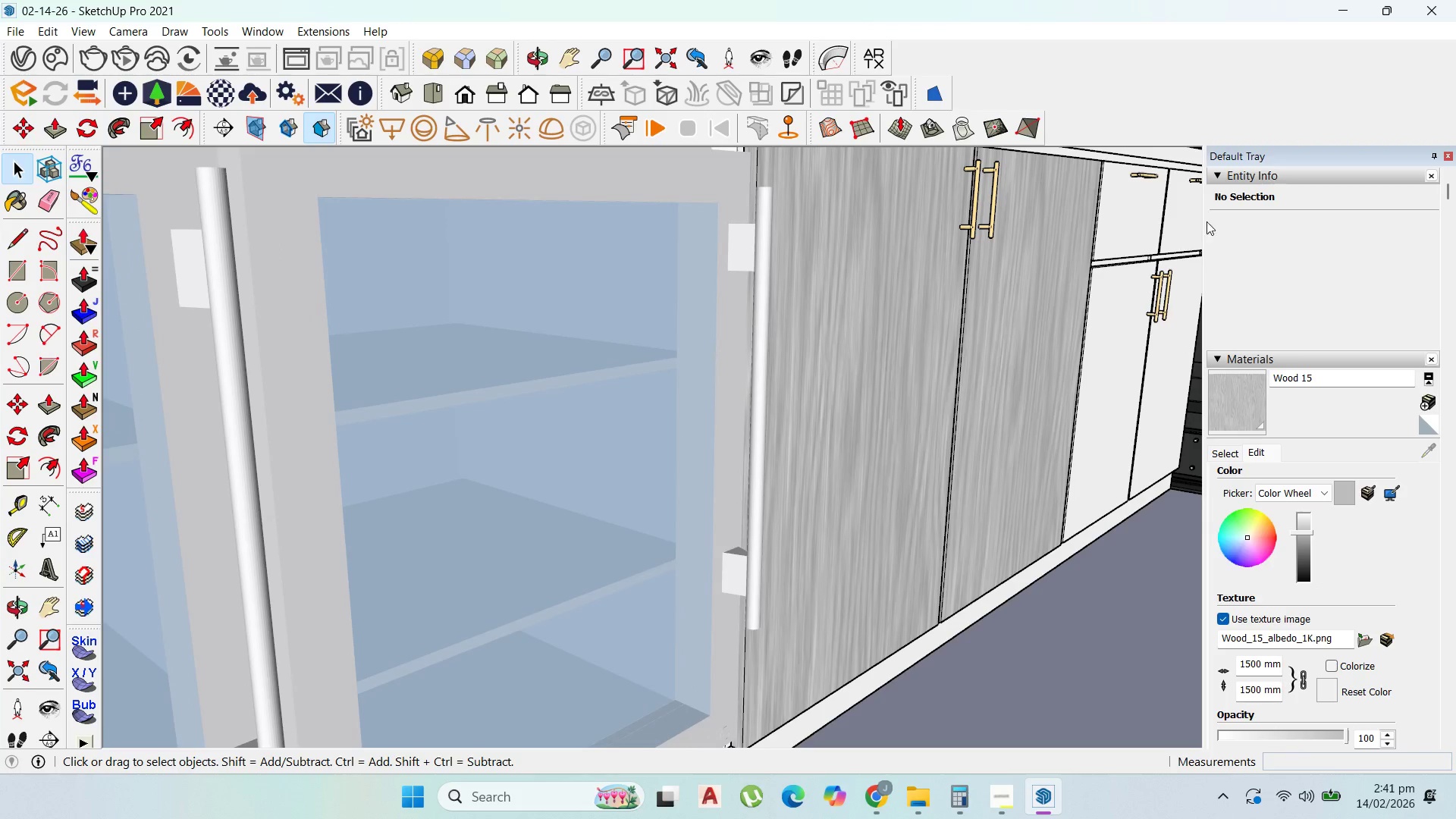 
double_click([1148, 218])
 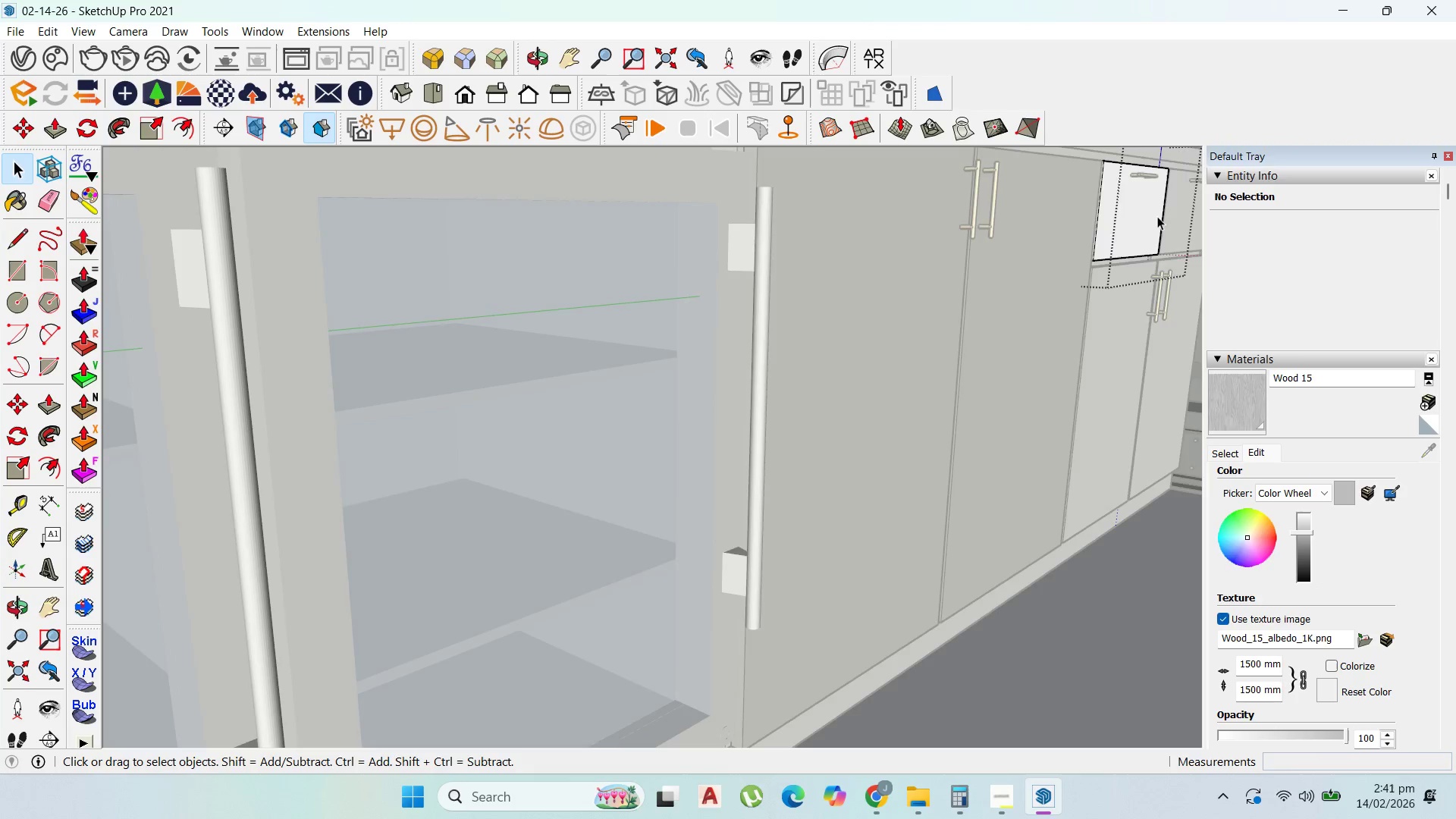 
key(Escape)
 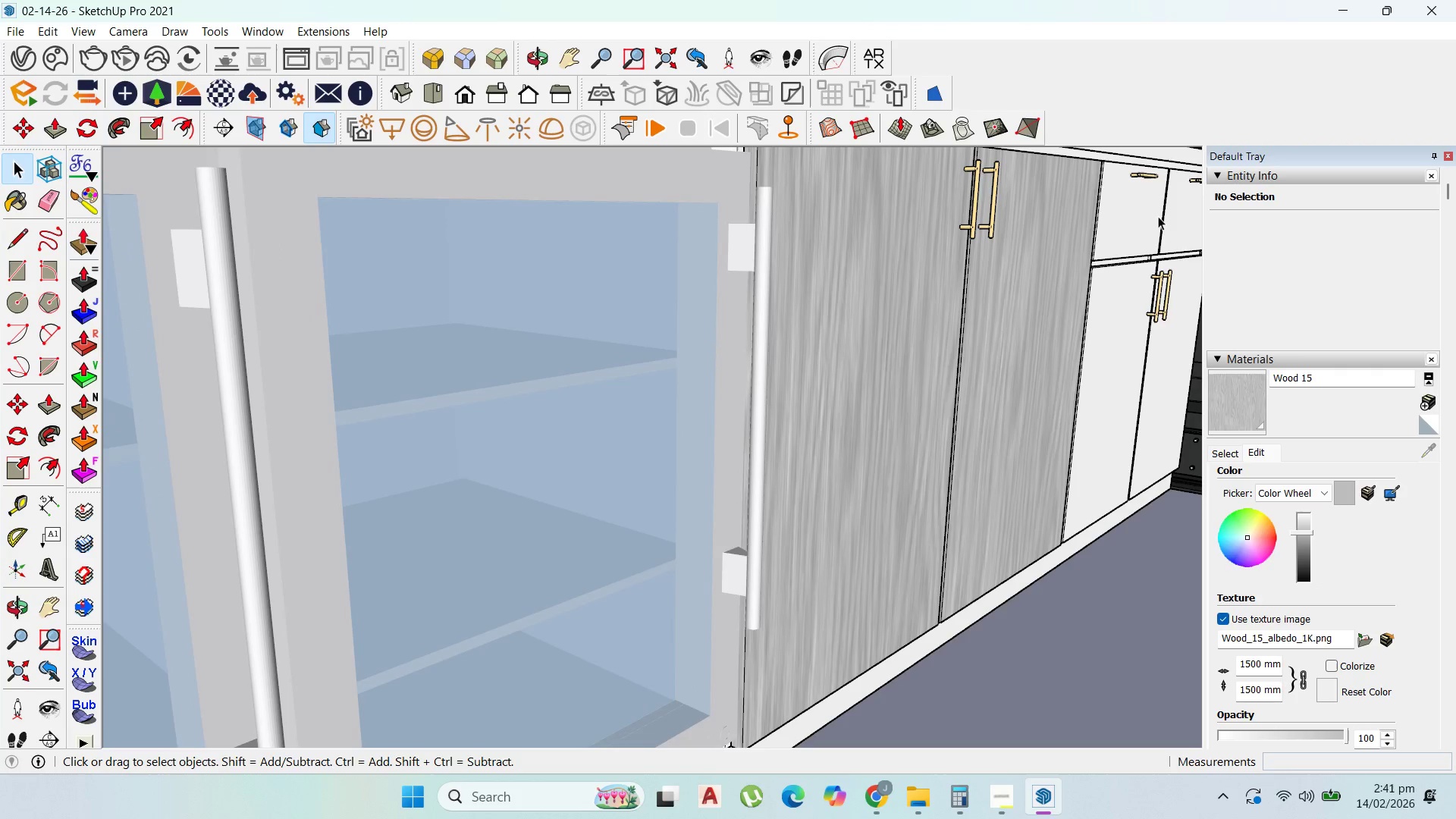 
left_click([1158, 216])
 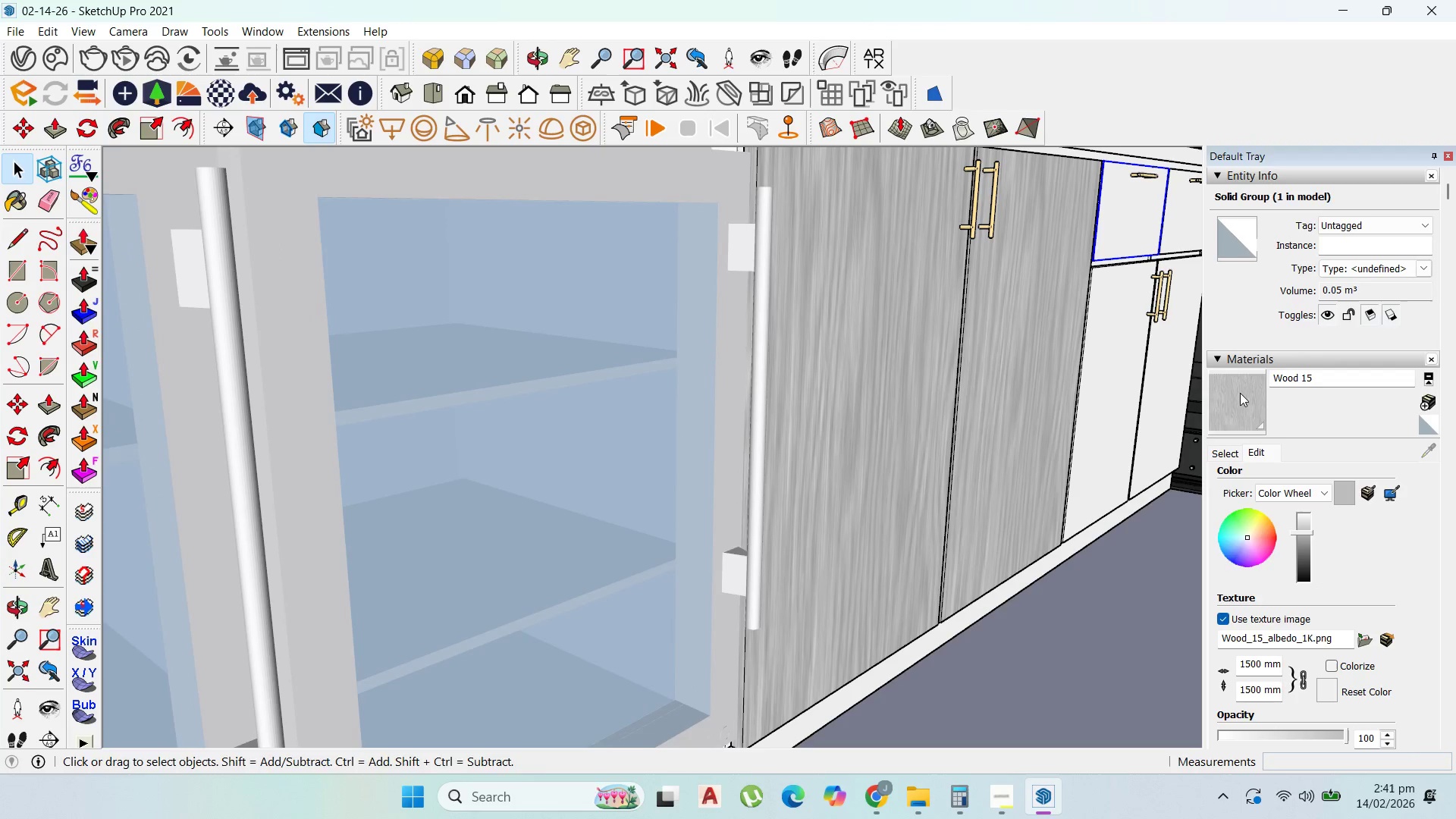 
left_click([1240, 394])
 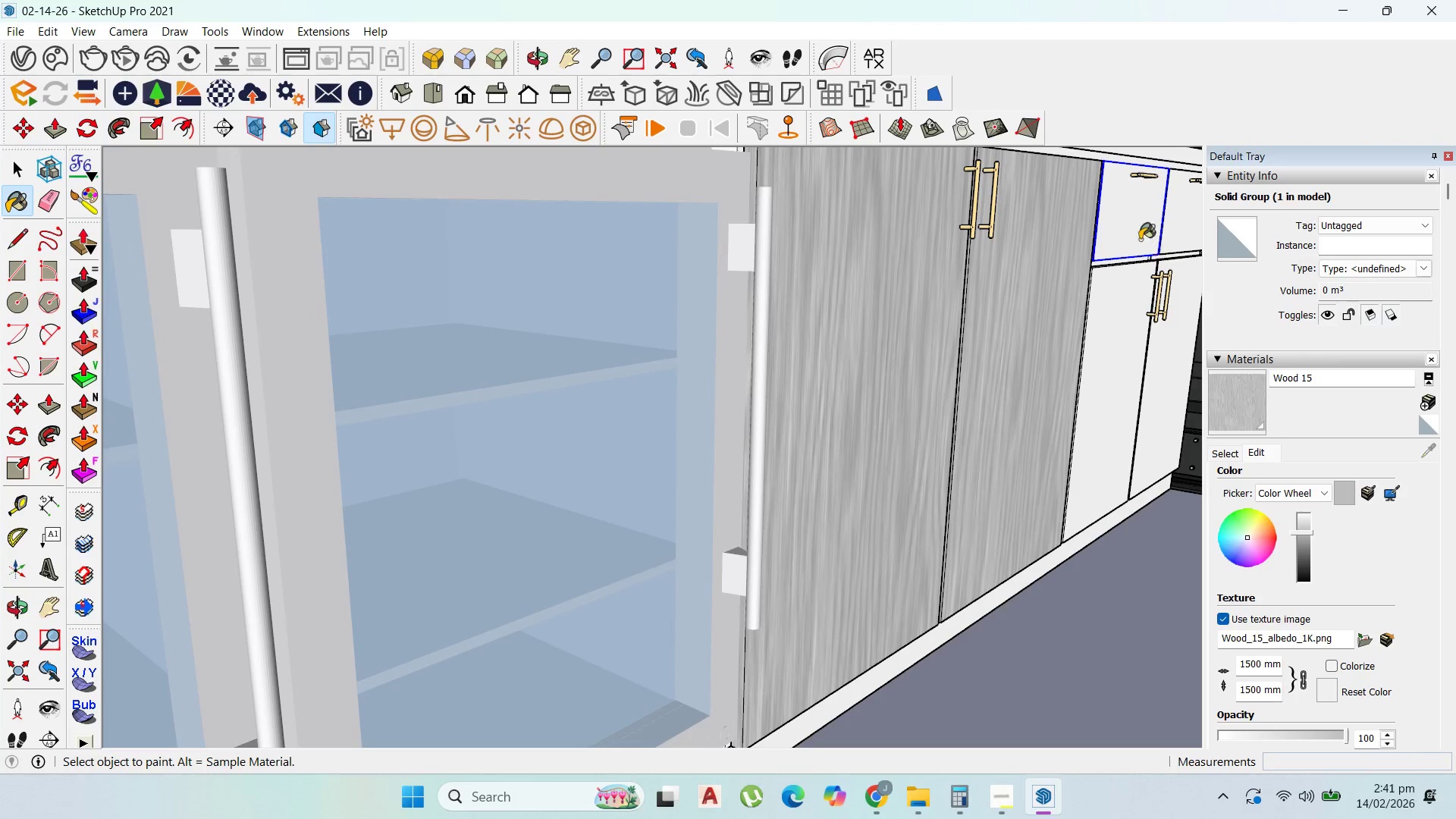 
left_click_drag(start_coordinate=[1140, 239], to_coordinate=[1147, 238])
 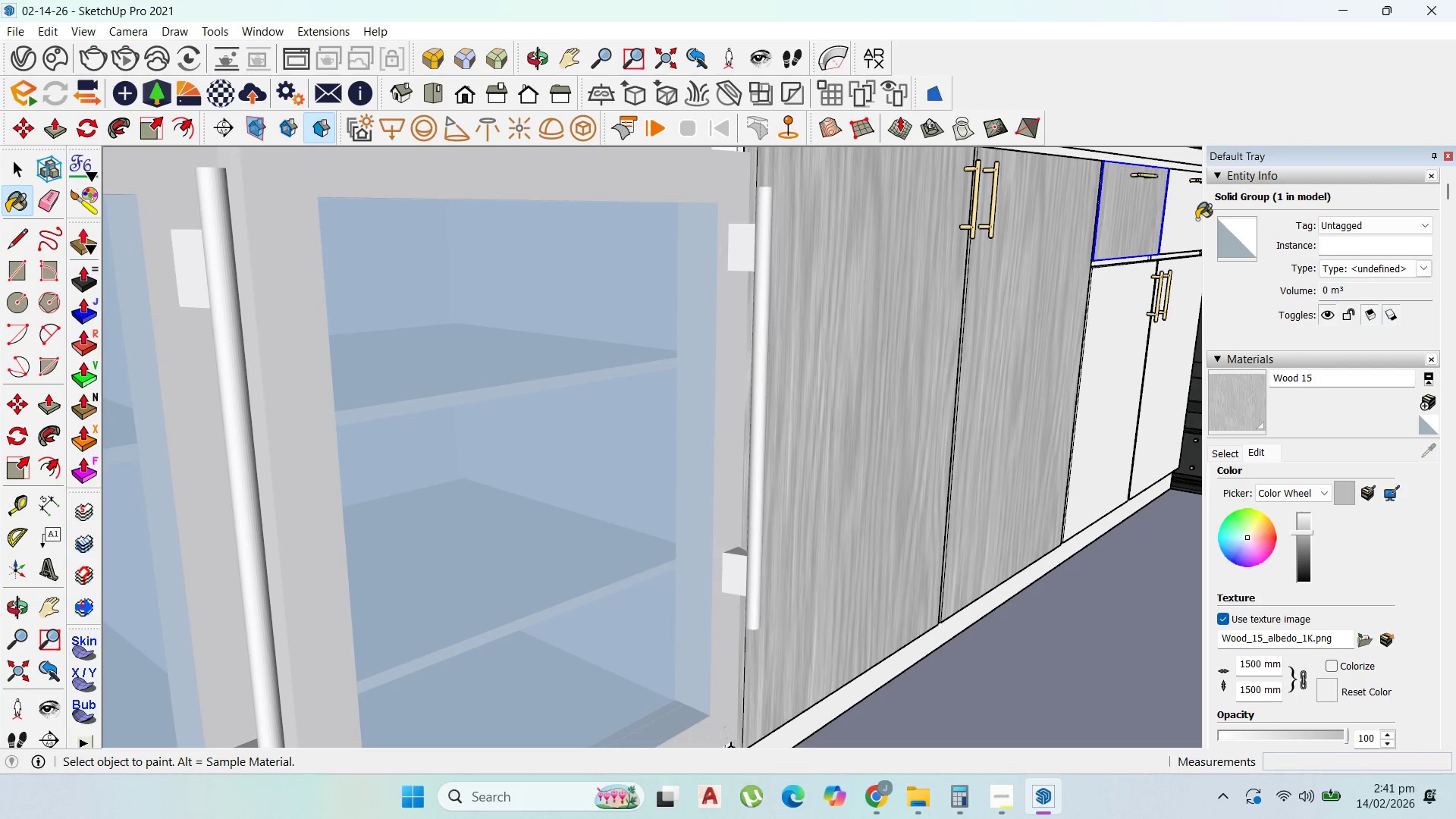 
triple_click([1197, 218])
 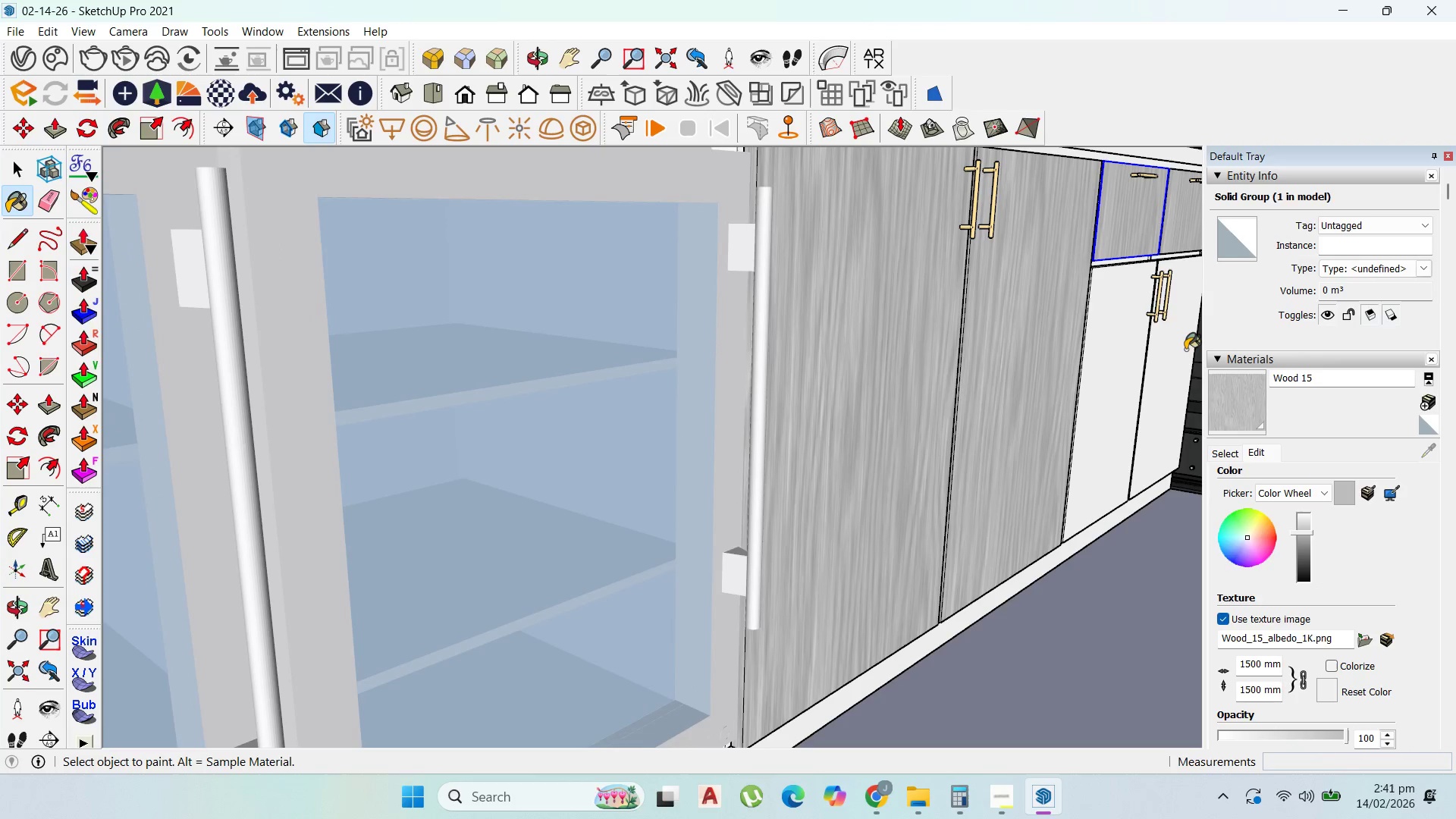 
triple_click([1185, 350])
 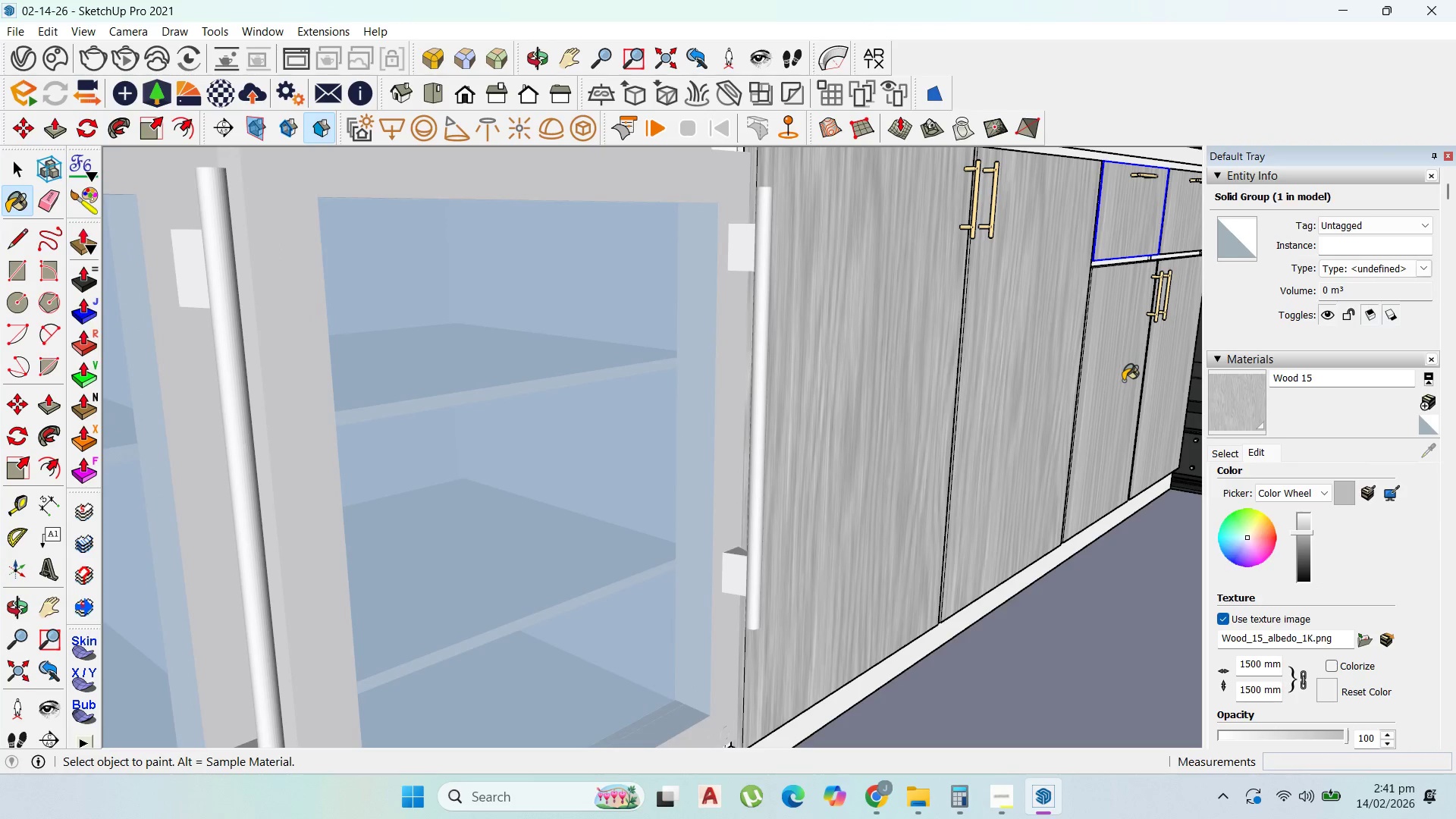 
scroll: coordinate [1143, 390], scroll_direction: down, amount: 5.0
 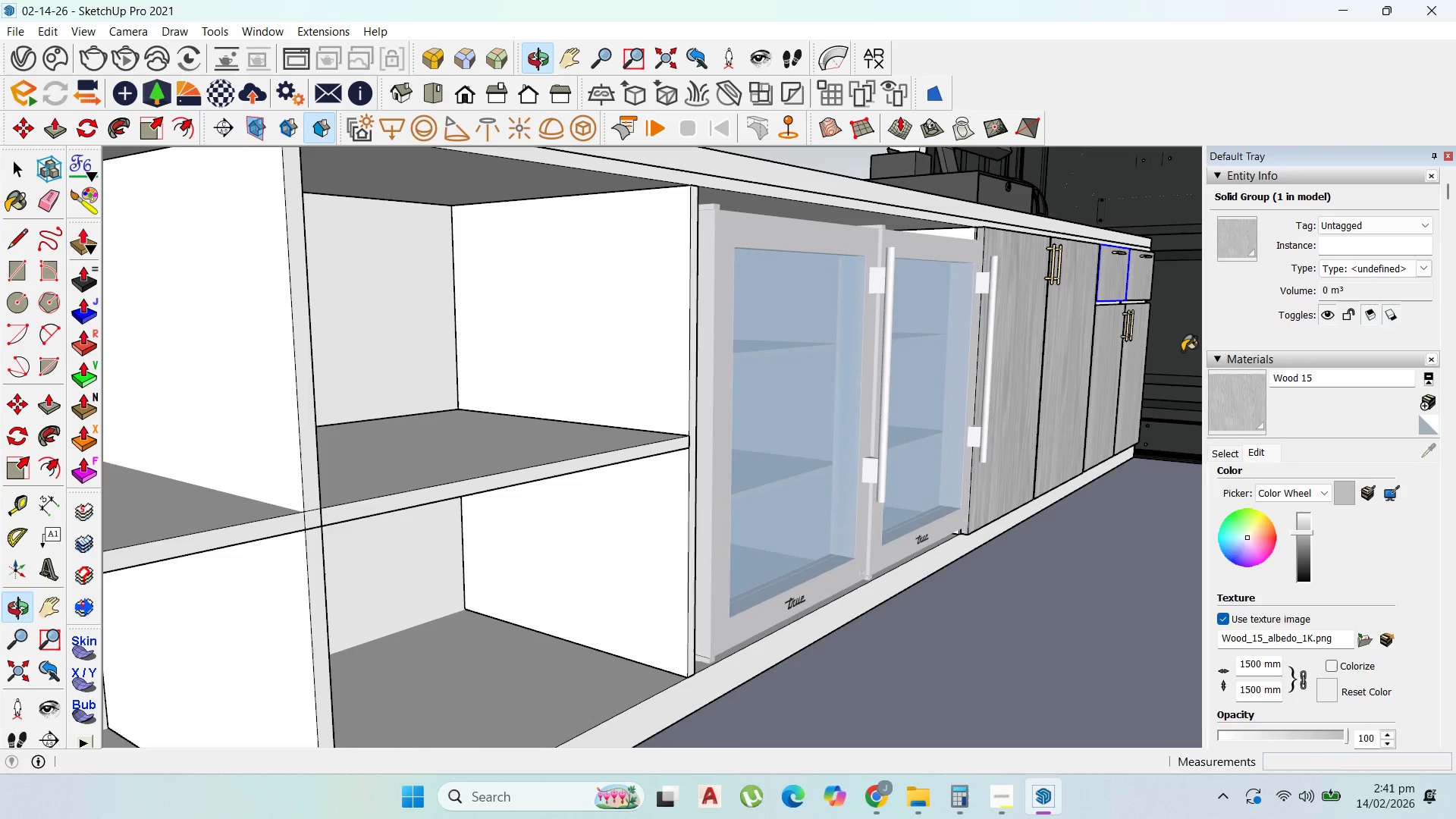 
scroll: coordinate [749, 307], scroll_direction: up, amount: 55.0
 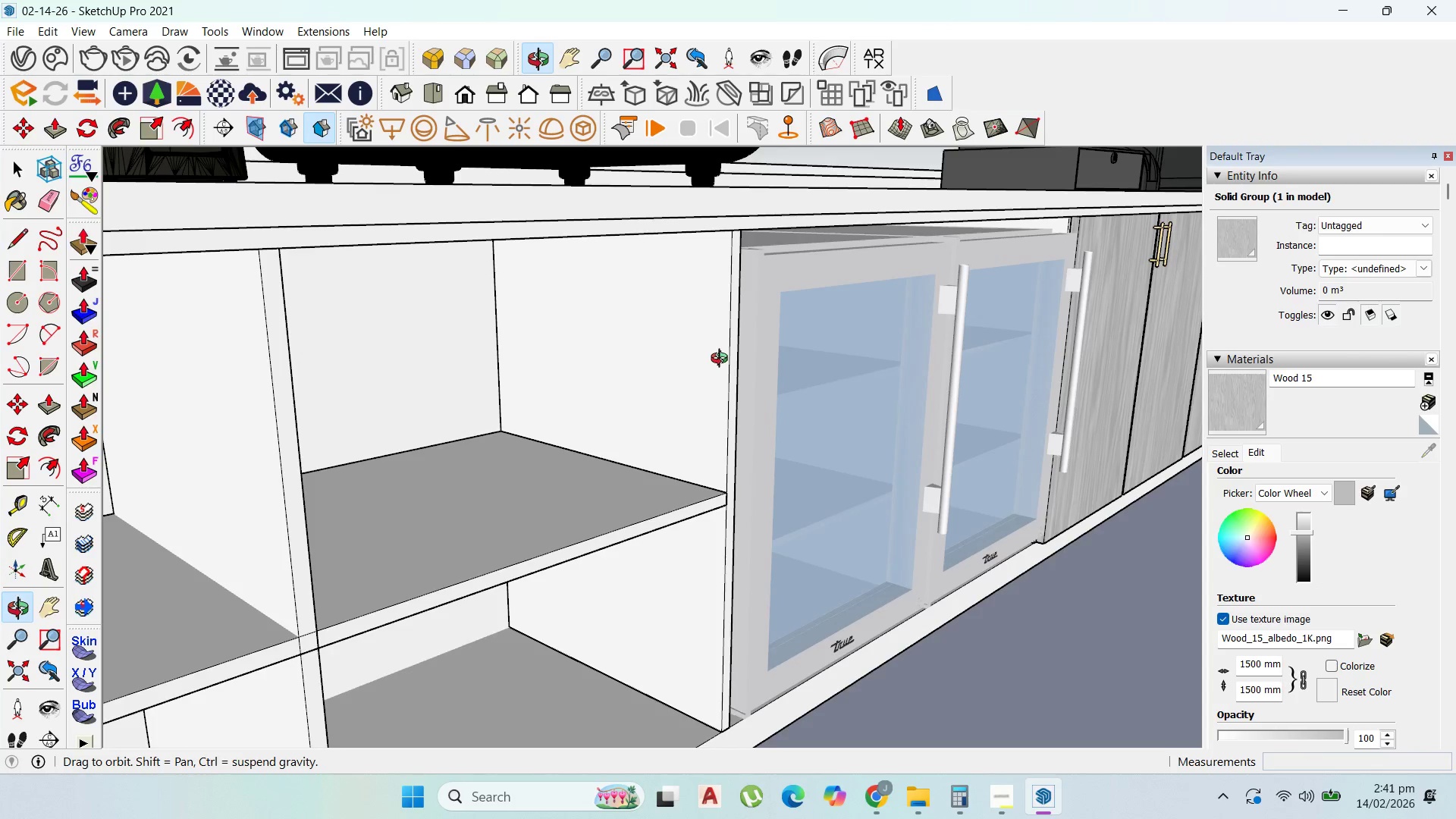 
scroll: coordinate [730, 364], scroll_direction: down, amount: 2.0
 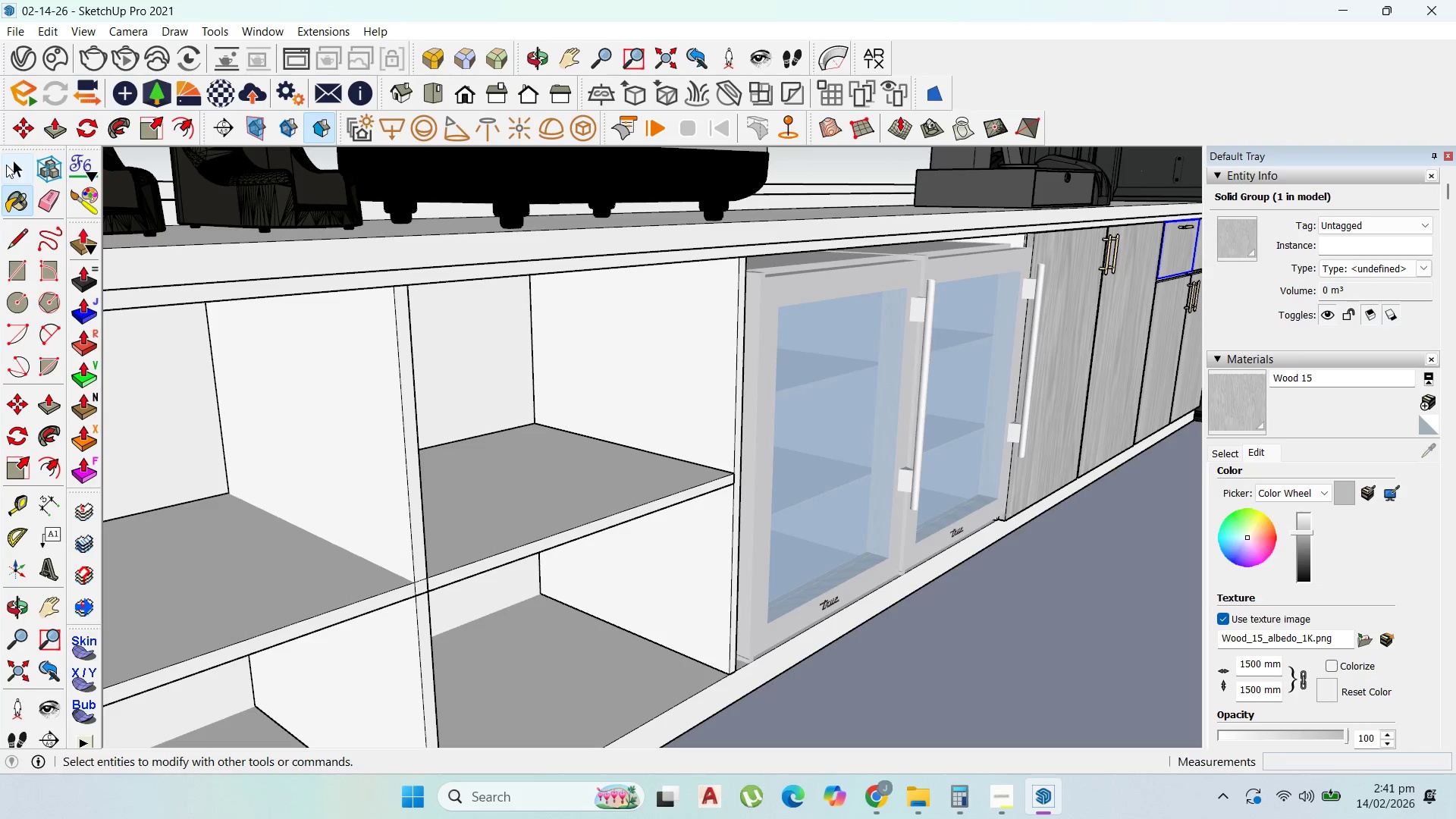 
key(Escape)
 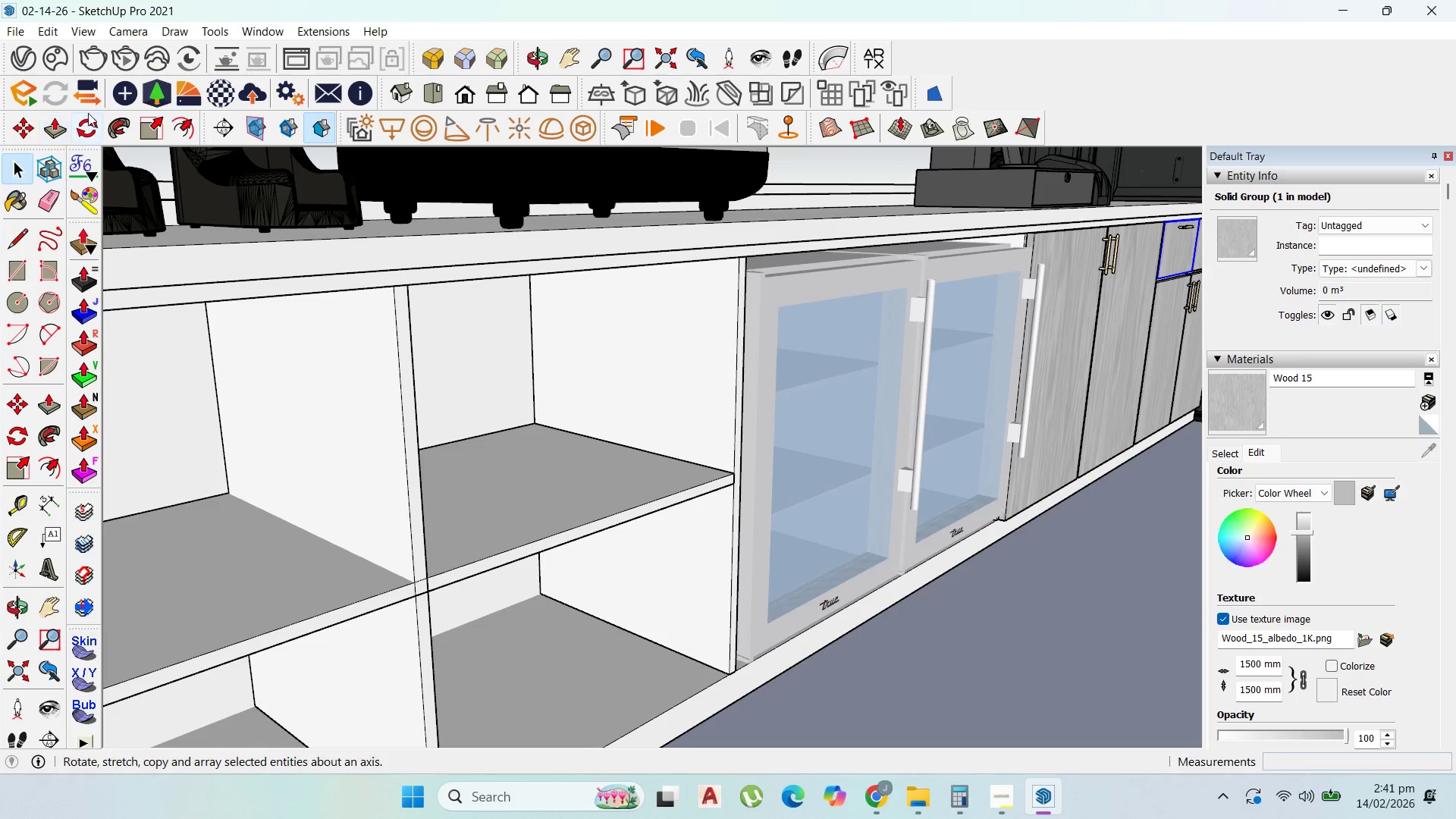 
key(Escape)
 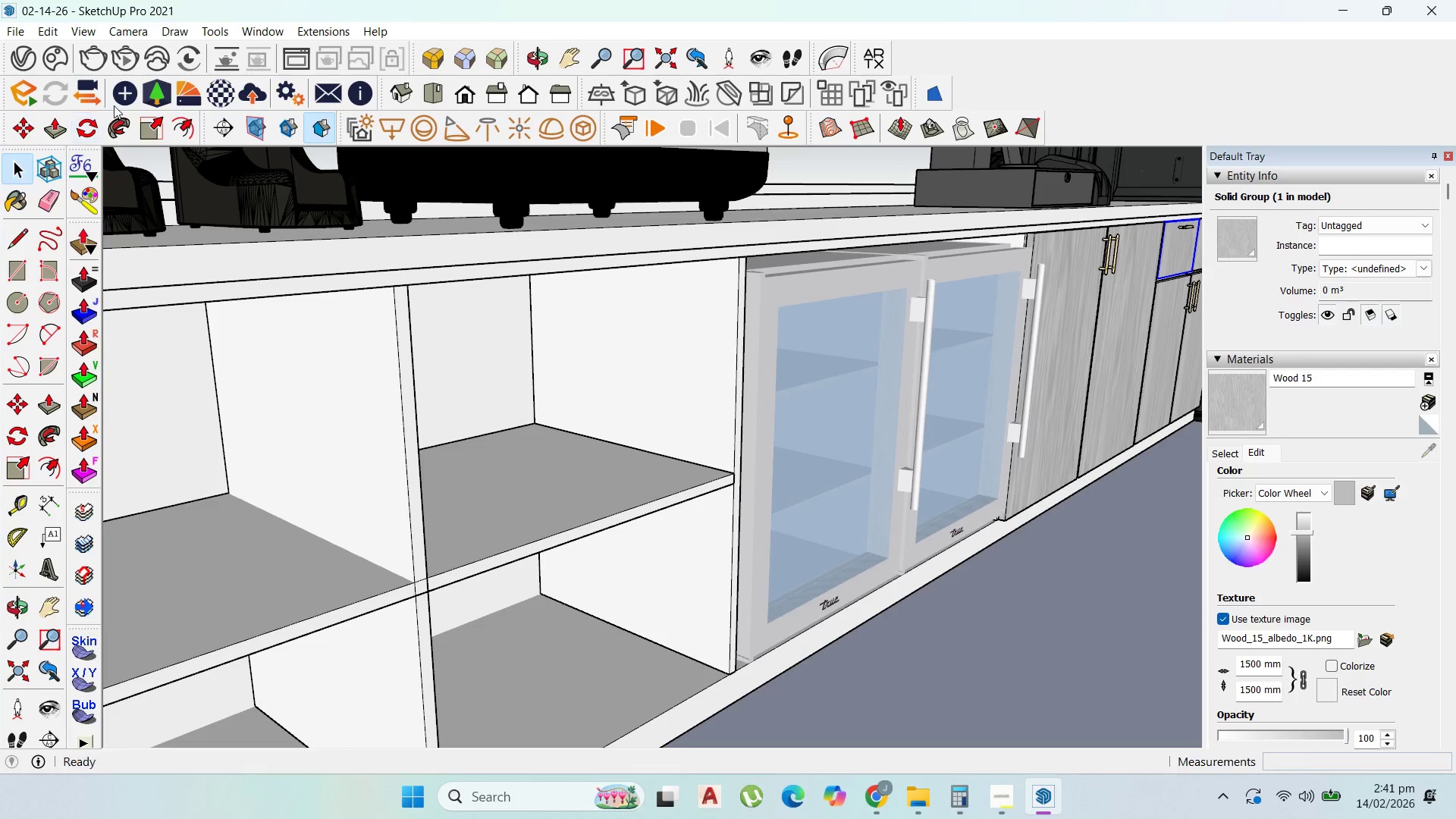 
key(Escape)
 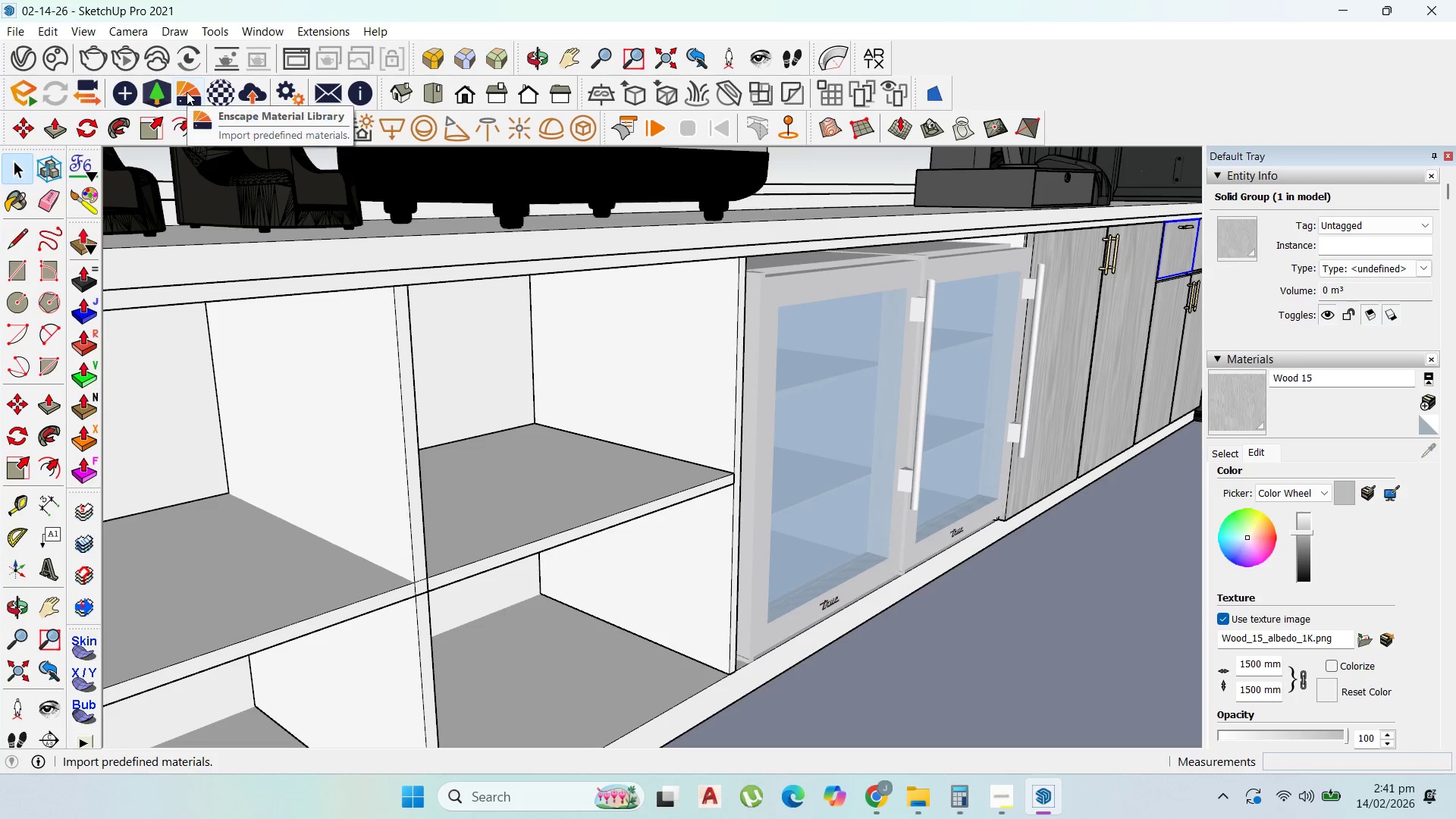 
left_click([187, 92])
 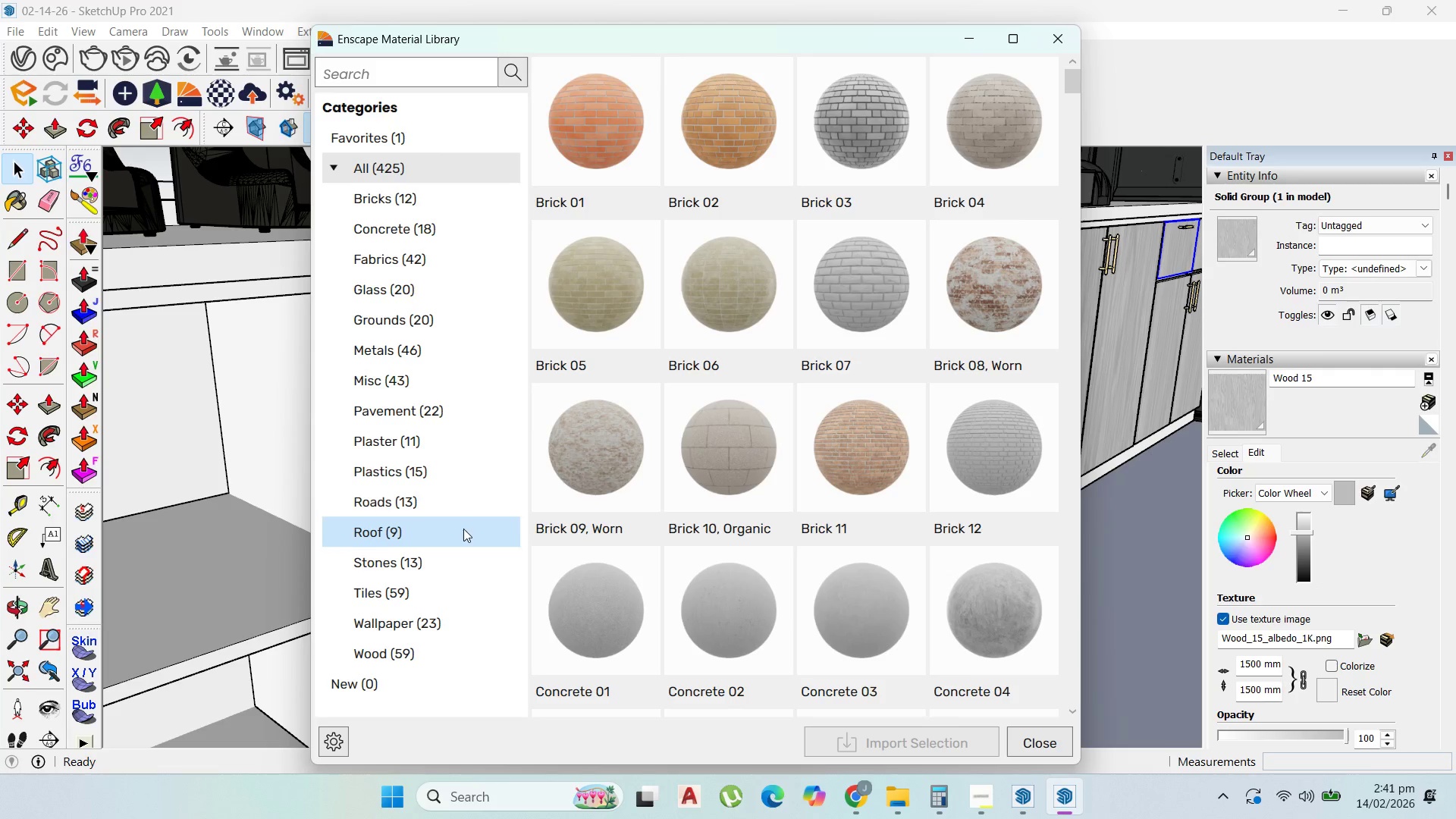 
left_click([406, 557])
 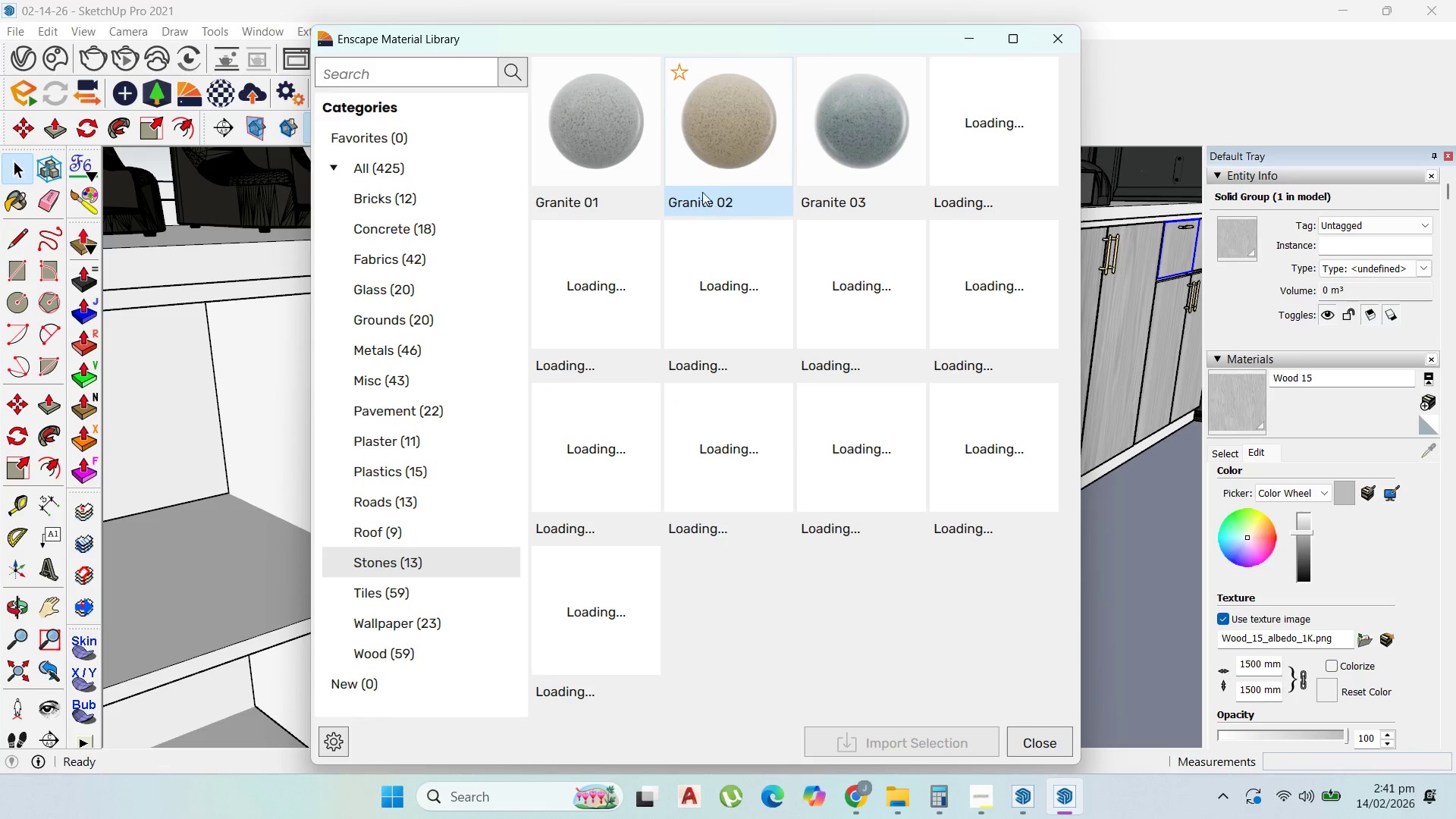 
wait(9.34)
 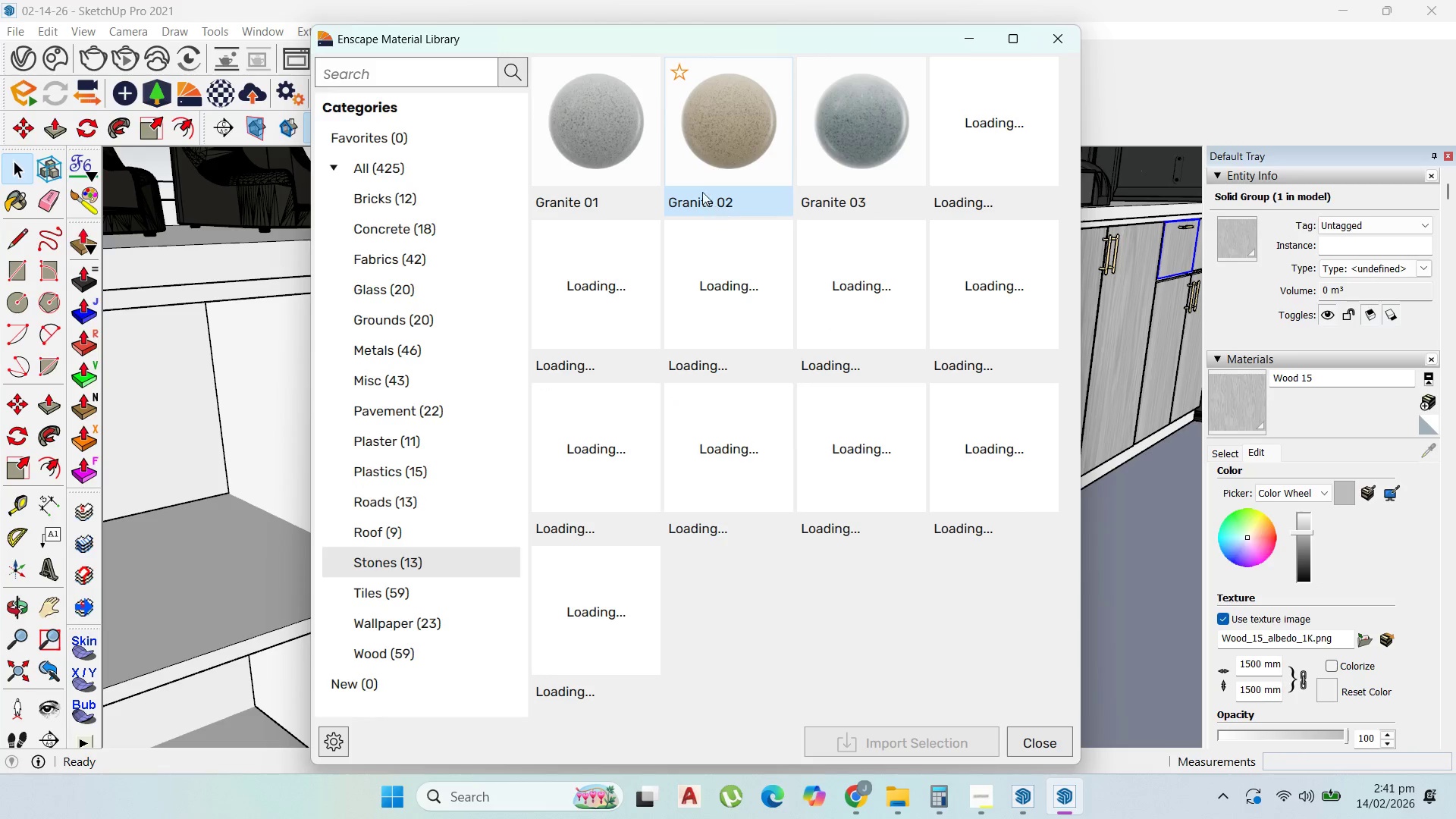 
mouse_move([733, 314])
 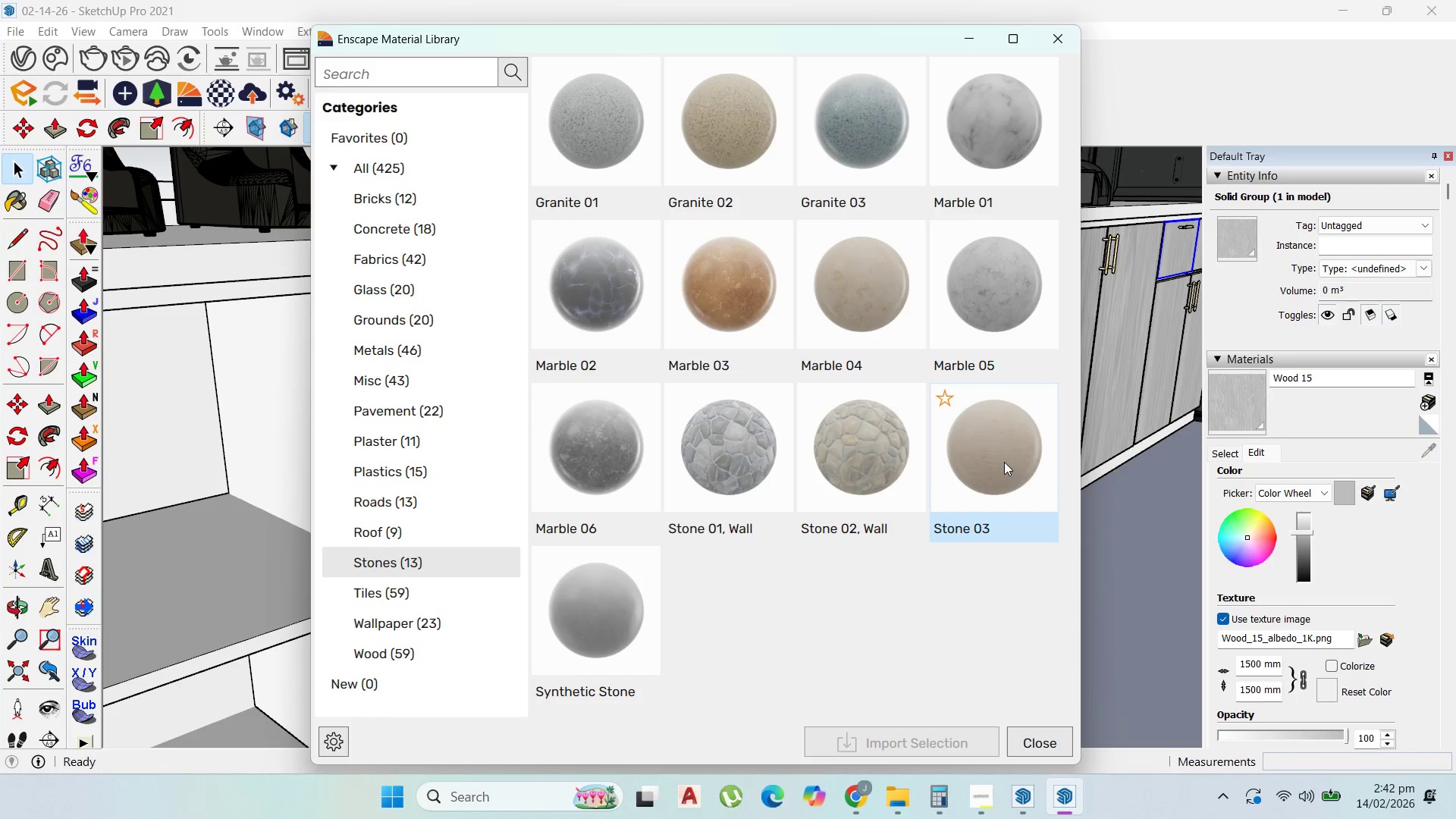 
left_click([720, 319])
 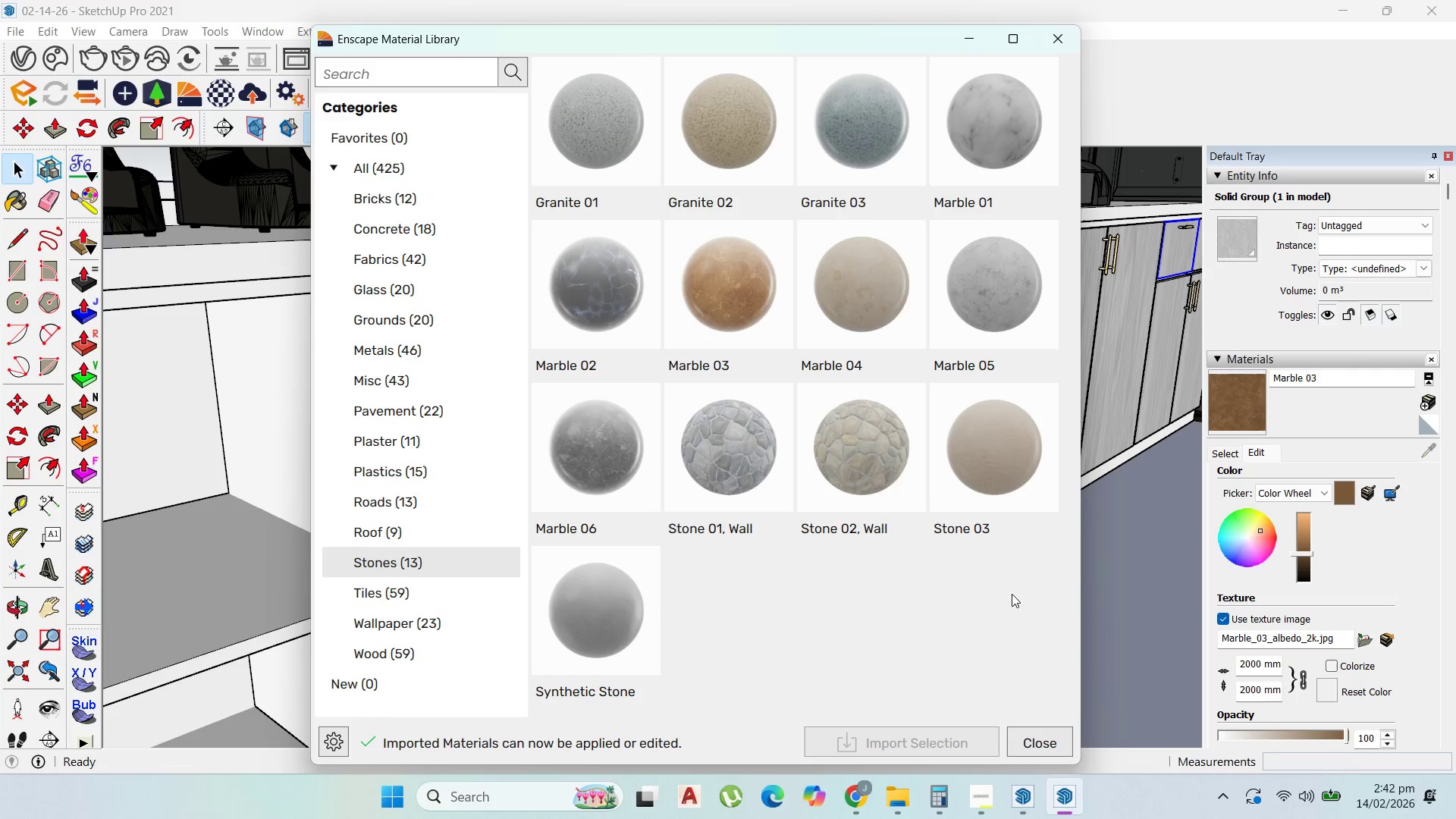 
left_click([1069, 31])
 